 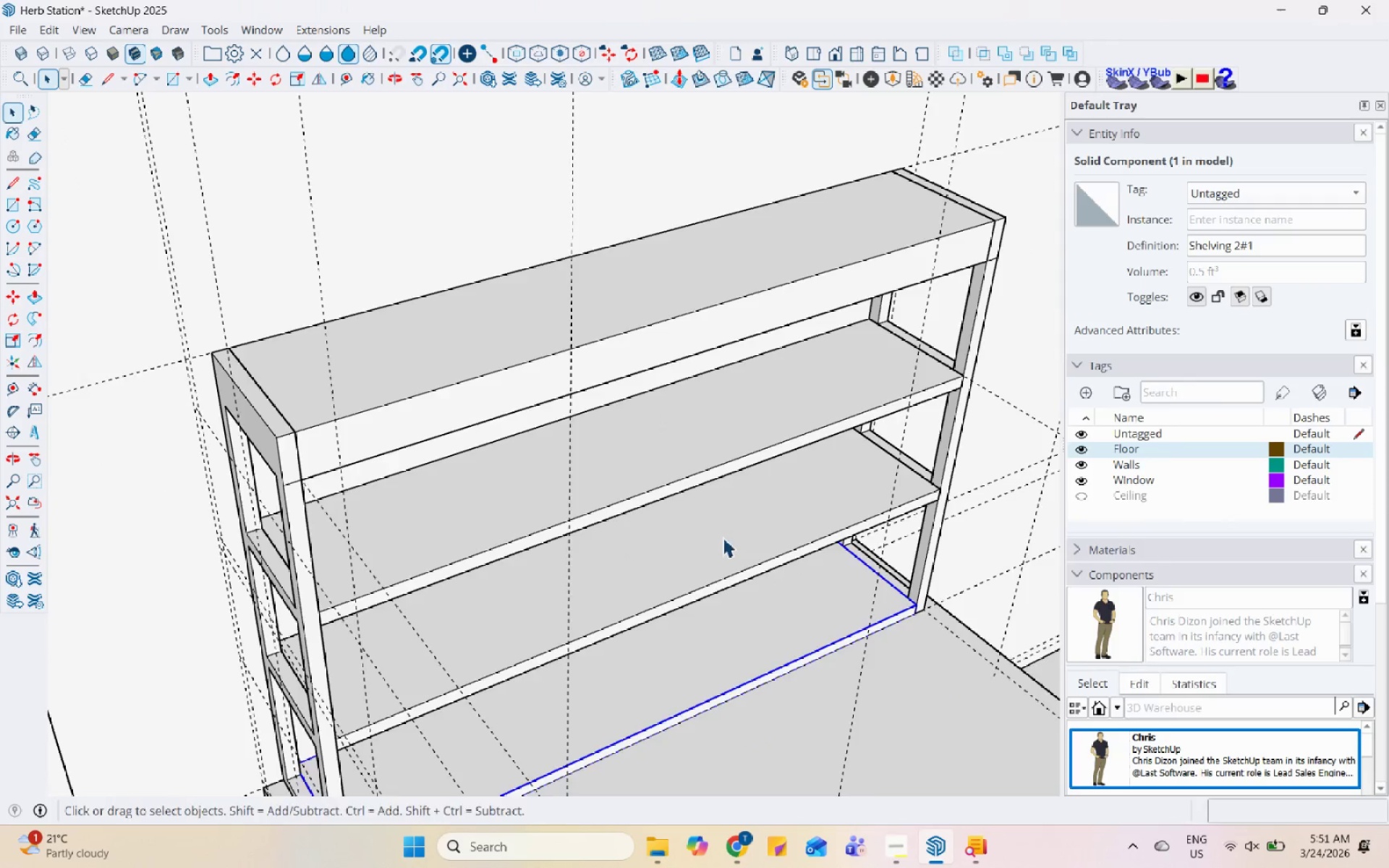 
scroll: coordinate [430, 429], scroll_direction: down, amount: 11.0
 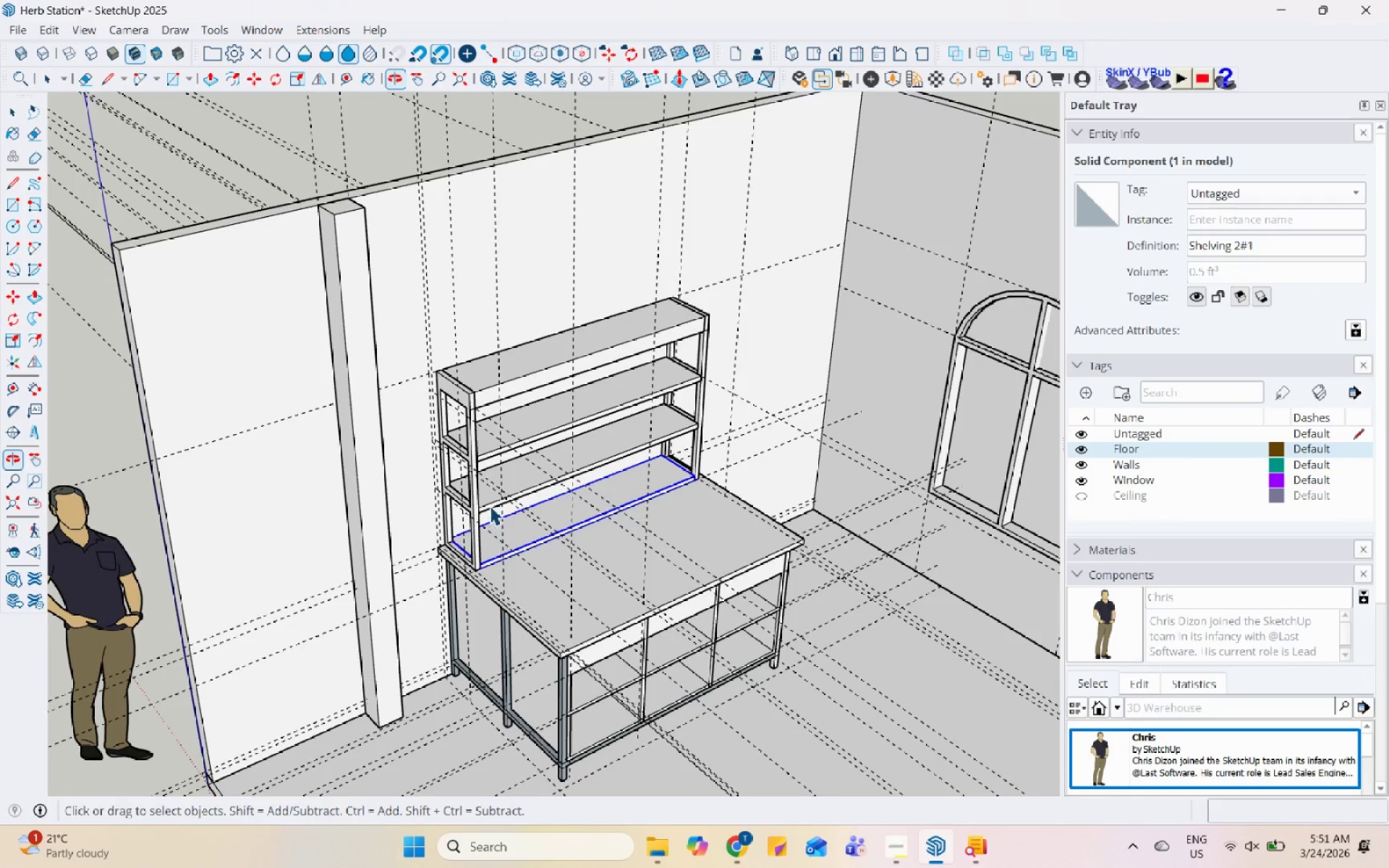 
key(Control+S)
 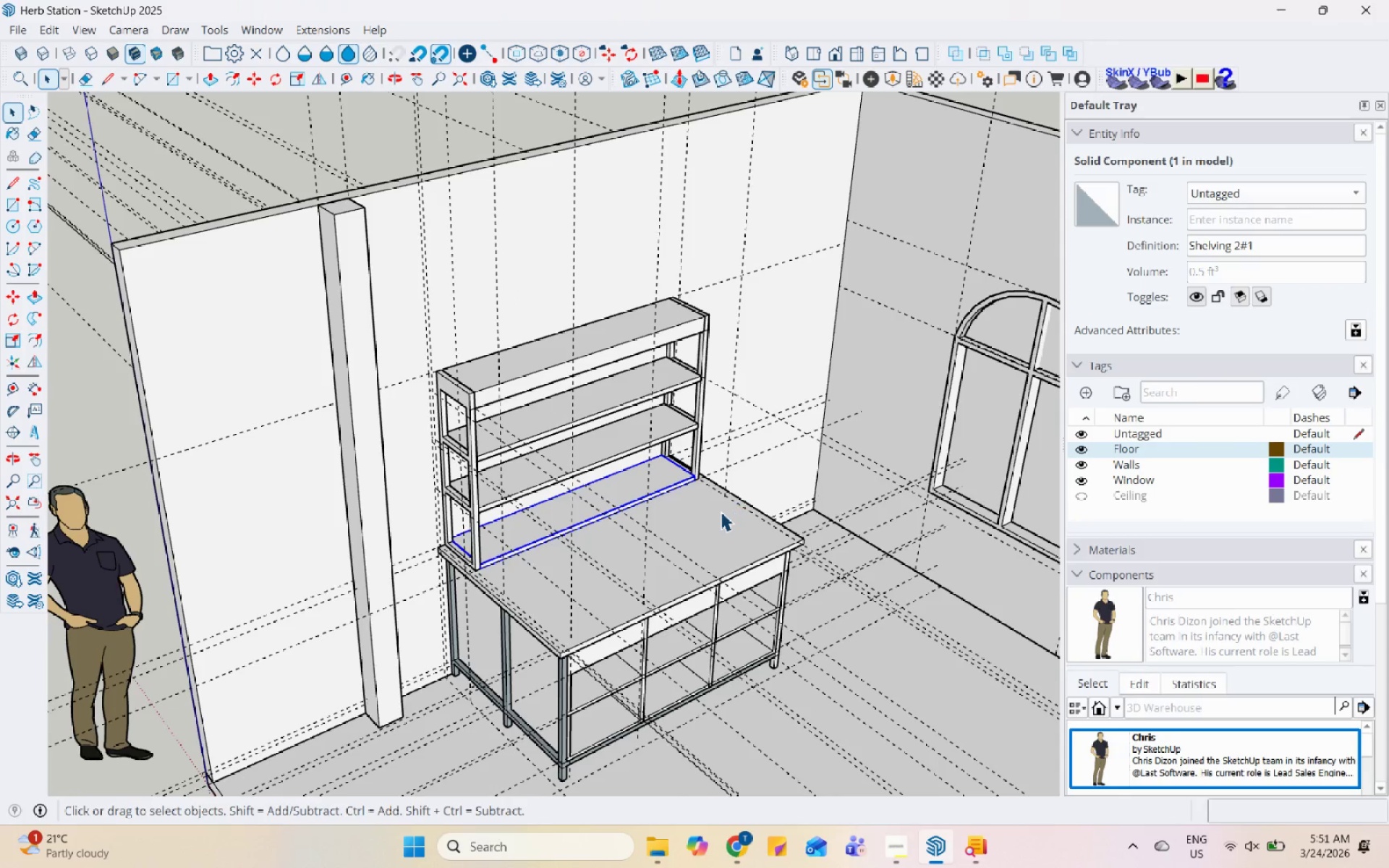 
scroll: coordinate [719, 512], scroll_direction: down, amount: 7.0
 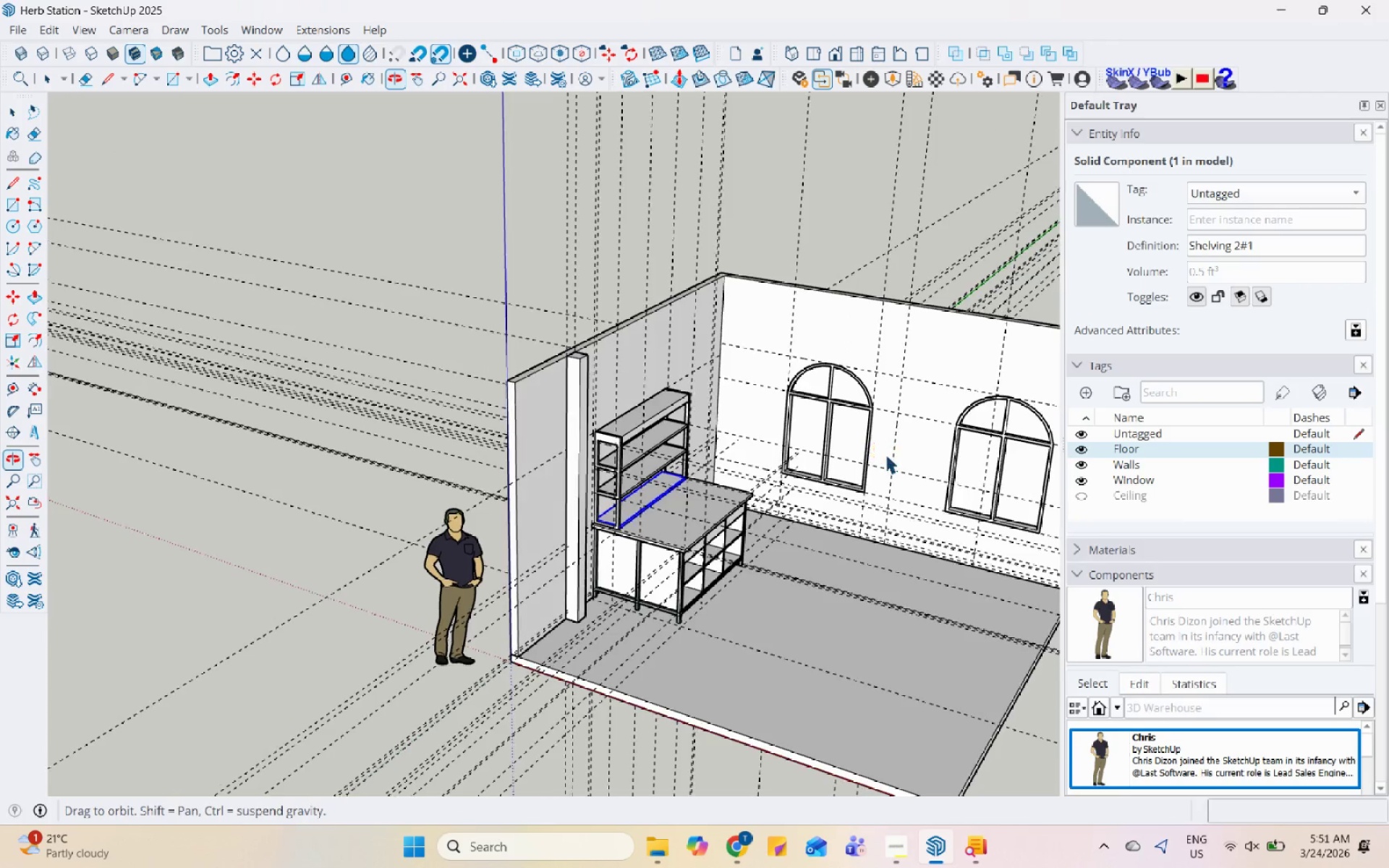 
scroll: coordinate [885, 454], scroll_direction: up, amount: 1.0
 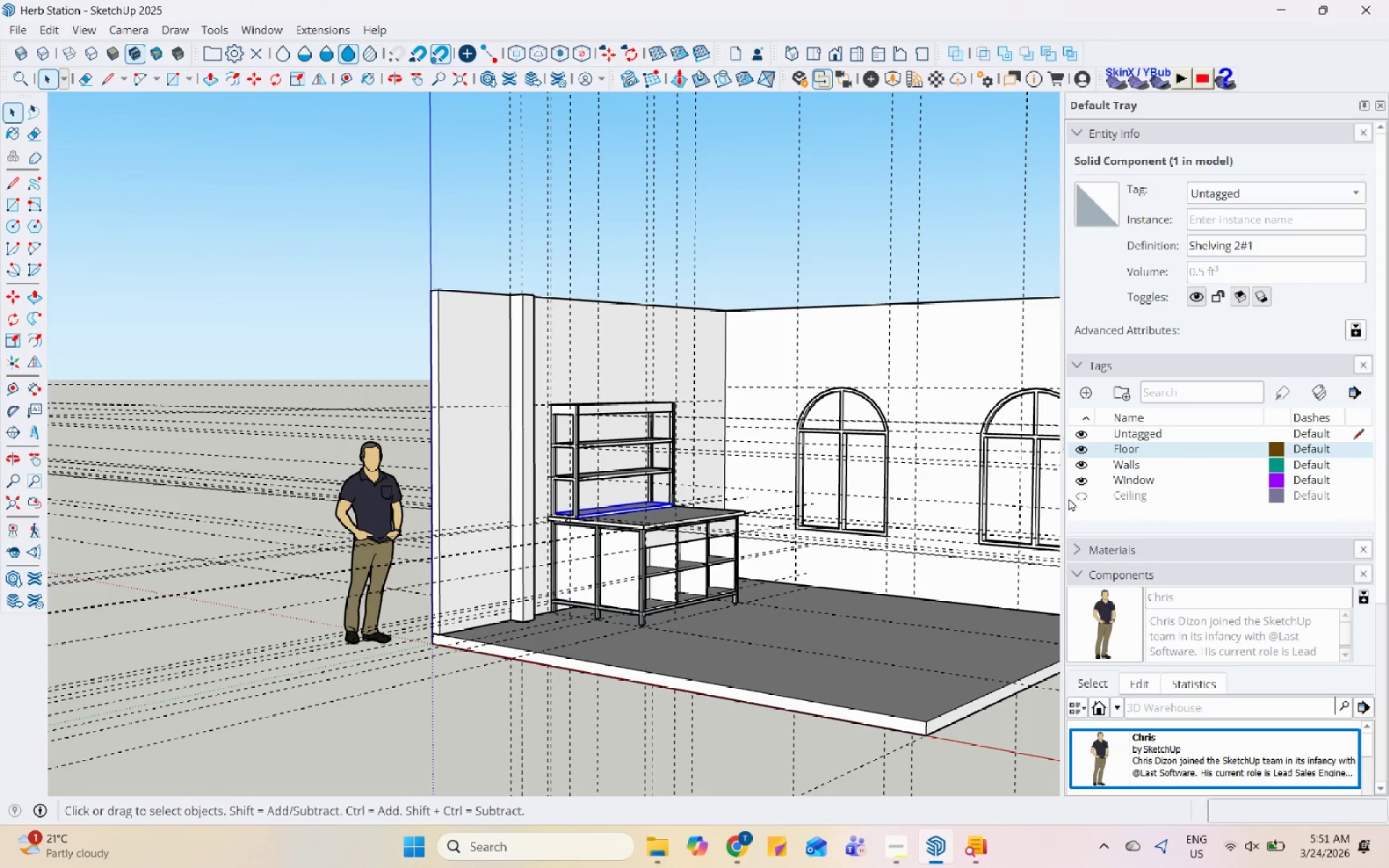 
left_click([1079, 497])
 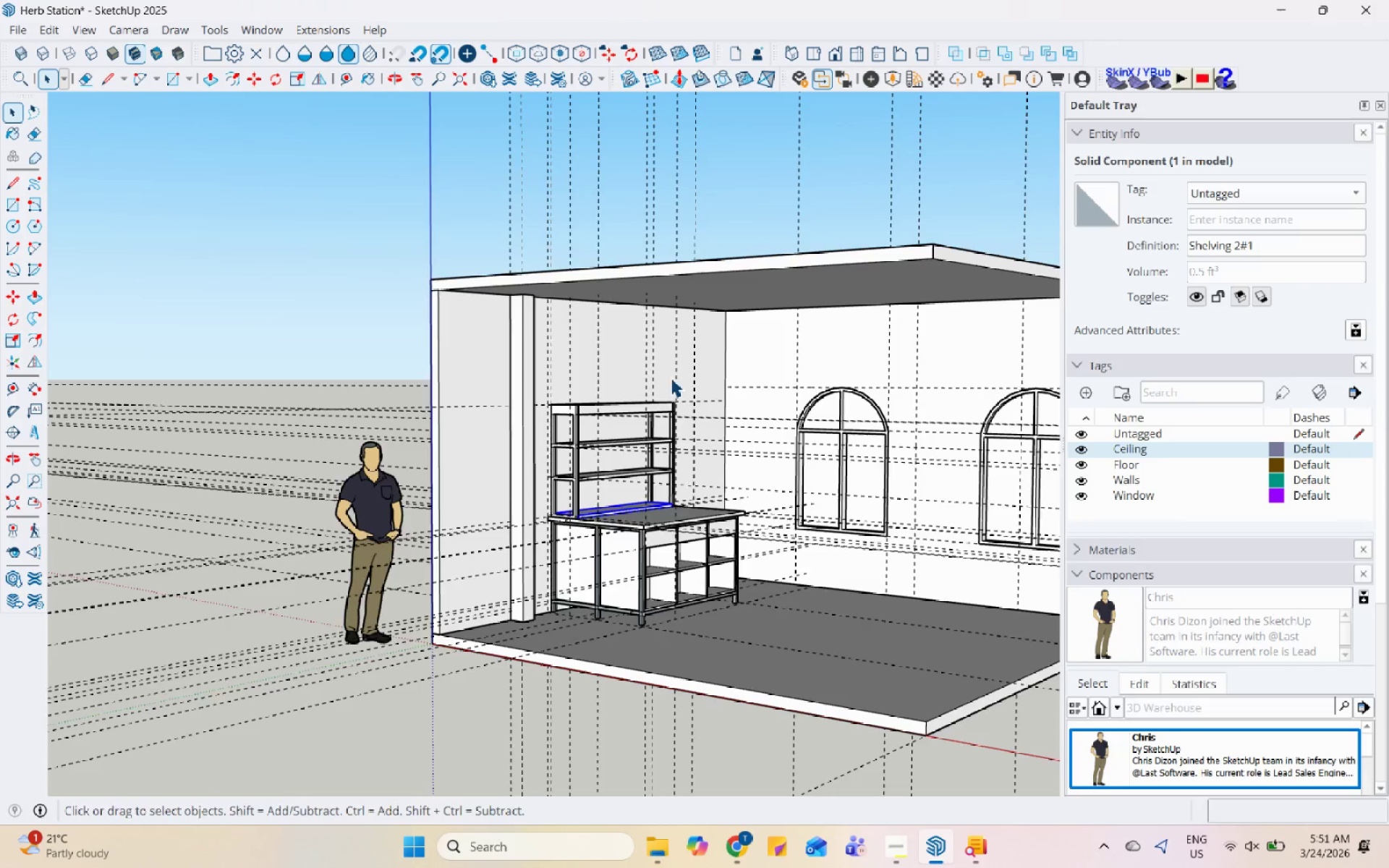 
scroll: coordinate [669, 377], scroll_direction: down, amount: 1.0
 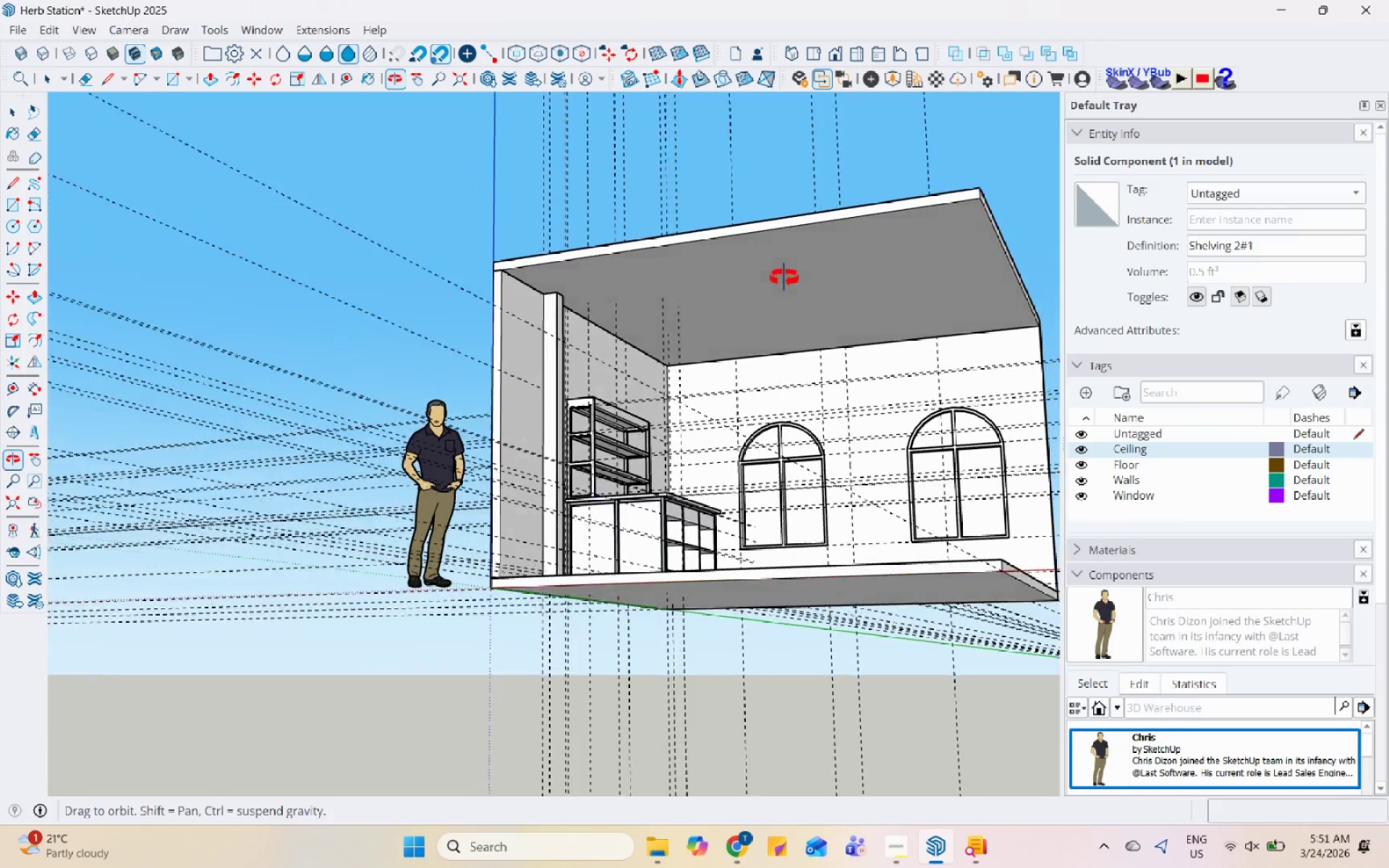 
scroll: coordinate [784, 291], scroll_direction: up, amount: 2.0
 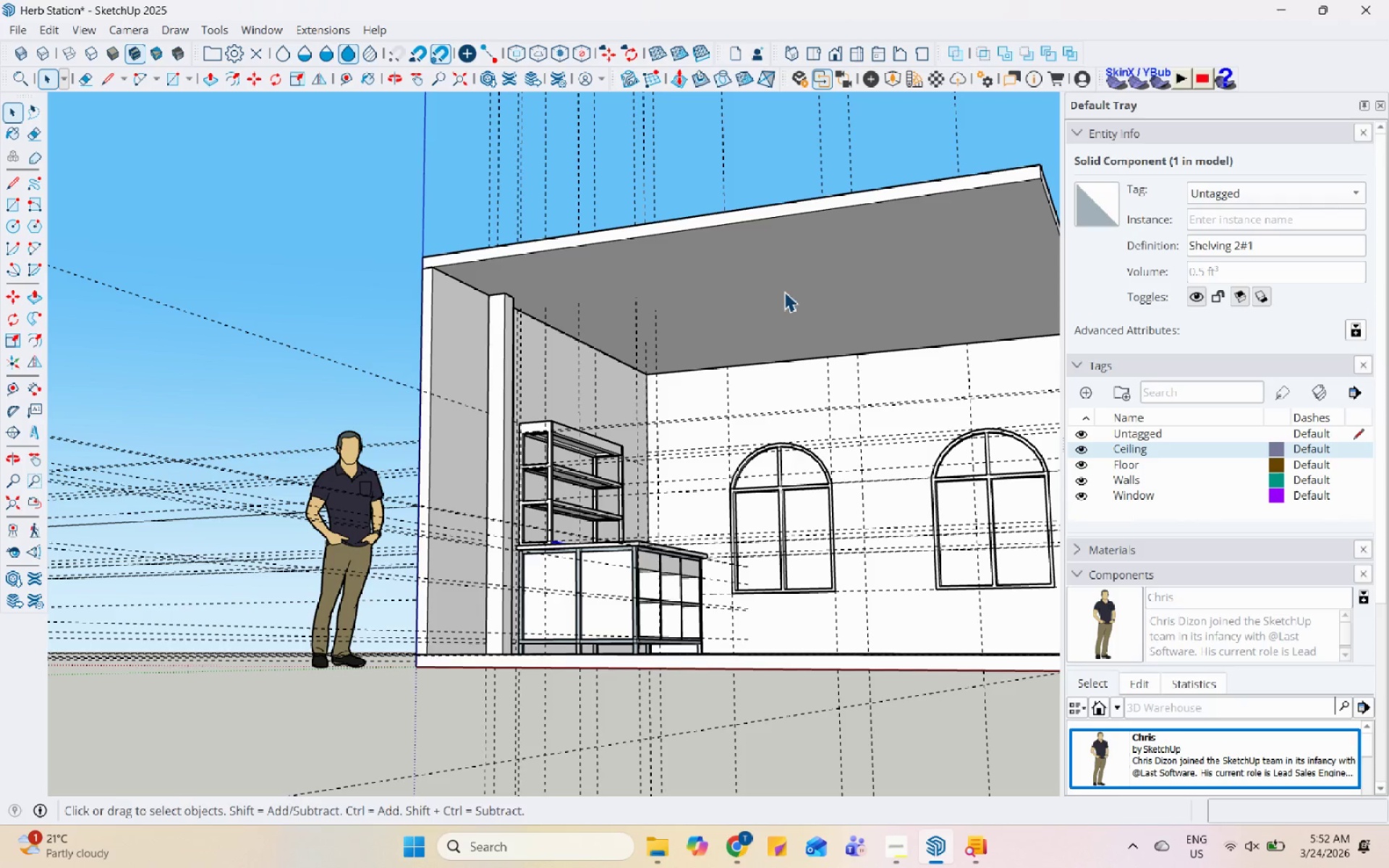 
wait(30.91)
 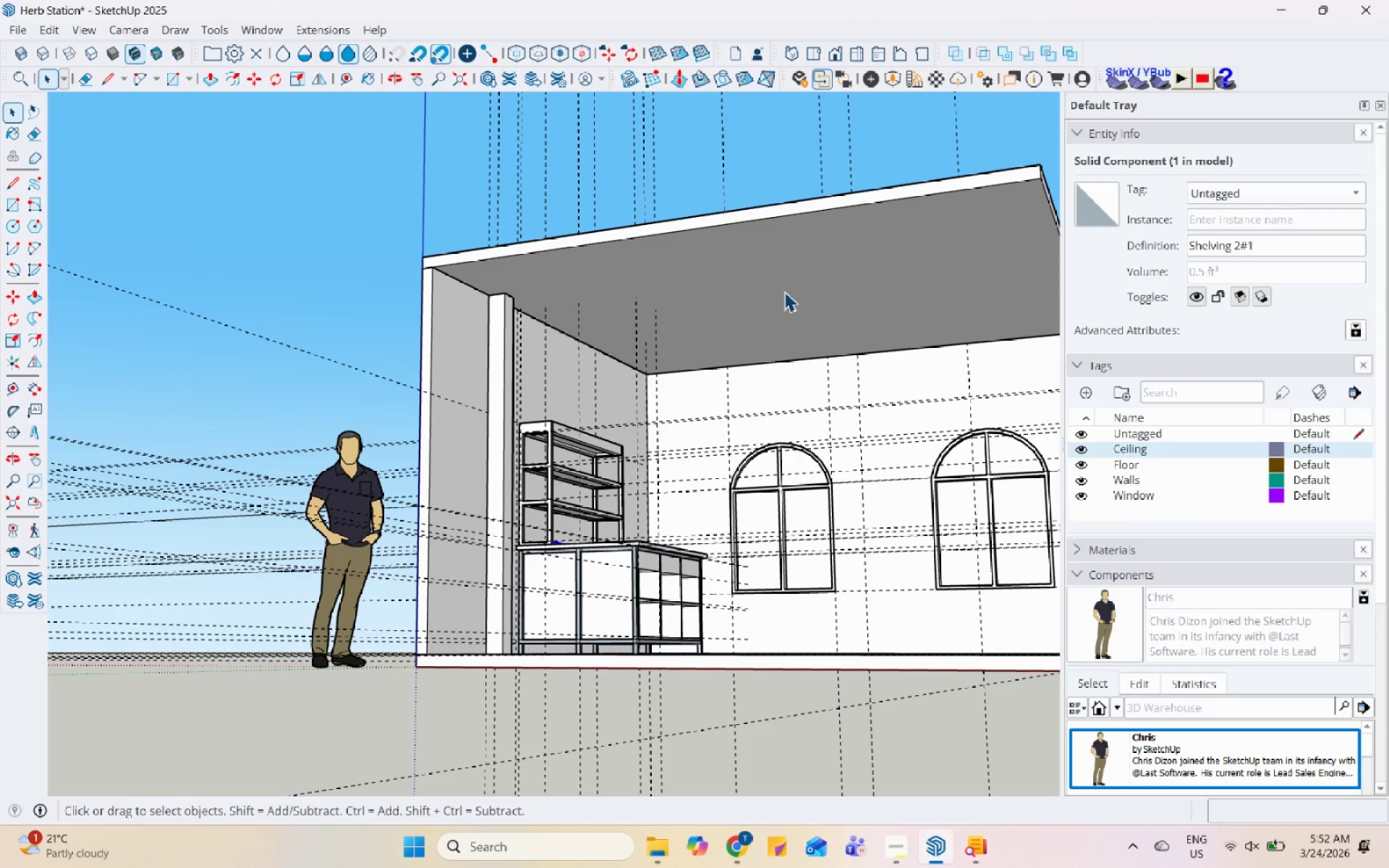 
scroll: coordinate [541, 339], scroll_direction: up, amount: 7.0
 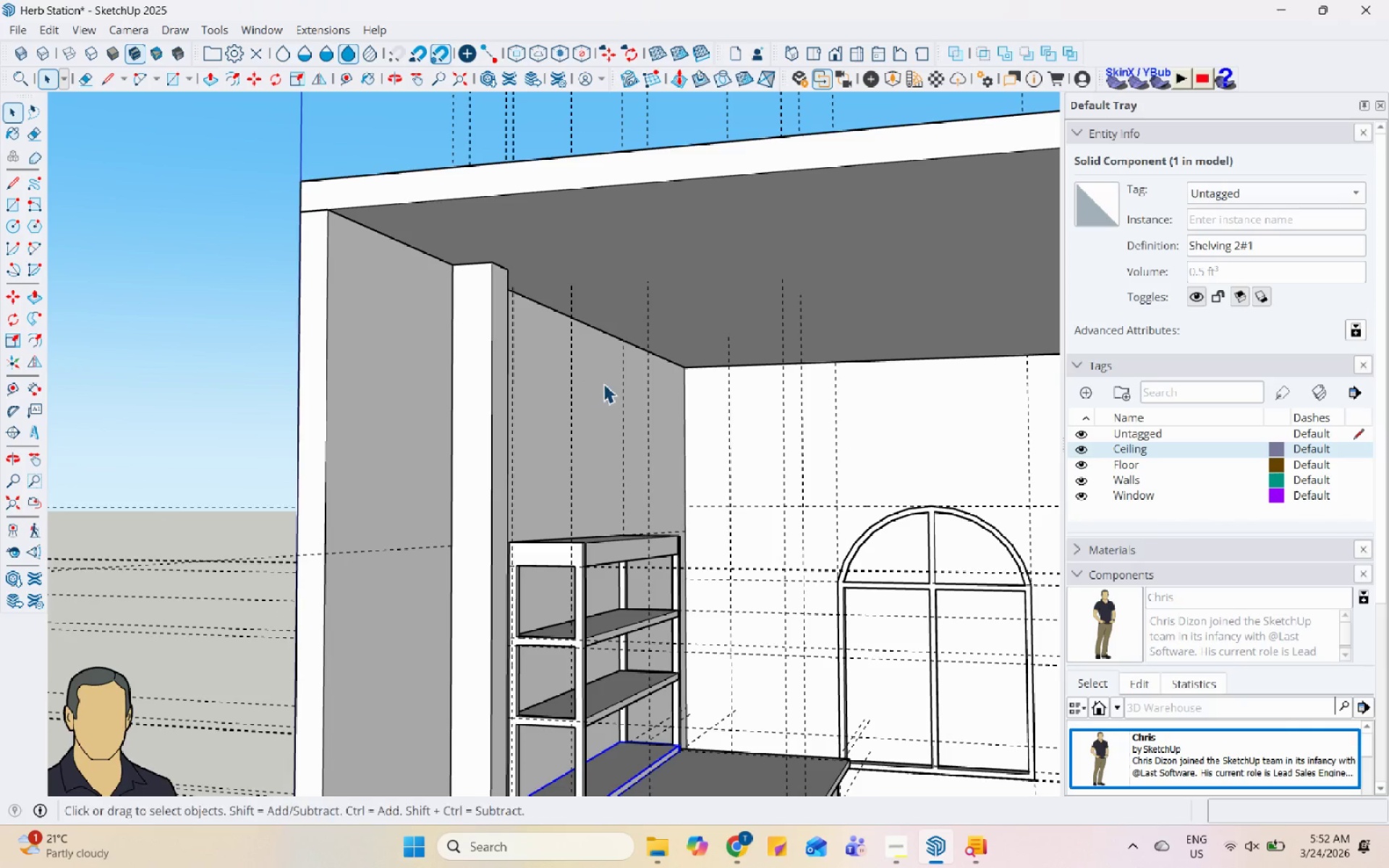 
scroll: coordinate [625, 394], scroll_direction: down, amount: 6.0
 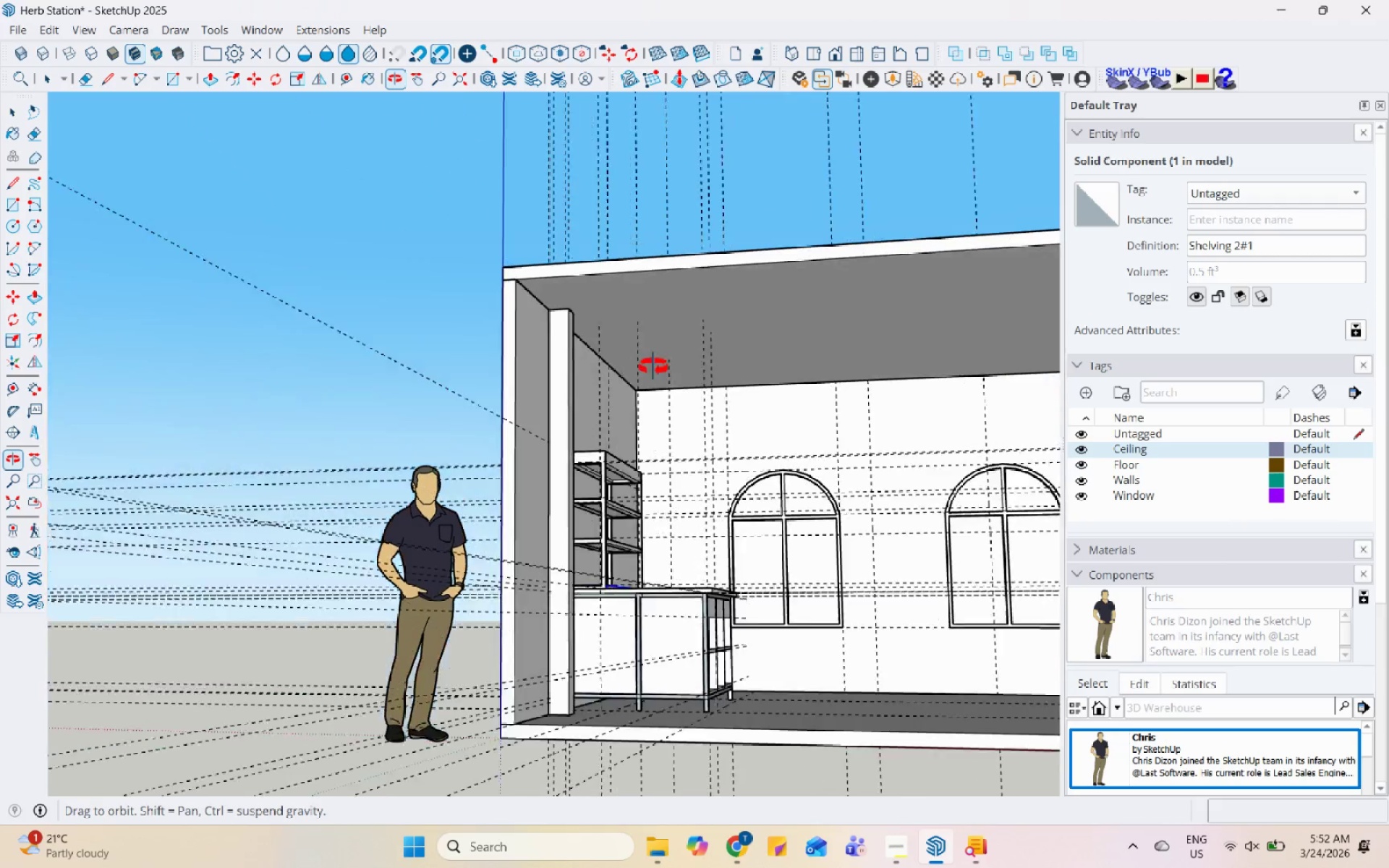 
scroll: coordinate [656, 498], scroll_direction: up, amount: 6.0
 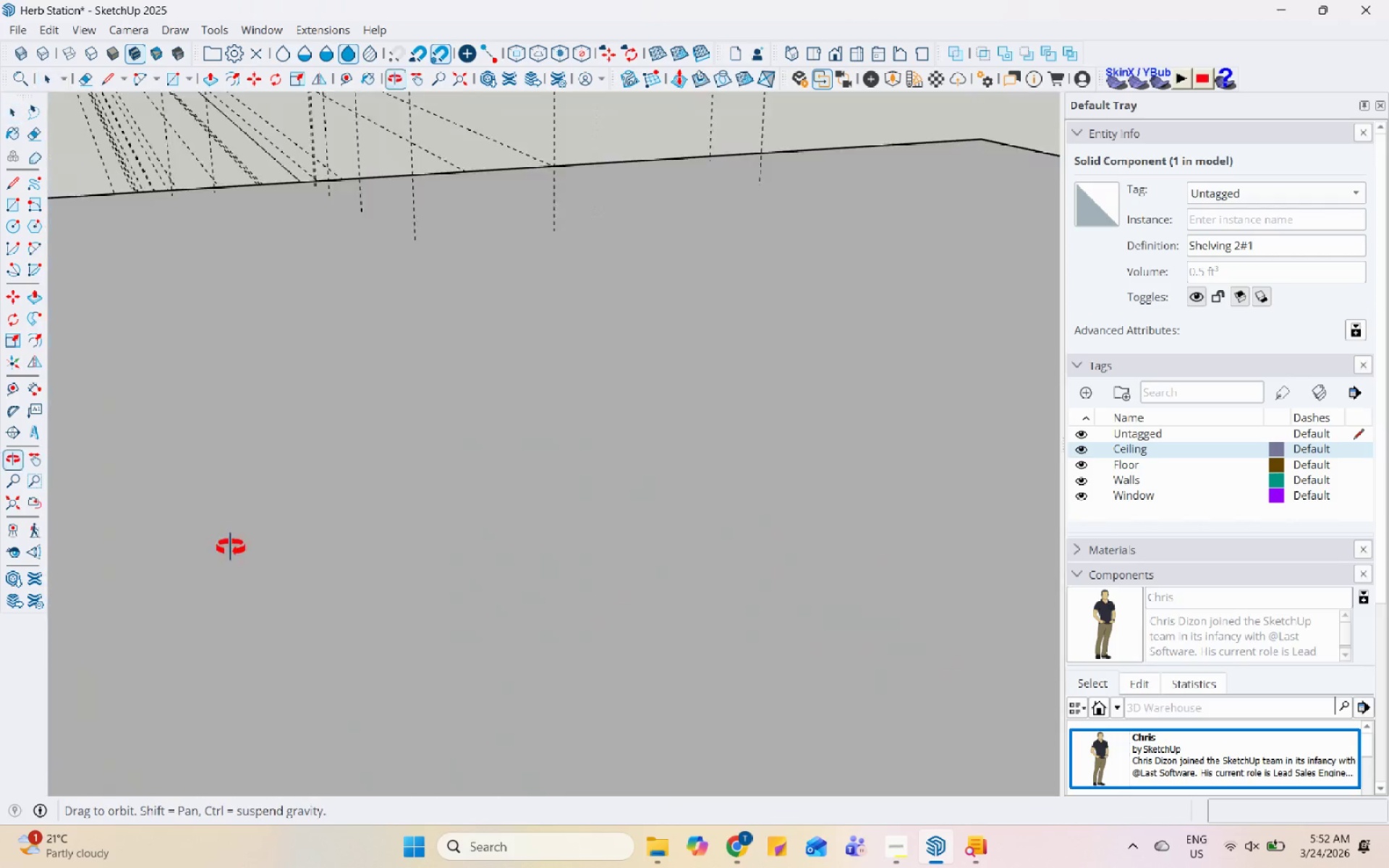 
scroll: coordinate [1049, 224], scroll_direction: down, amount: 10.0
 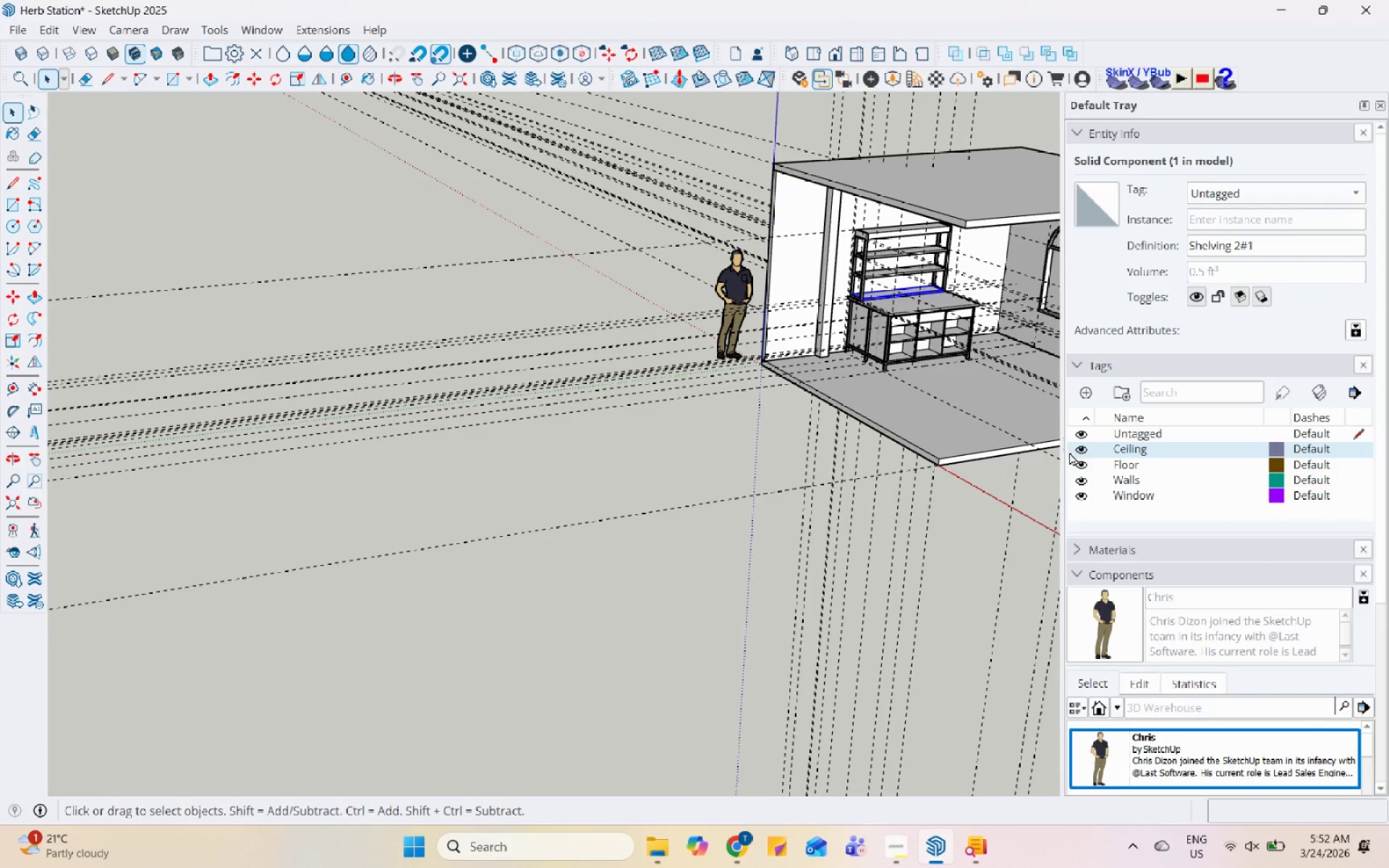 
left_click([1078, 448])
 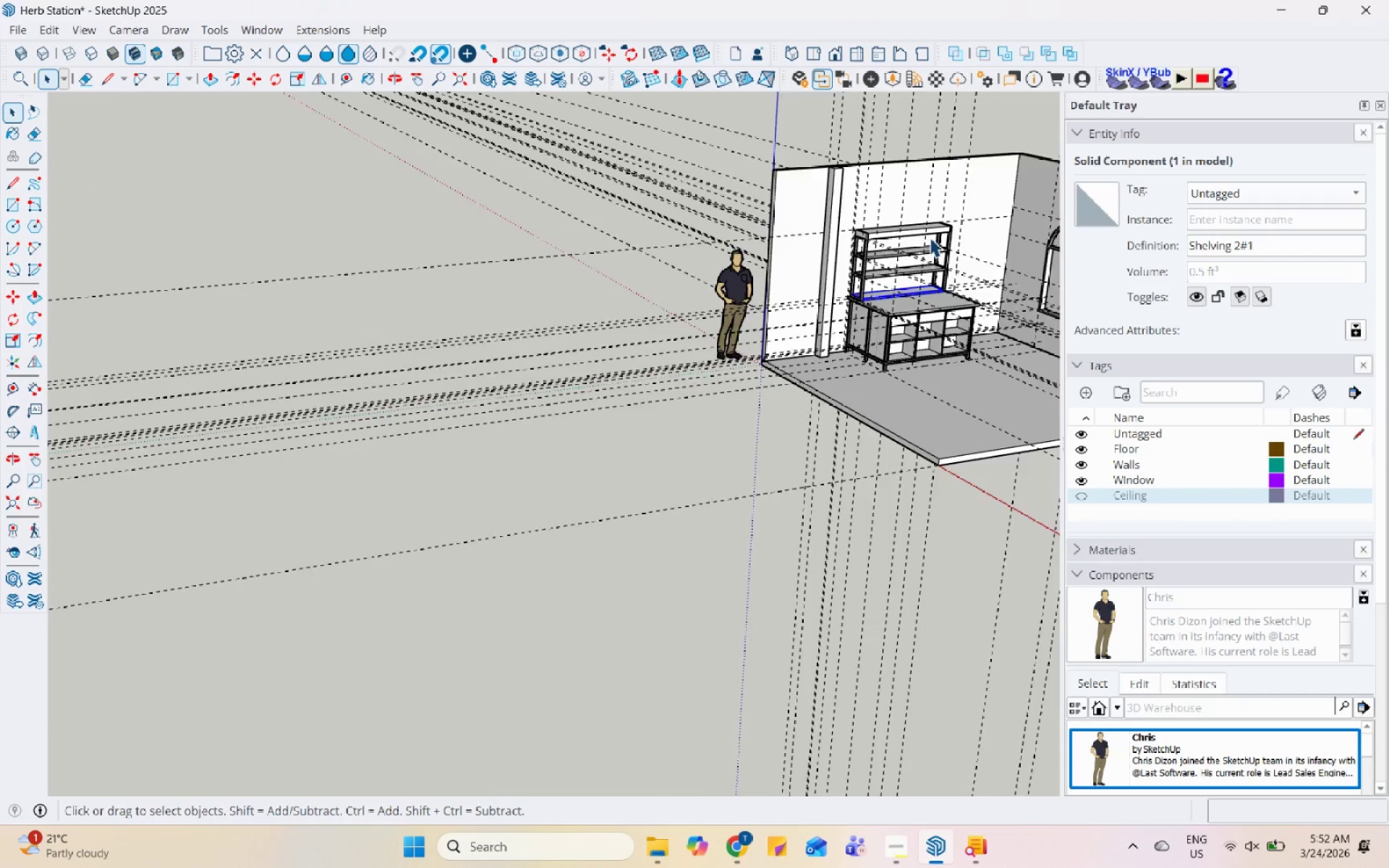 
scroll: coordinate [926, 223], scroll_direction: up, amount: 12.0
 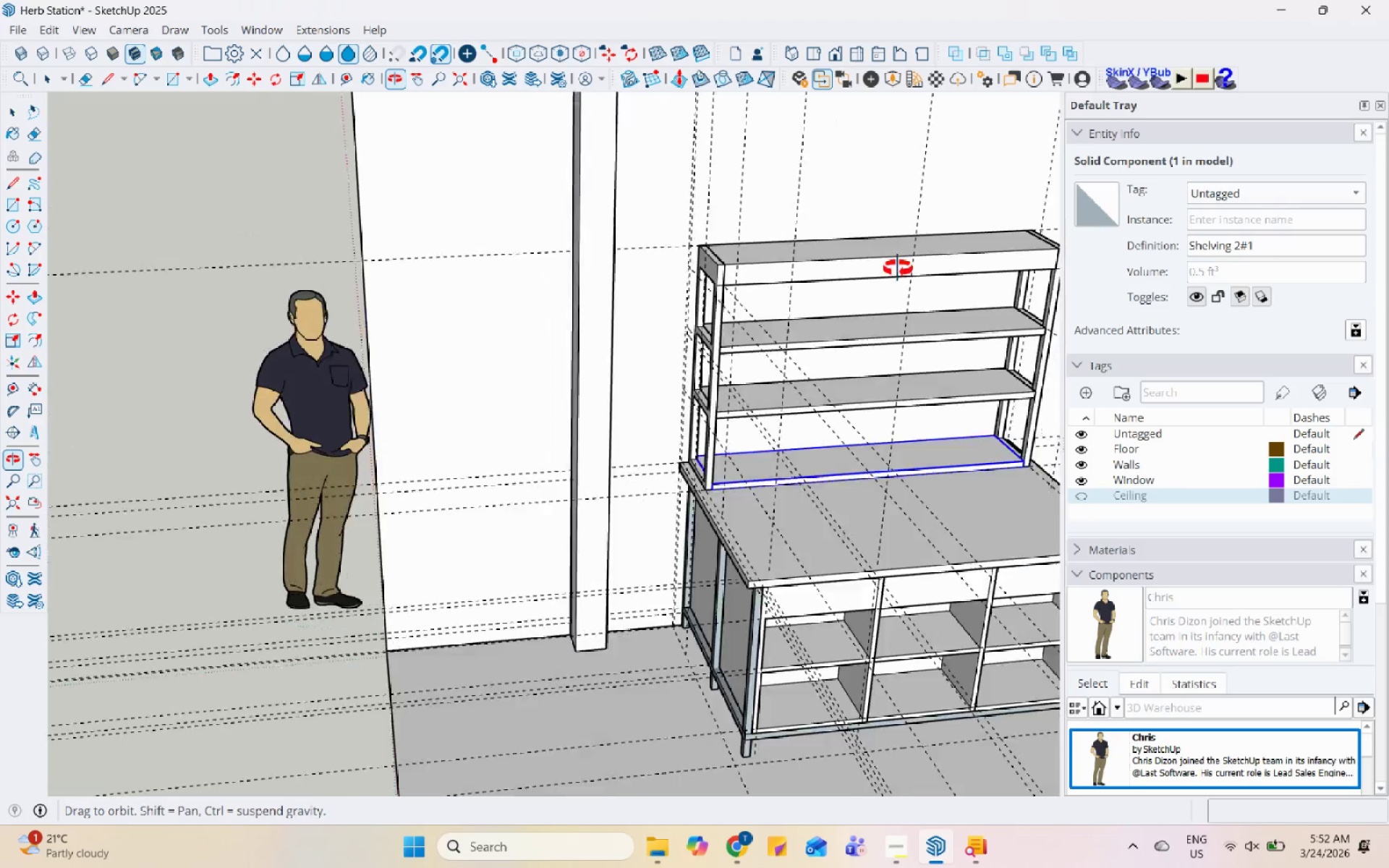 
scroll: coordinate [421, 328], scroll_direction: down, amount: 4.0
 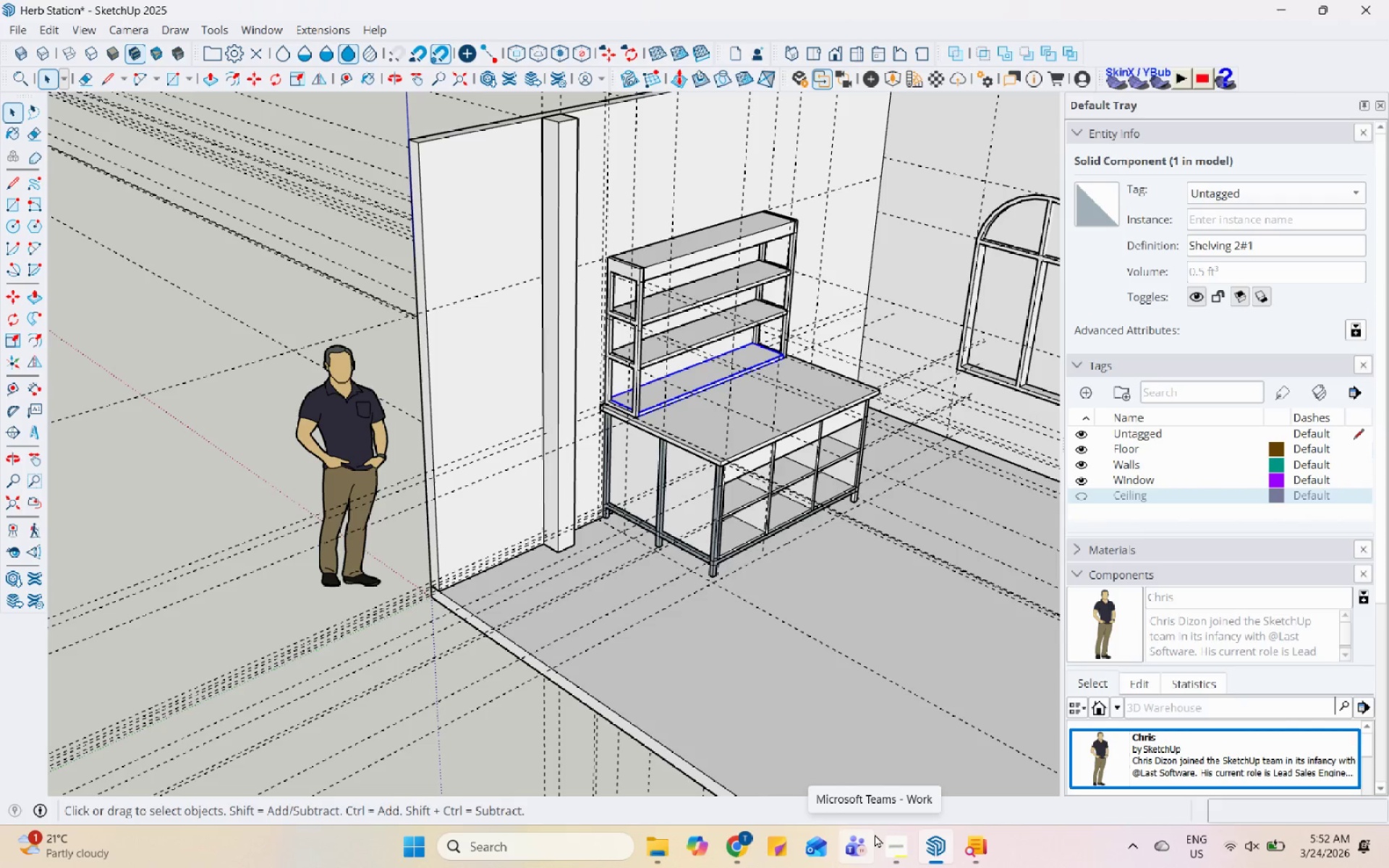 
wait(12.31)
 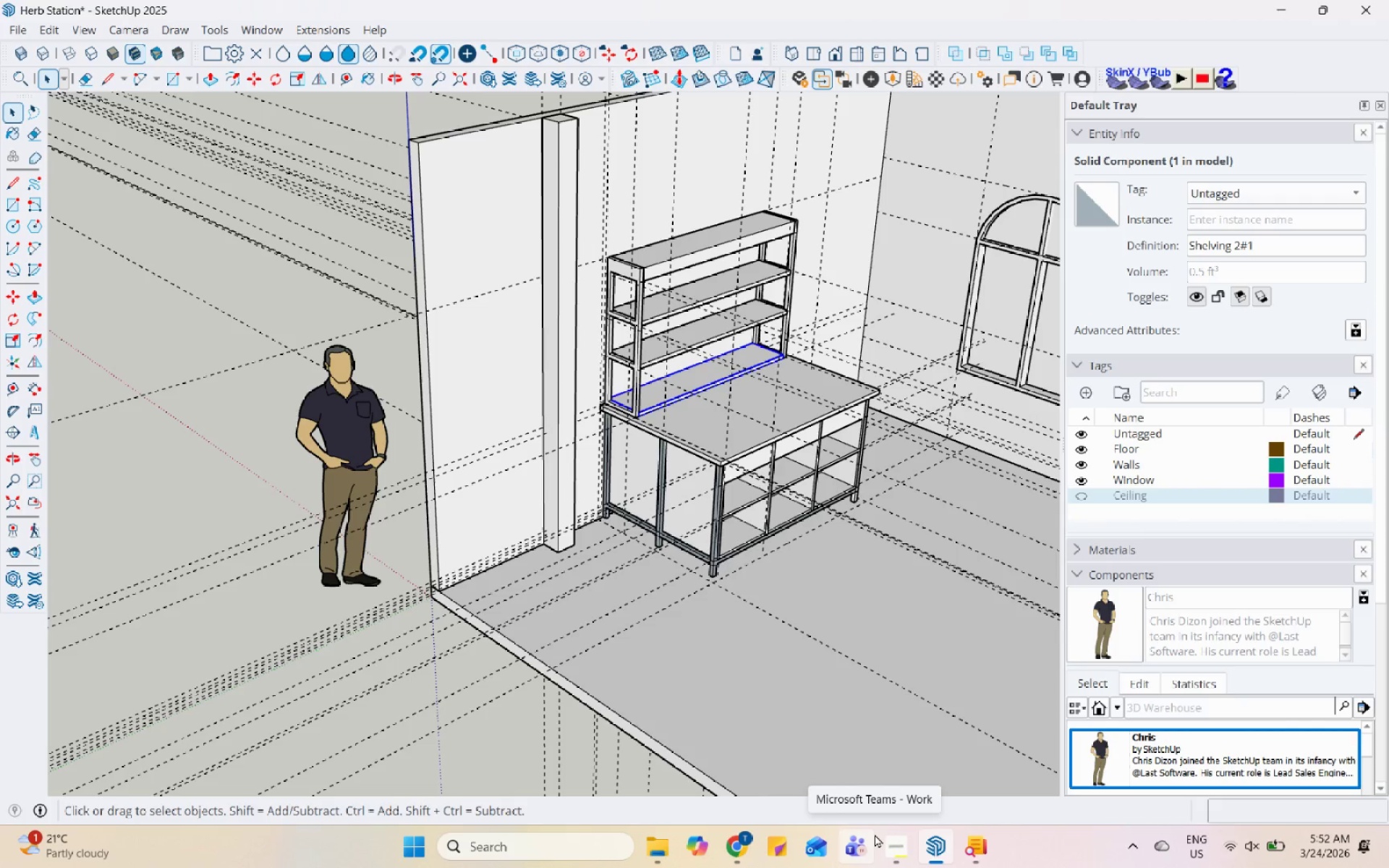 
left_click([745, 850])
 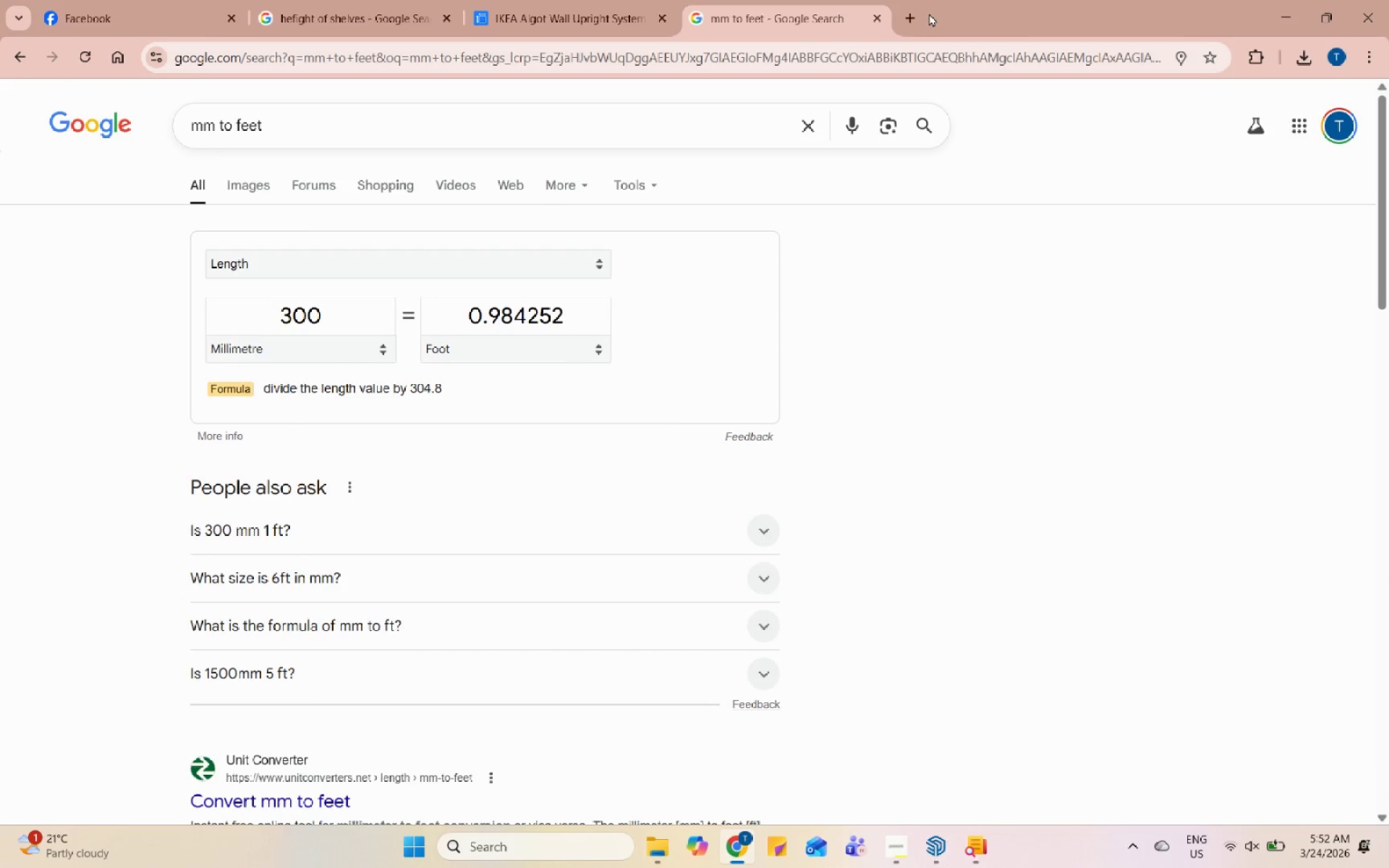 
left_click([917, 17])
 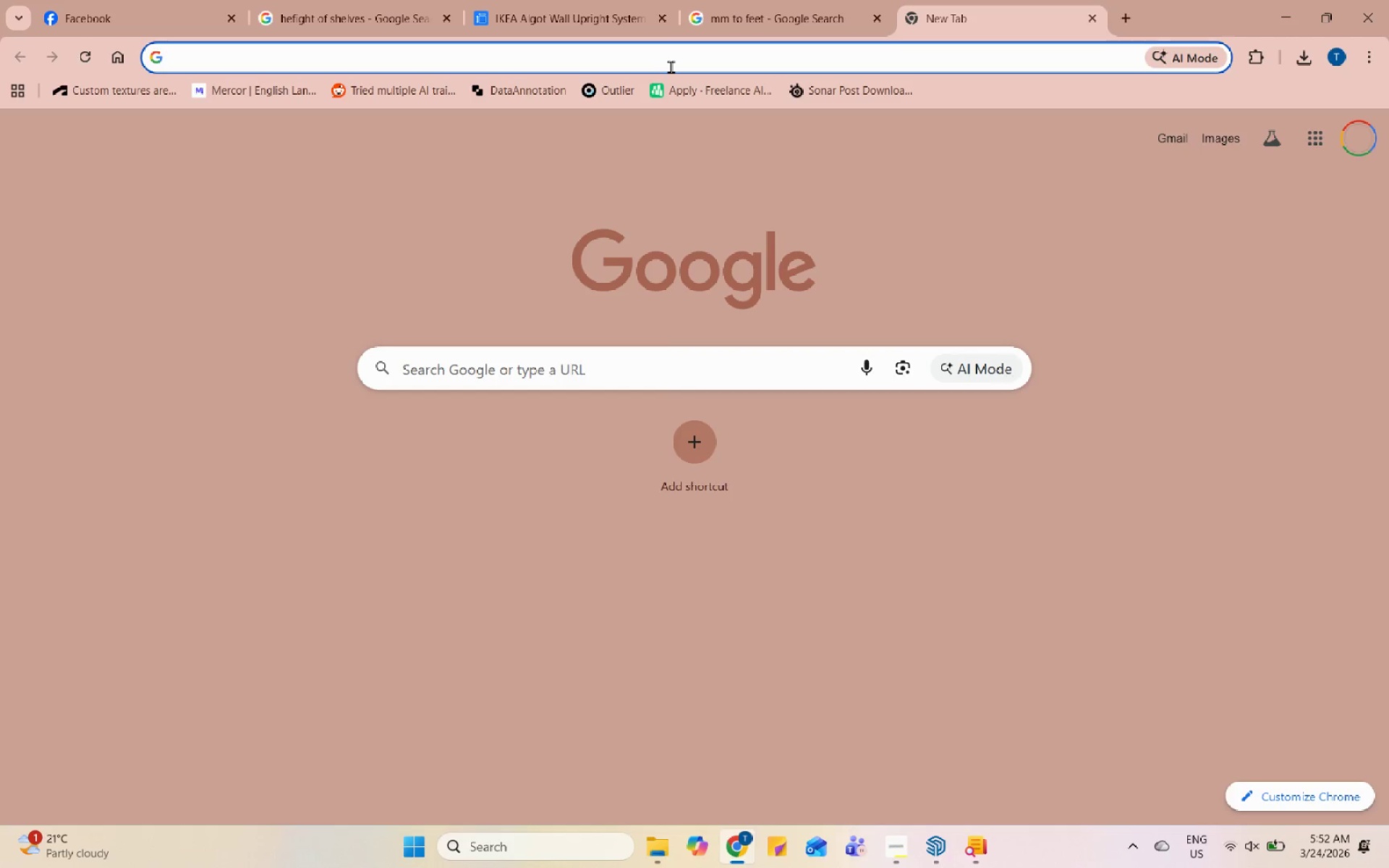 
type(3d warehouse)
 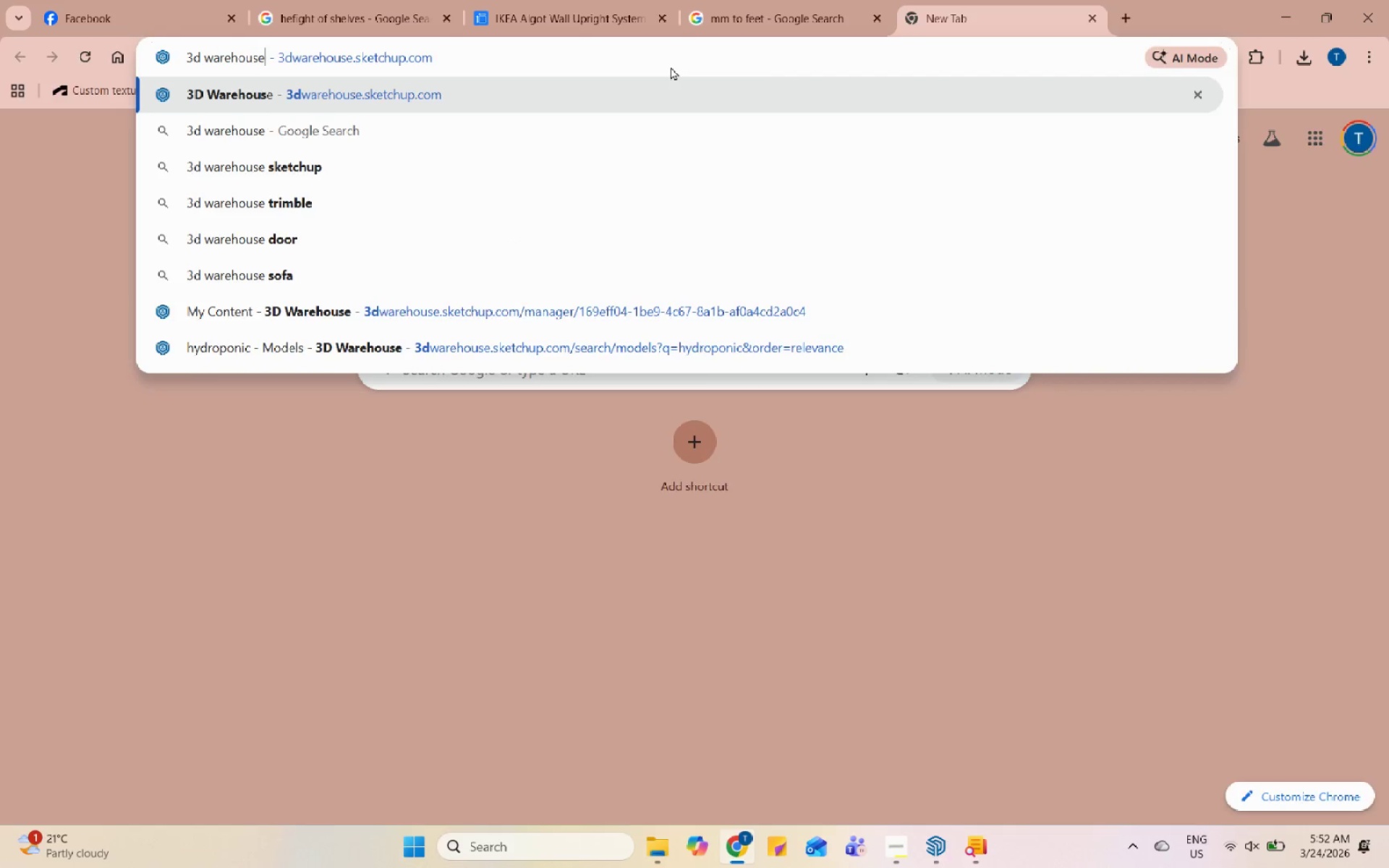 
key(Enter)
 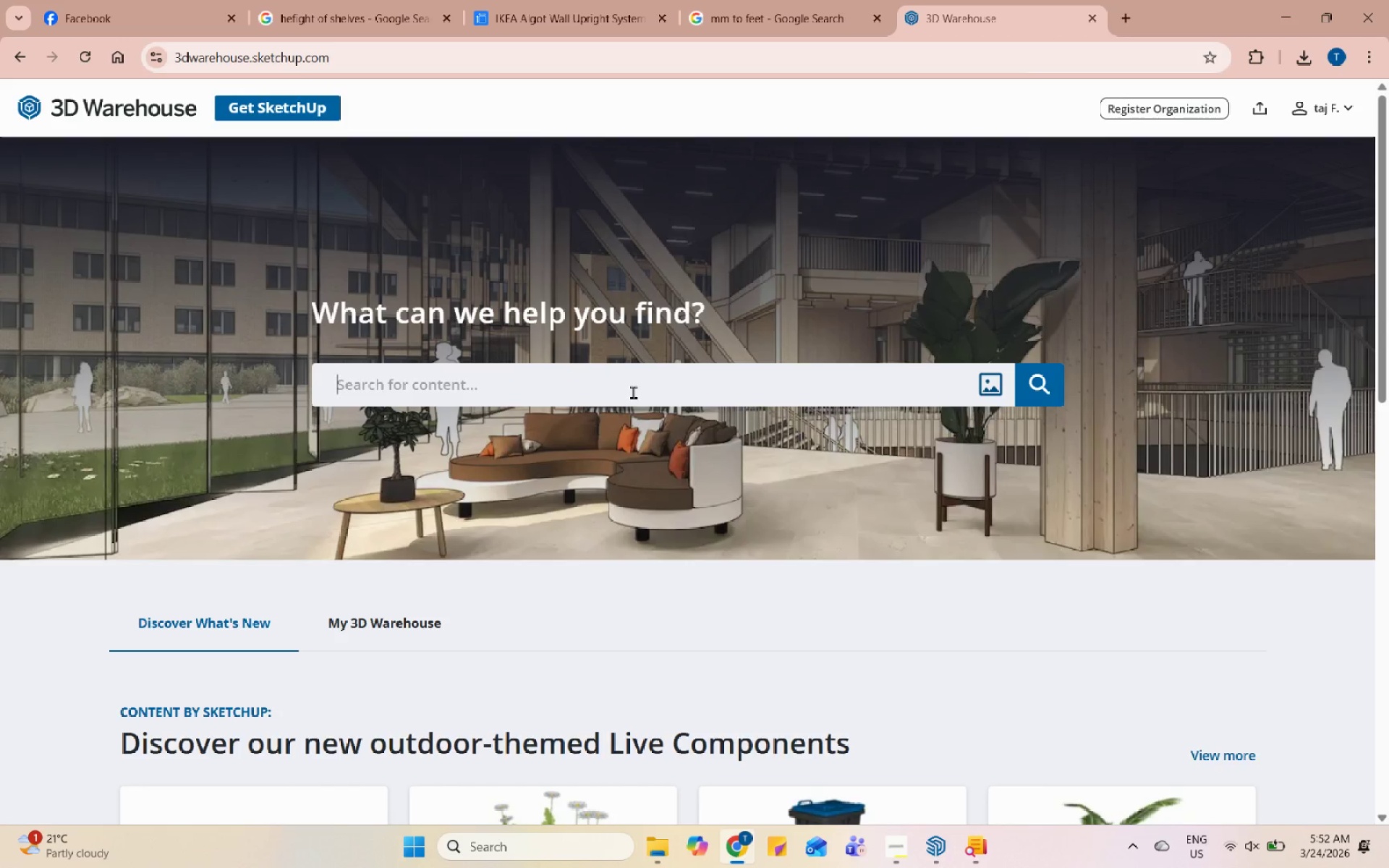 
type(lettue)
 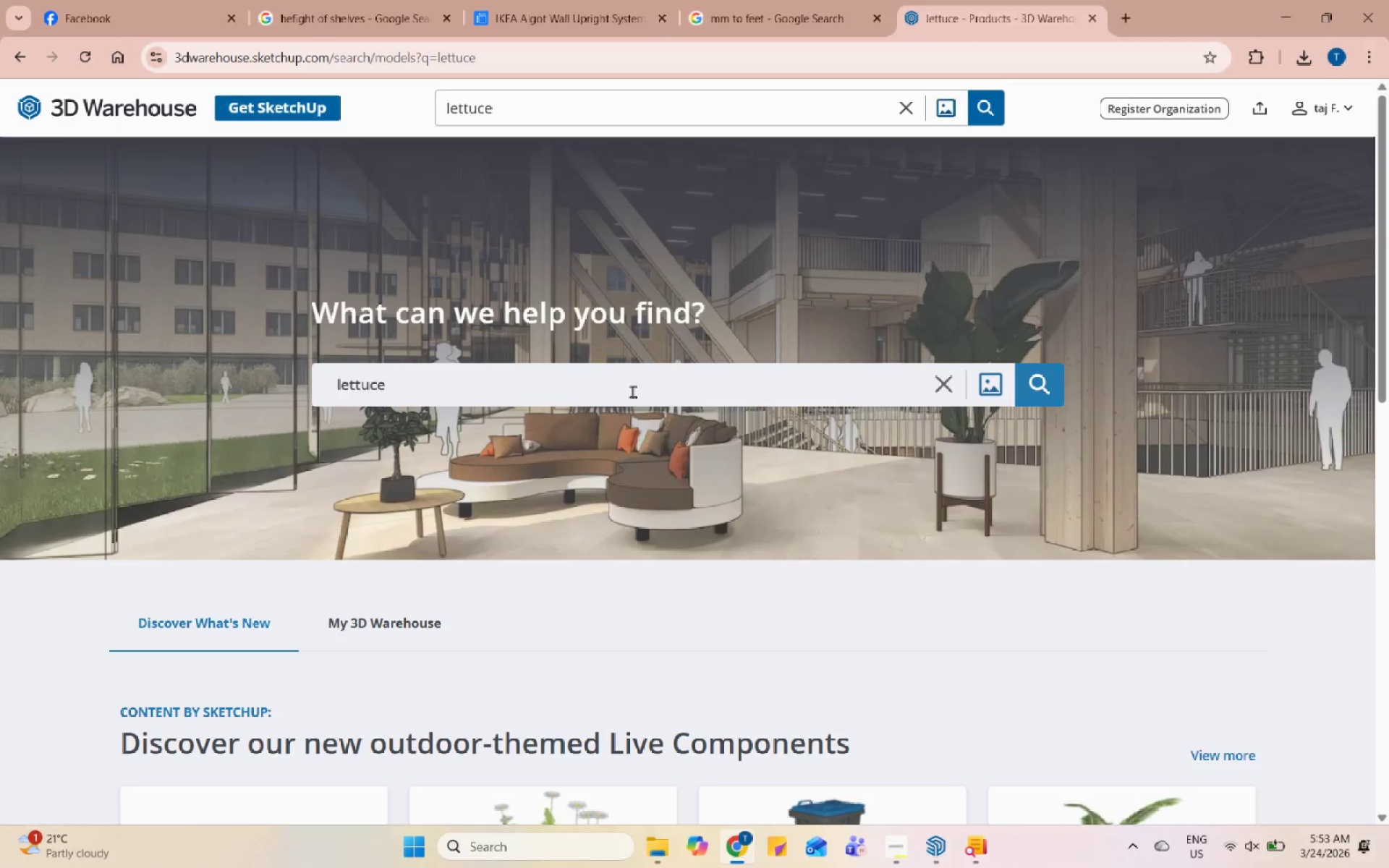 
hold_key(key=C, duration=0.36)
 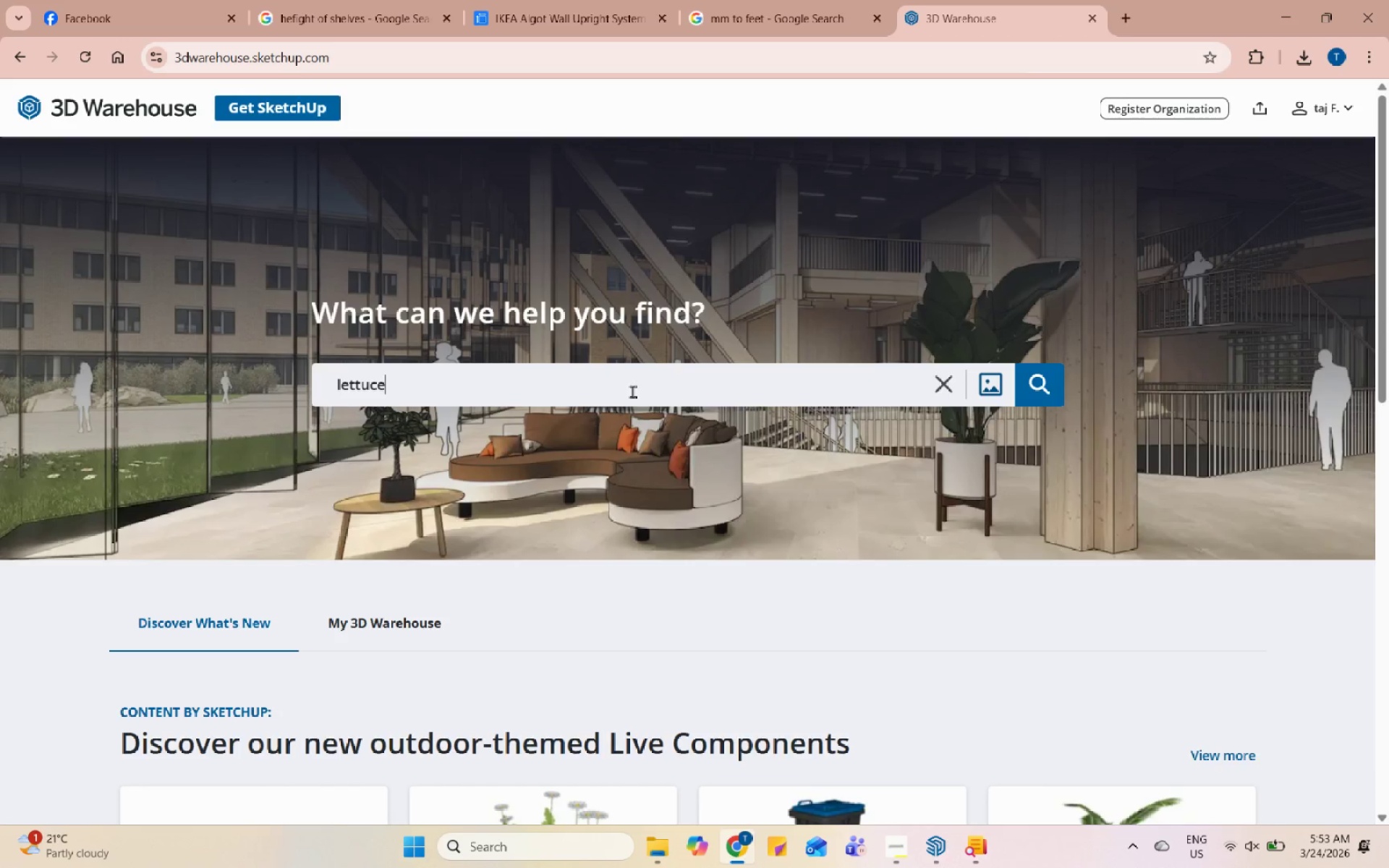 
key(Enter)
 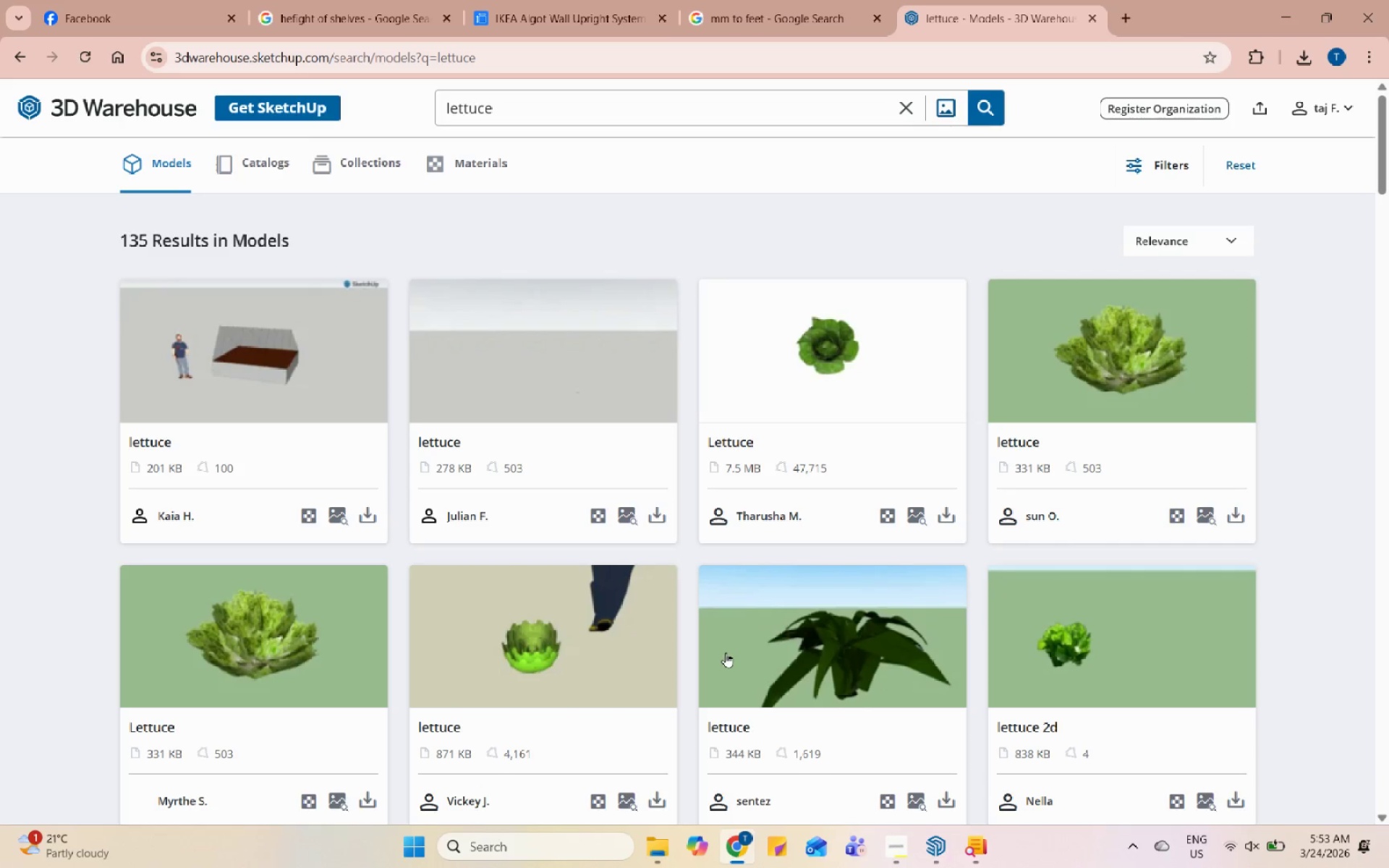 
scroll: coordinate [725, 652], scroll_direction: down, amount: 20.0
 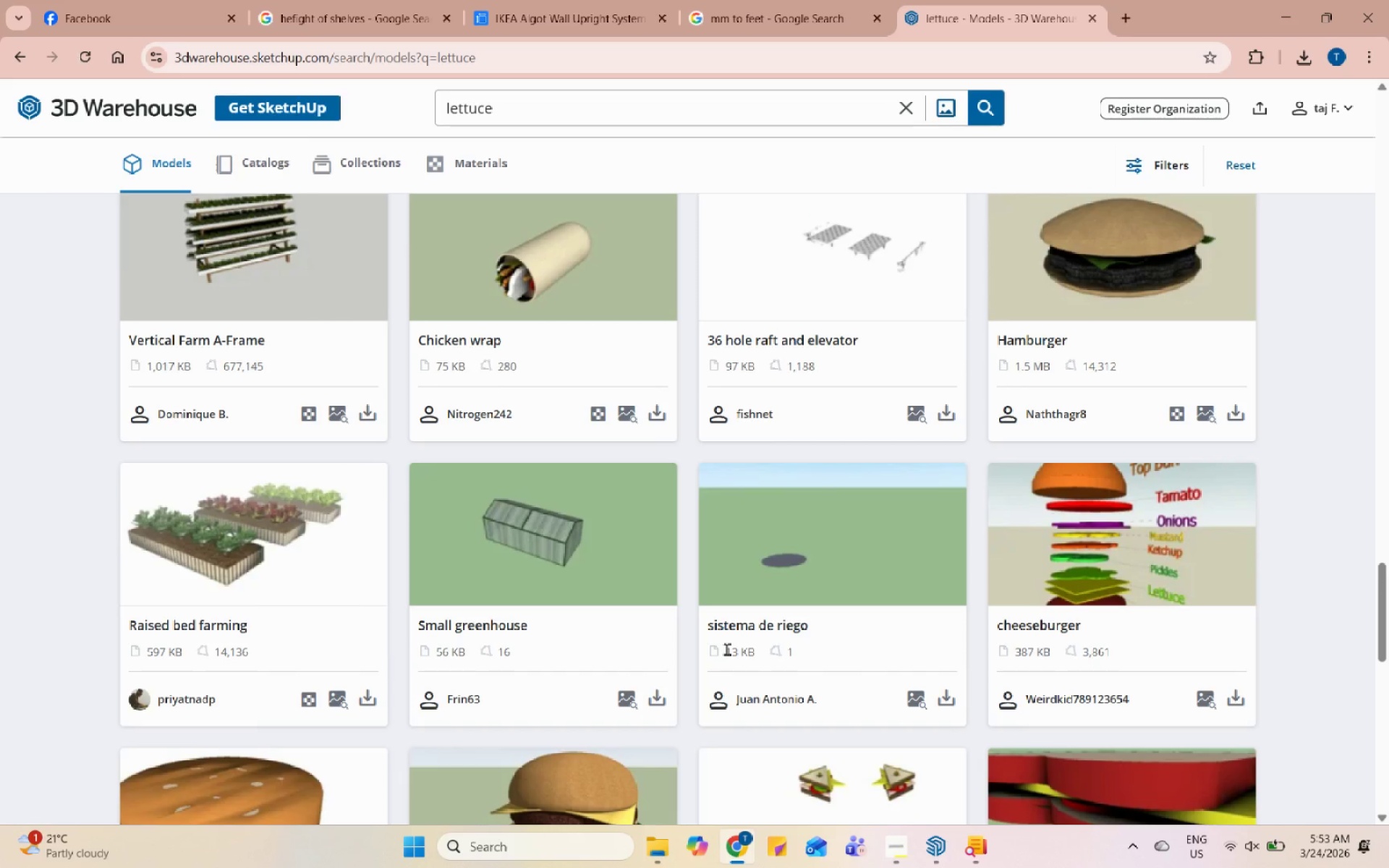 
scroll: coordinate [726, 649], scroll_direction: down, amount: 4.0
 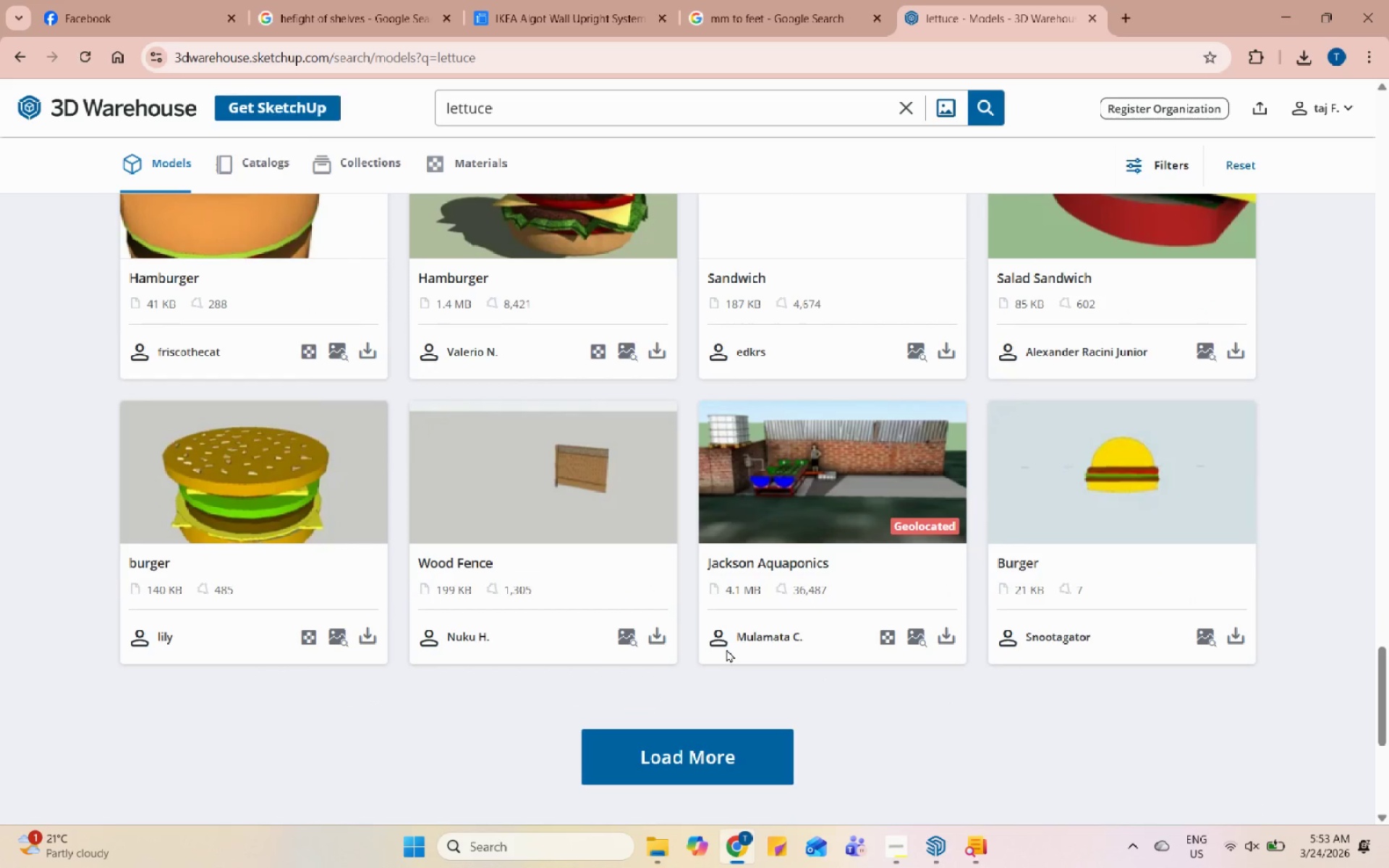 
scroll: coordinate [728, 647], scroll_direction: up, amount: 10.0
 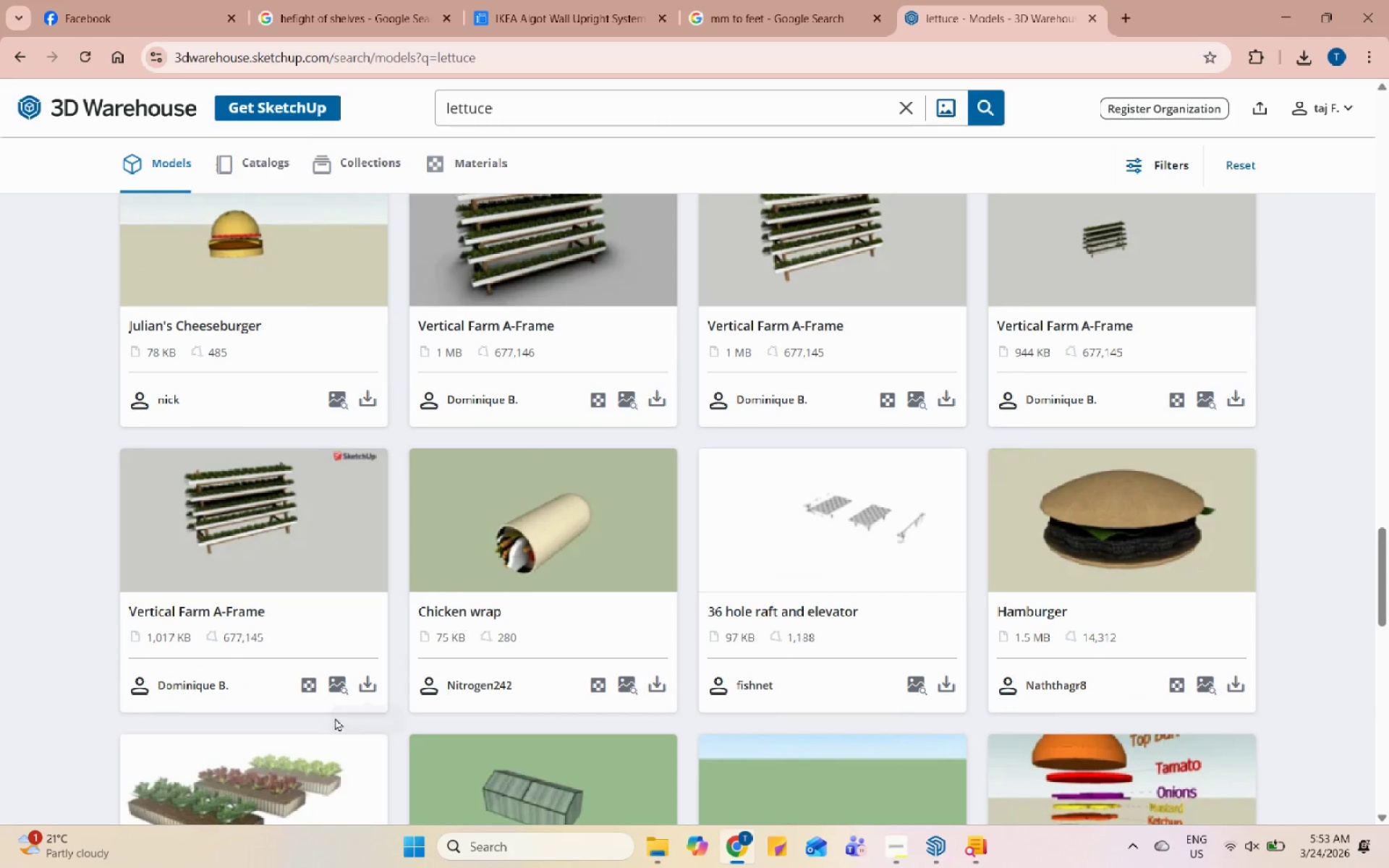 
left_click([260, 771])
 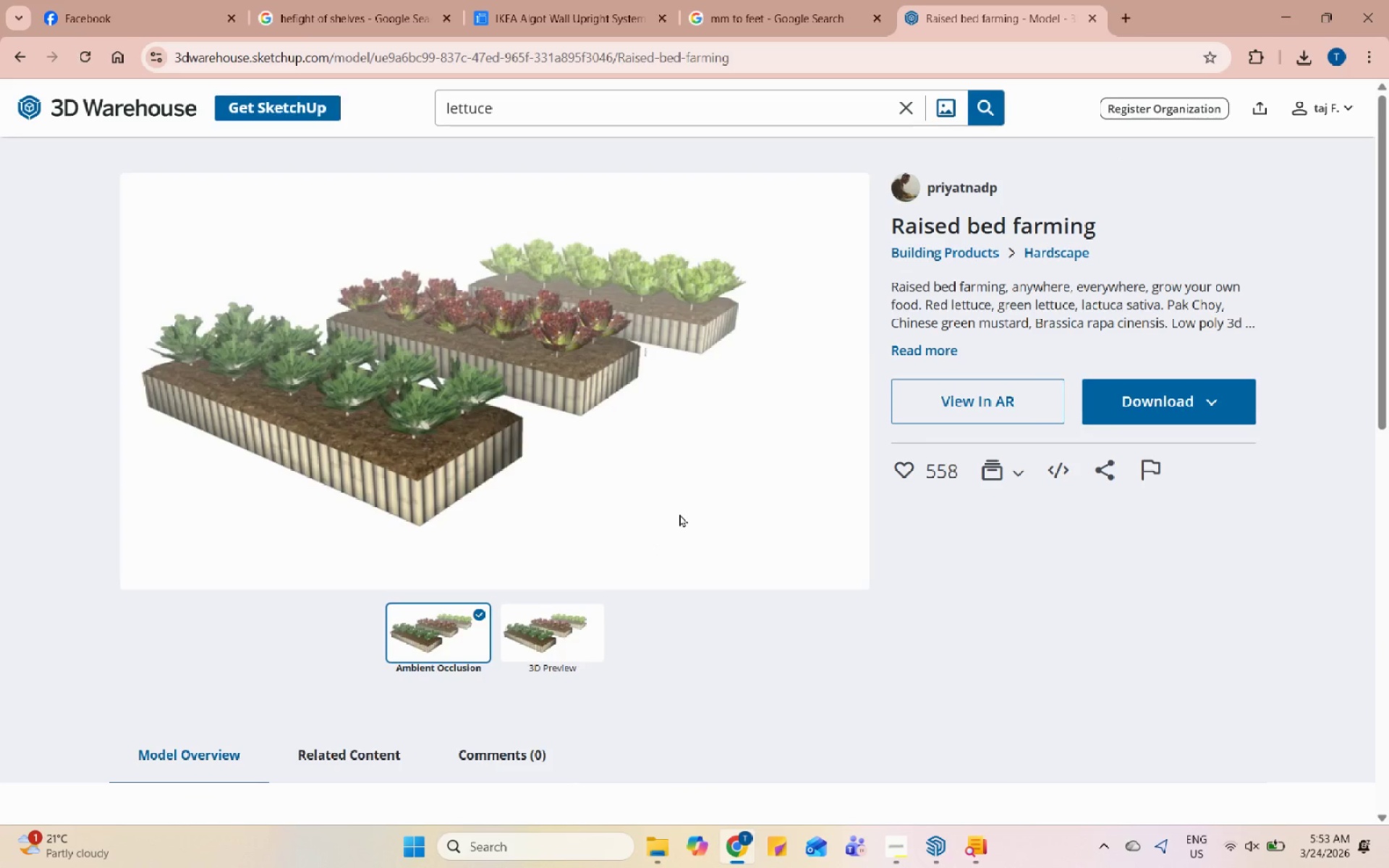 
 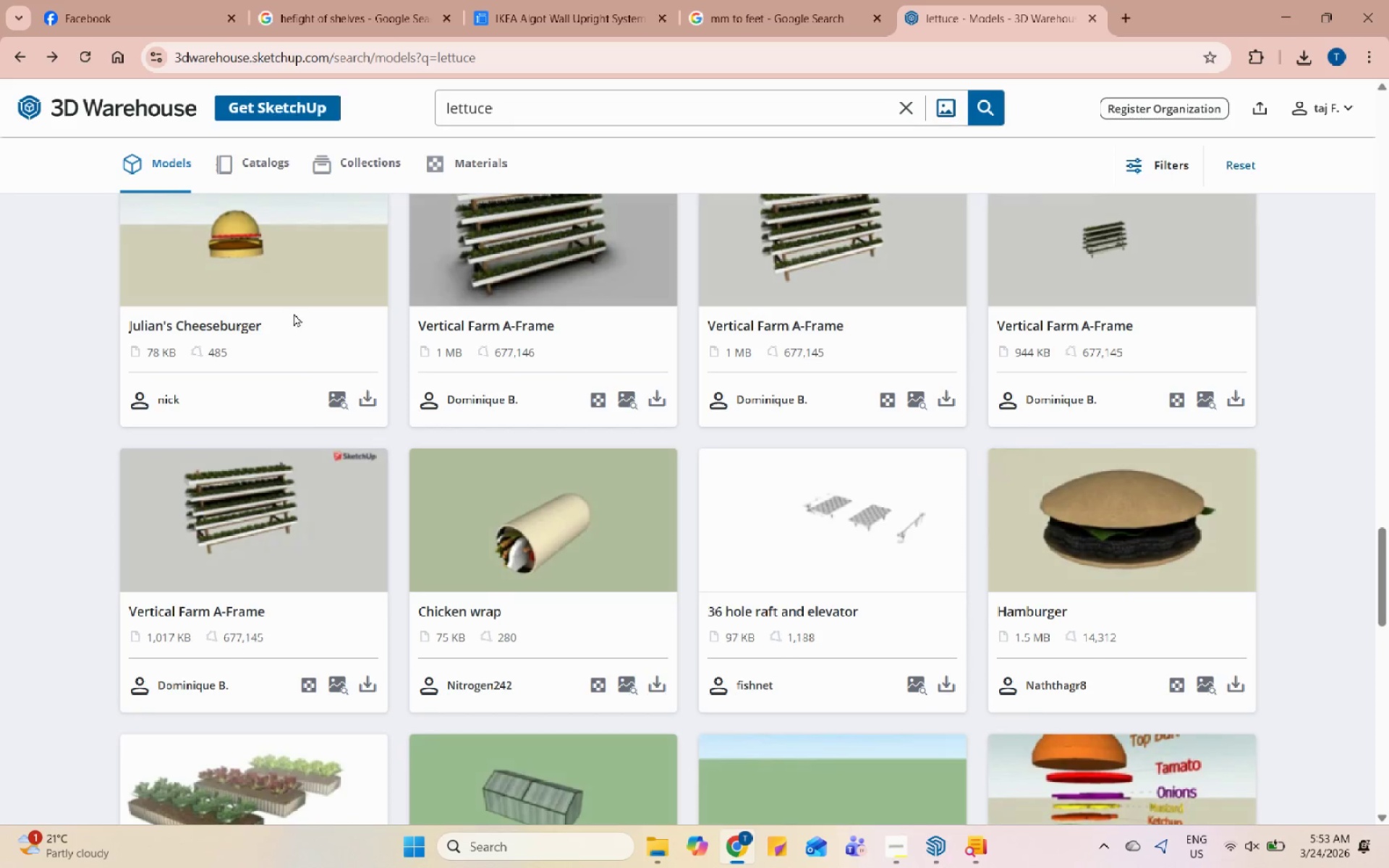 
left_click([264, 522])
 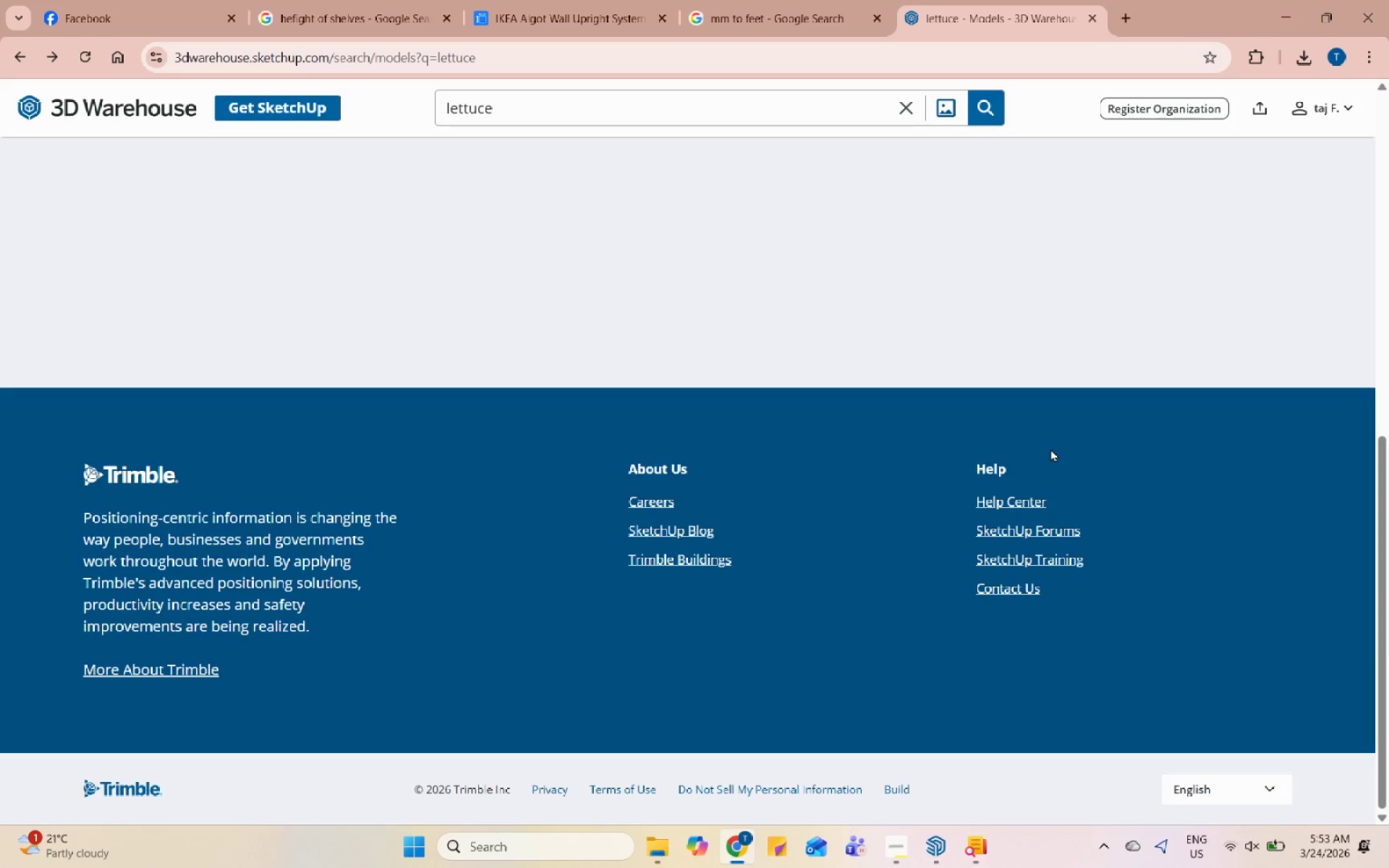 
scroll: coordinate [1053, 448], scroll_direction: up, amount: 30.0
 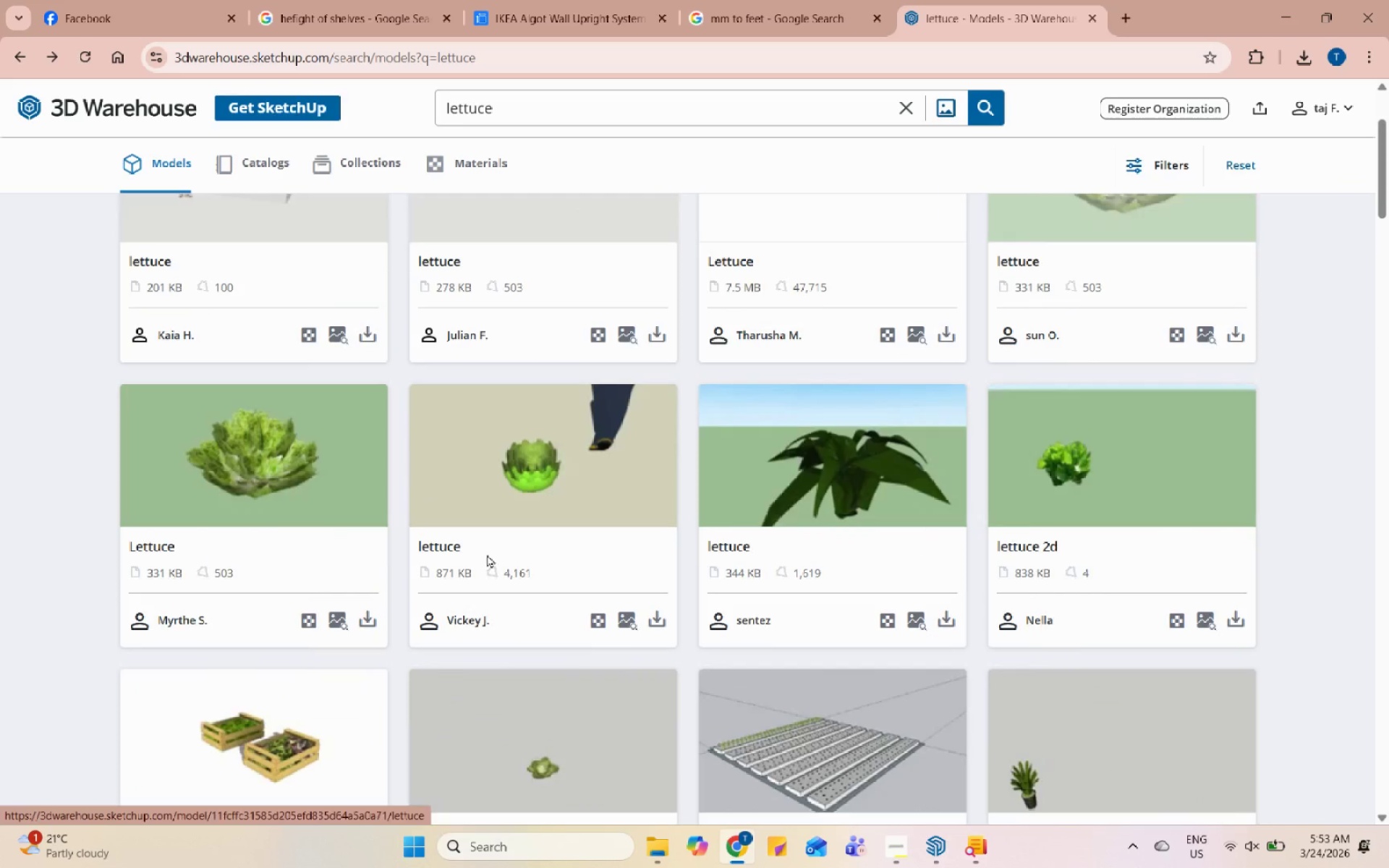 
left_click([285, 732])
 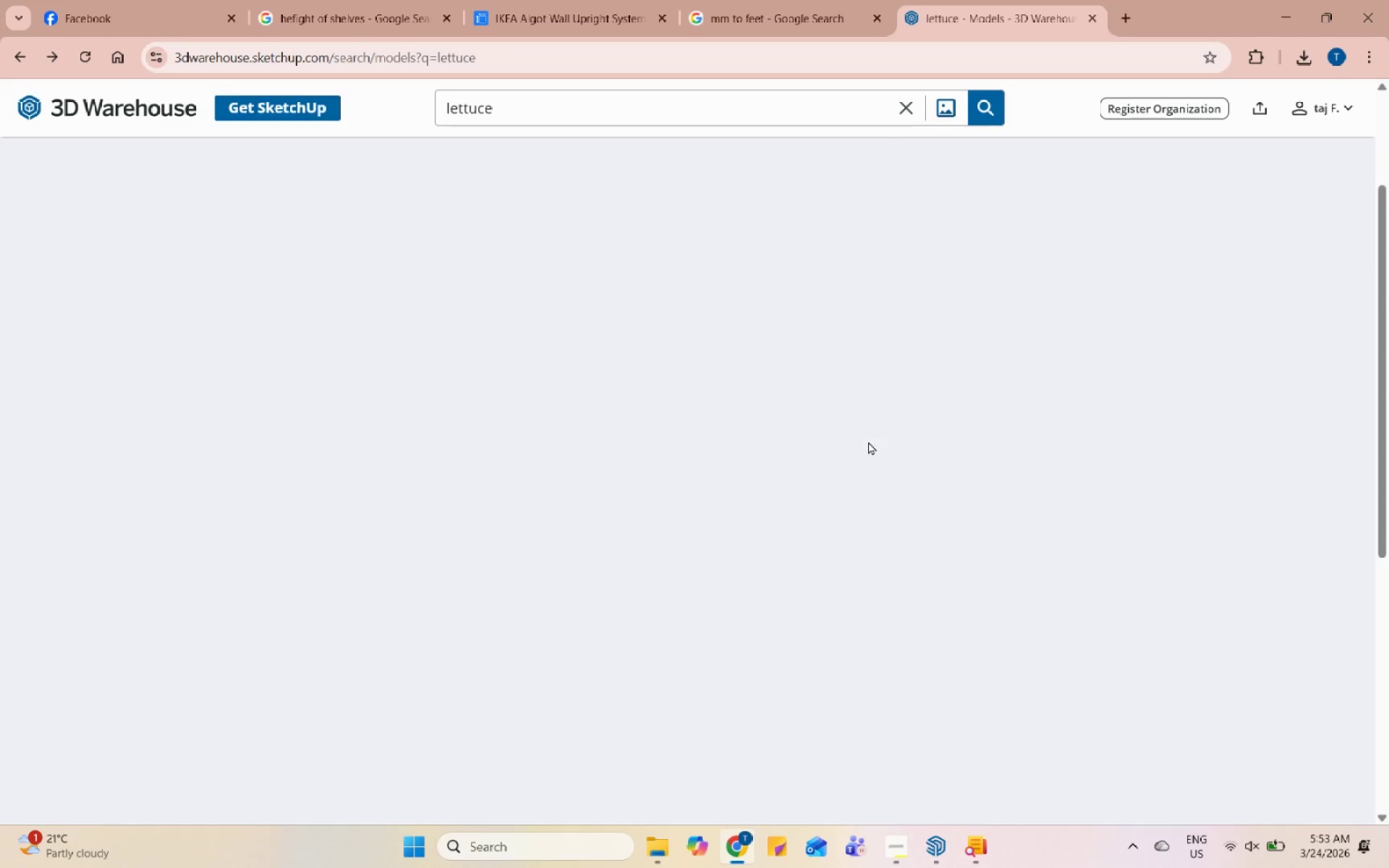 
scroll: coordinate [871, 451], scroll_direction: up, amount: 5.0
 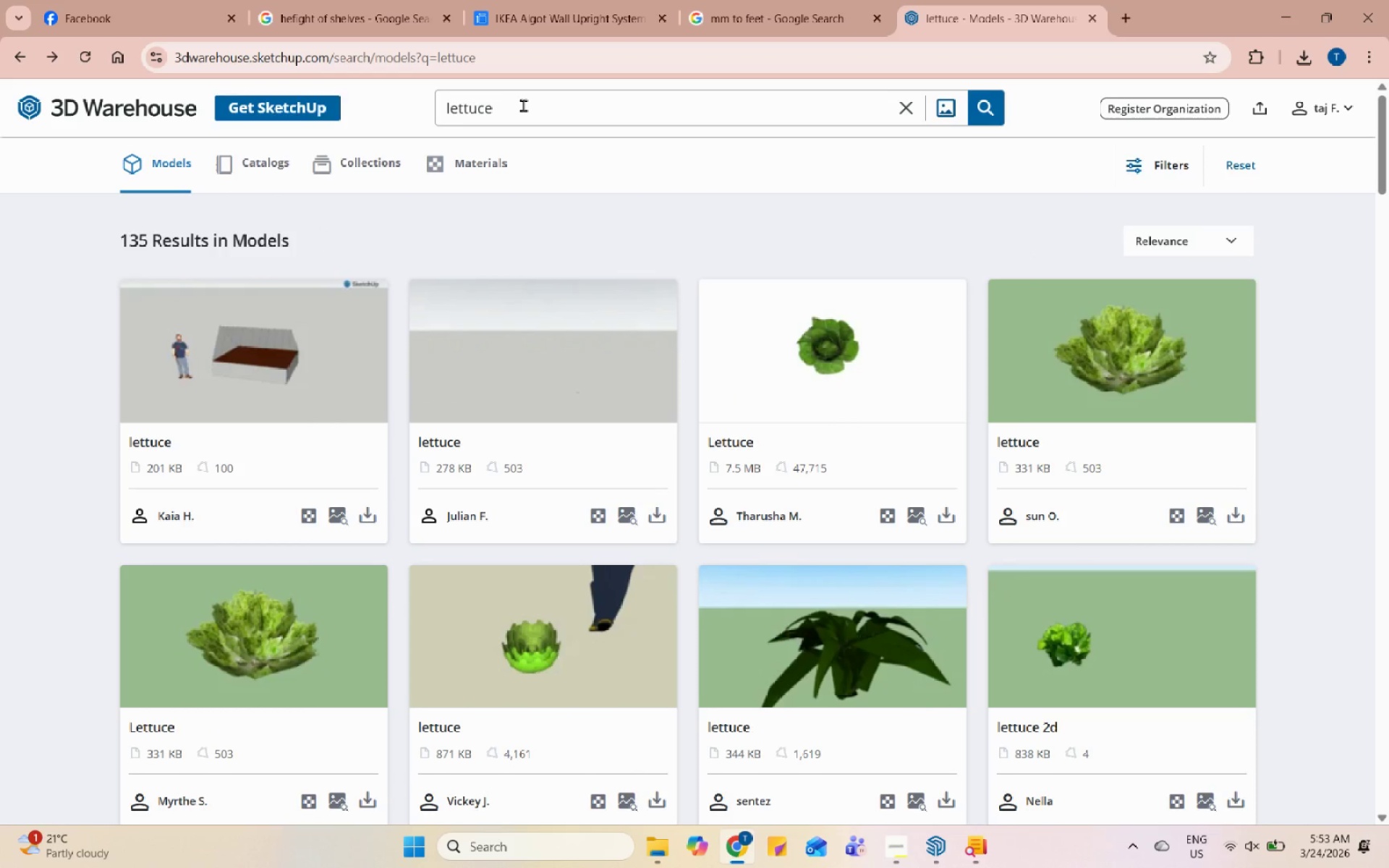 
double_click([524, 109])
 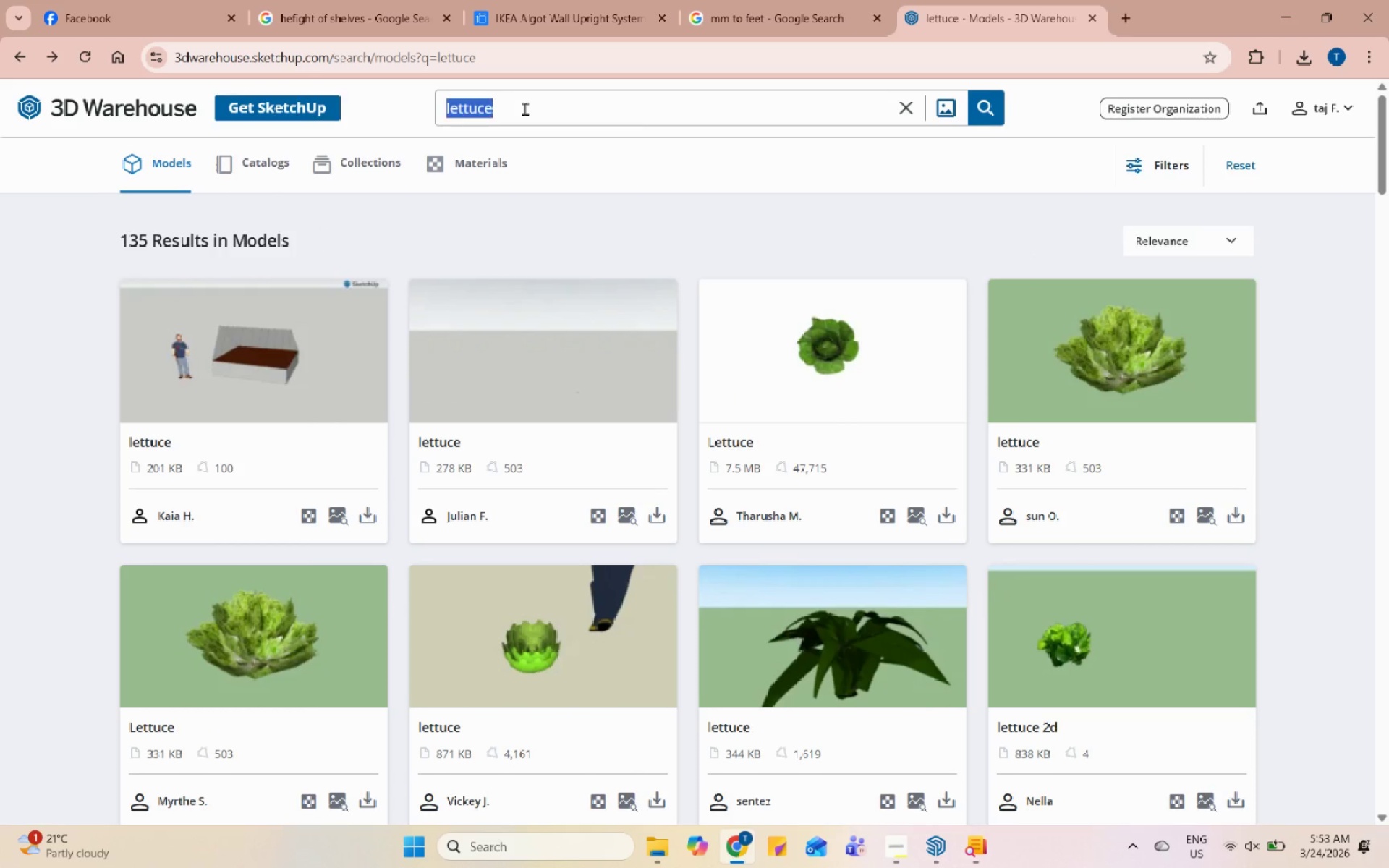 
triple_click([524, 109])
 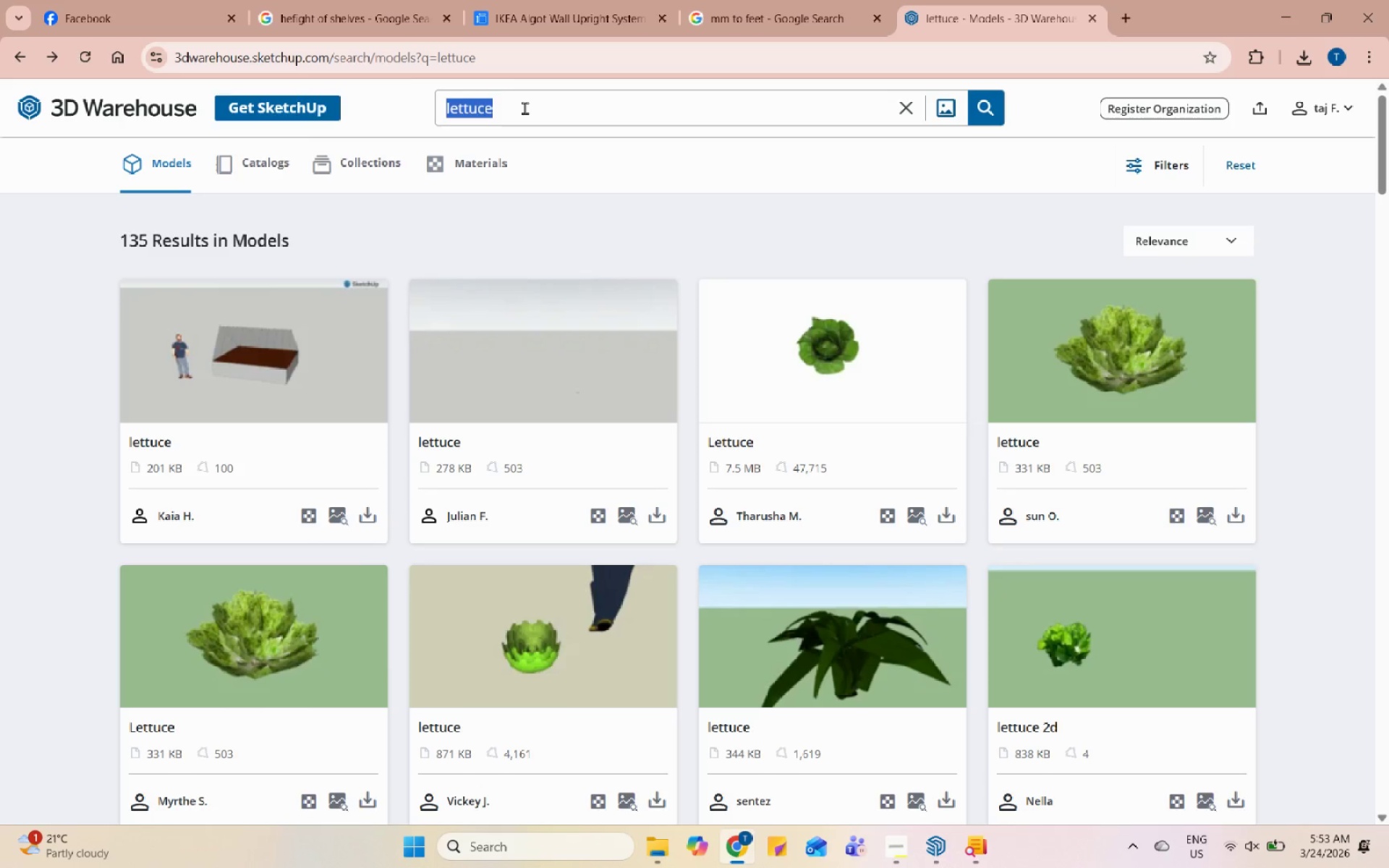 
type(planter box)
 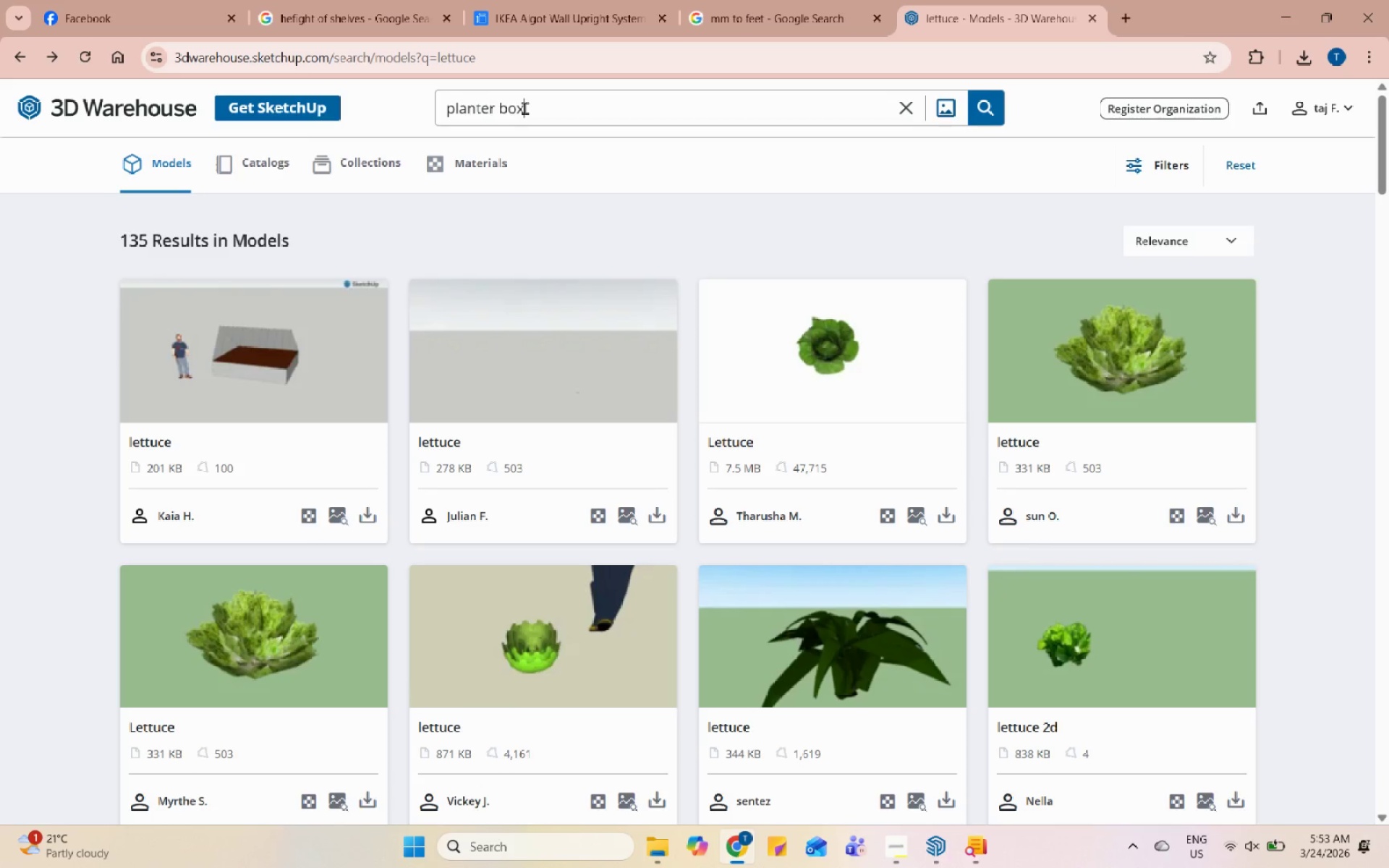 
key(Enter)
 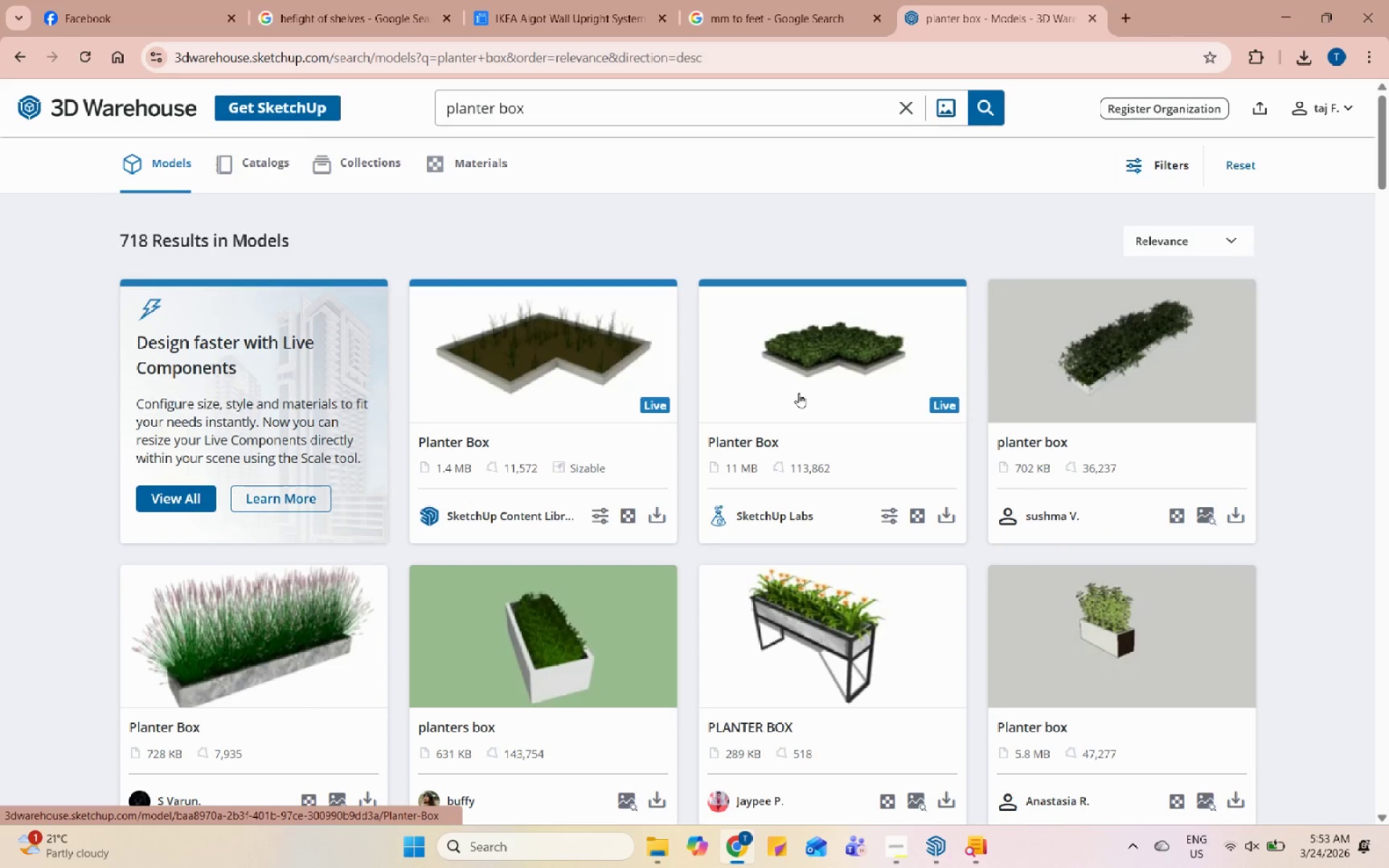 
scroll: coordinate [799, 393], scroll_direction: down, amount: 17.0
 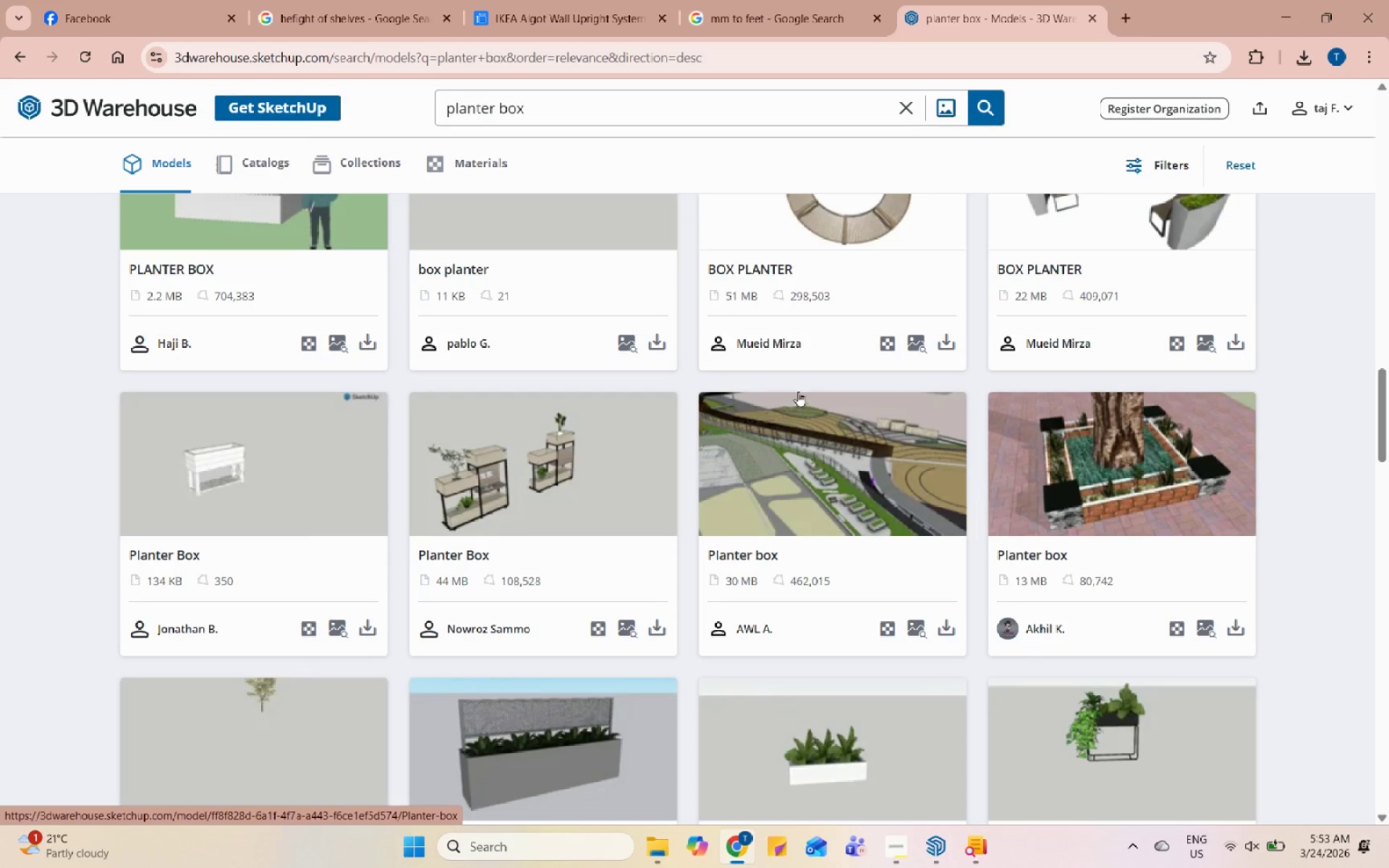 
left_click([637, 102])
 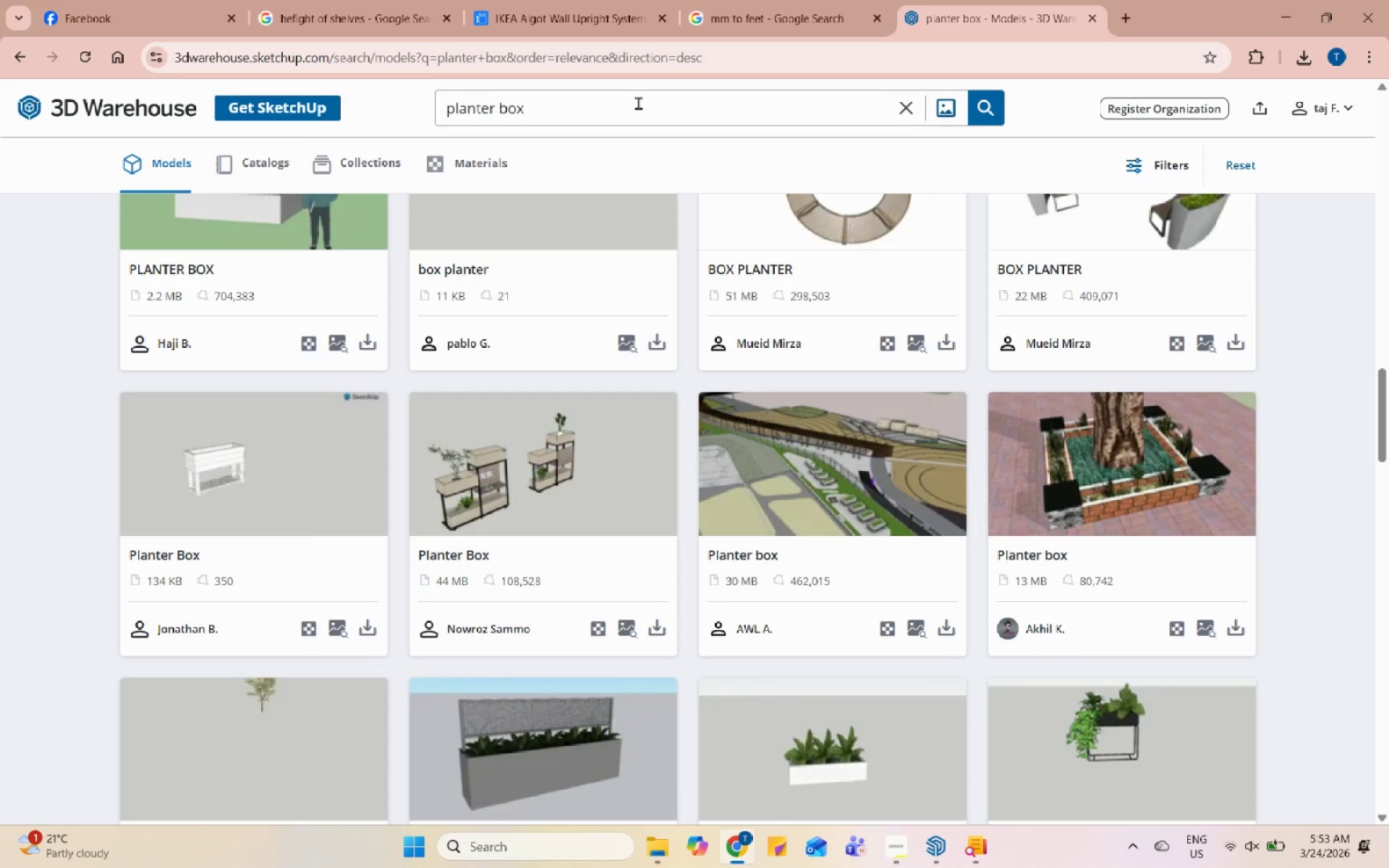 
type( pa)
key(Backspace)
type(lastic)
 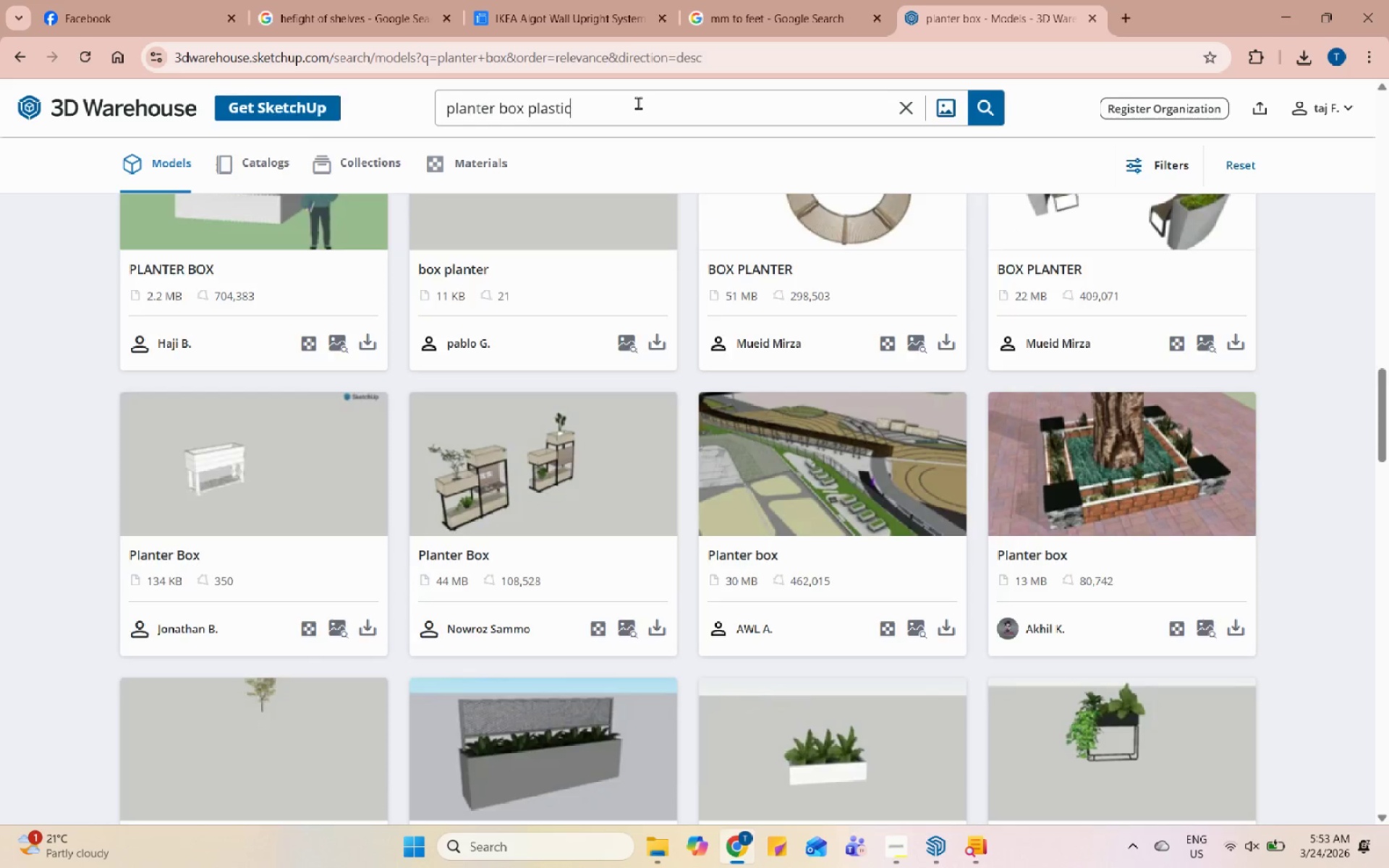 
key(Enter)
 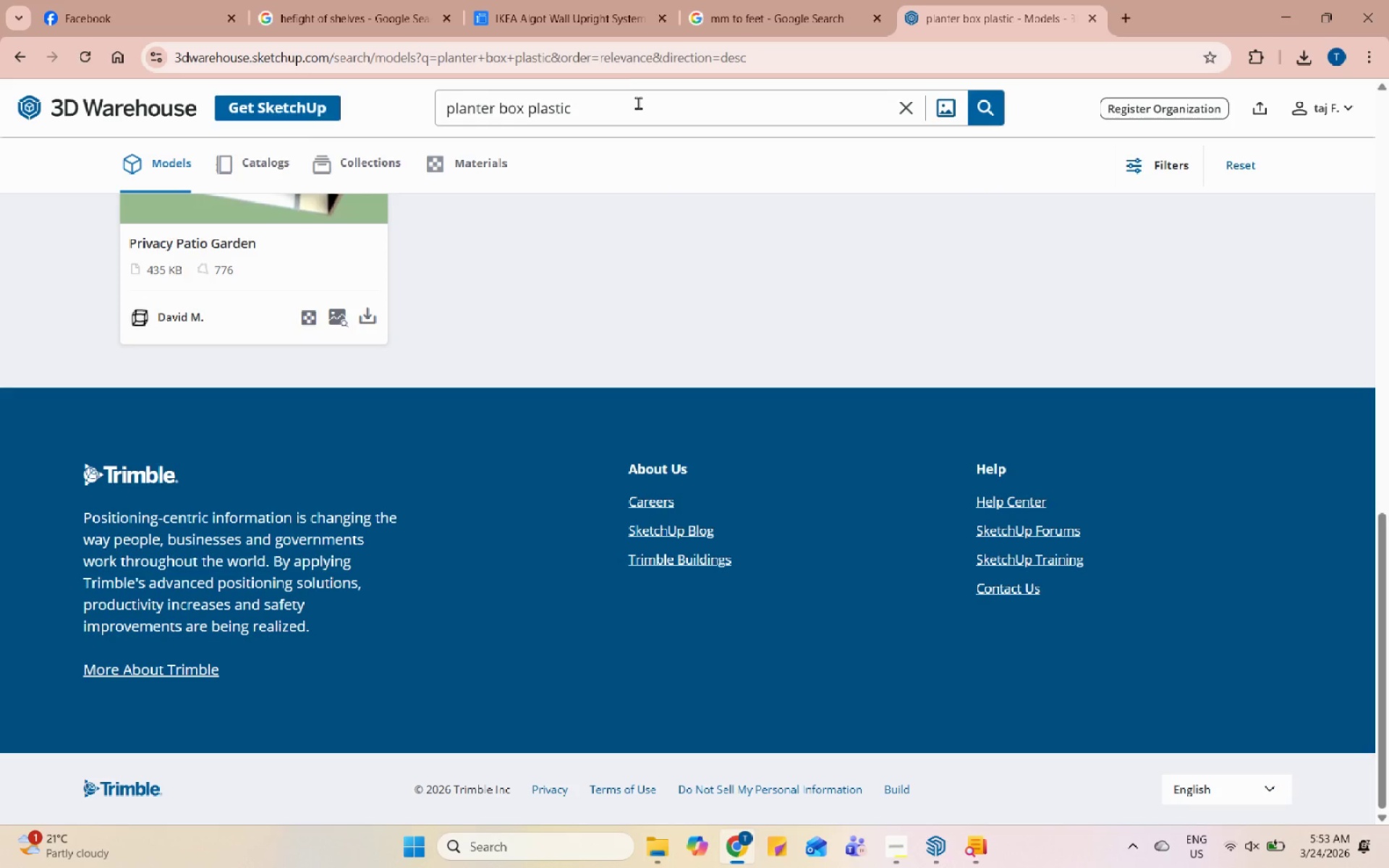 
scroll: coordinate [433, 453], scroll_direction: up, amount: 12.0
 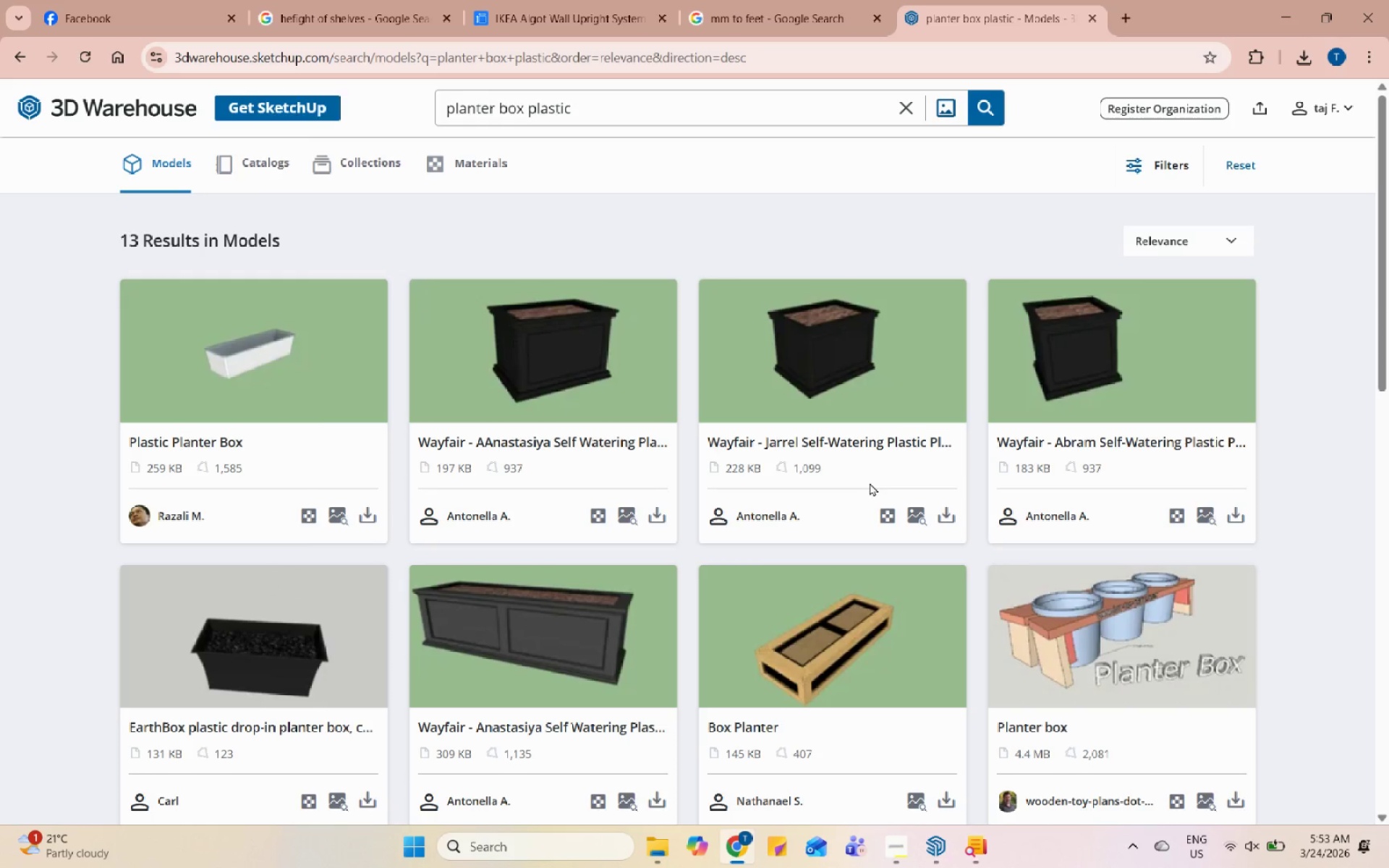 
scroll: coordinate [870, 485], scroll_direction: down, amount: 6.0
 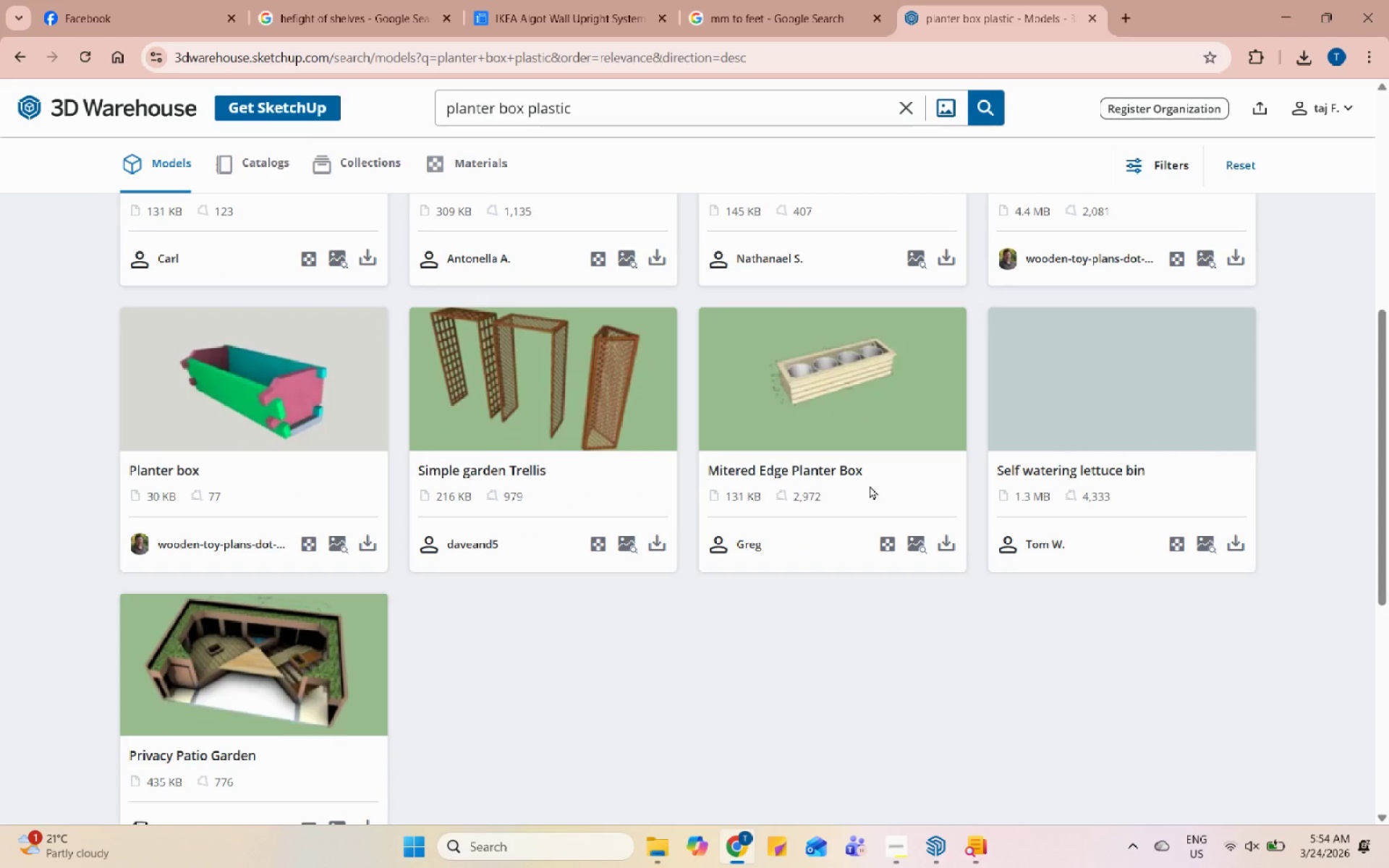 
scroll: coordinate [870, 487], scroll_direction: up, amount: 7.0
 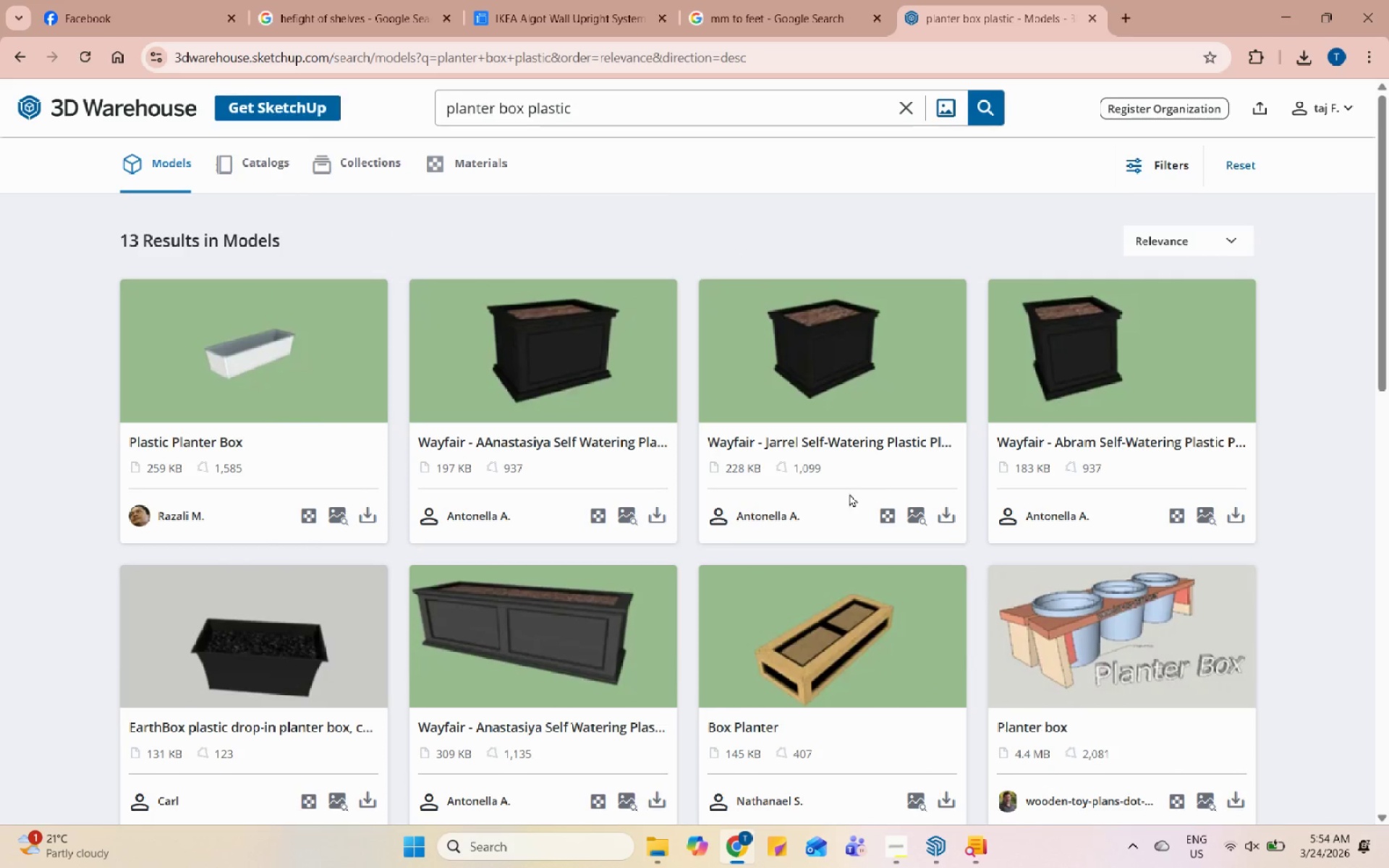 
left_click([326, 652])
 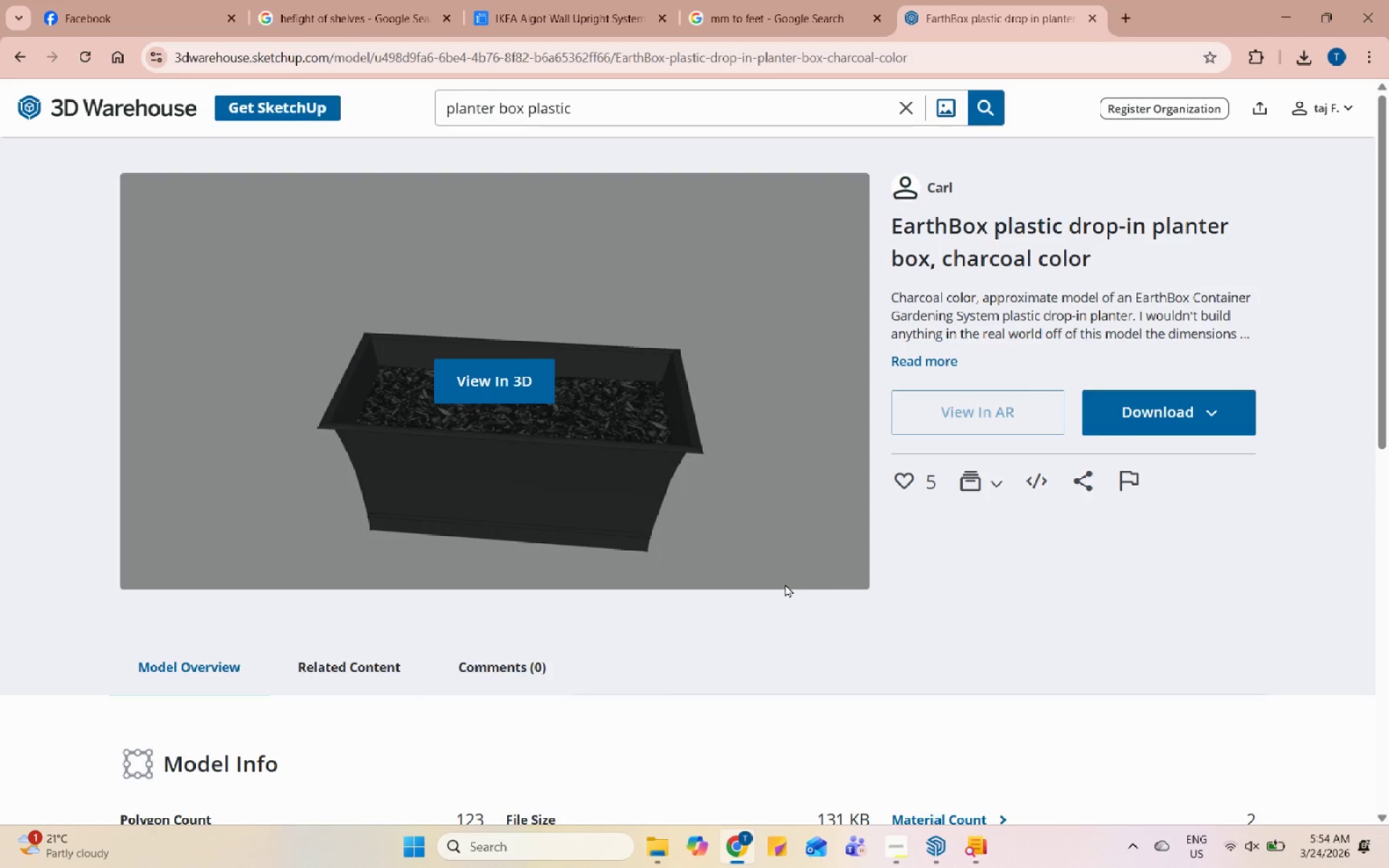 
left_click([932, 854])
 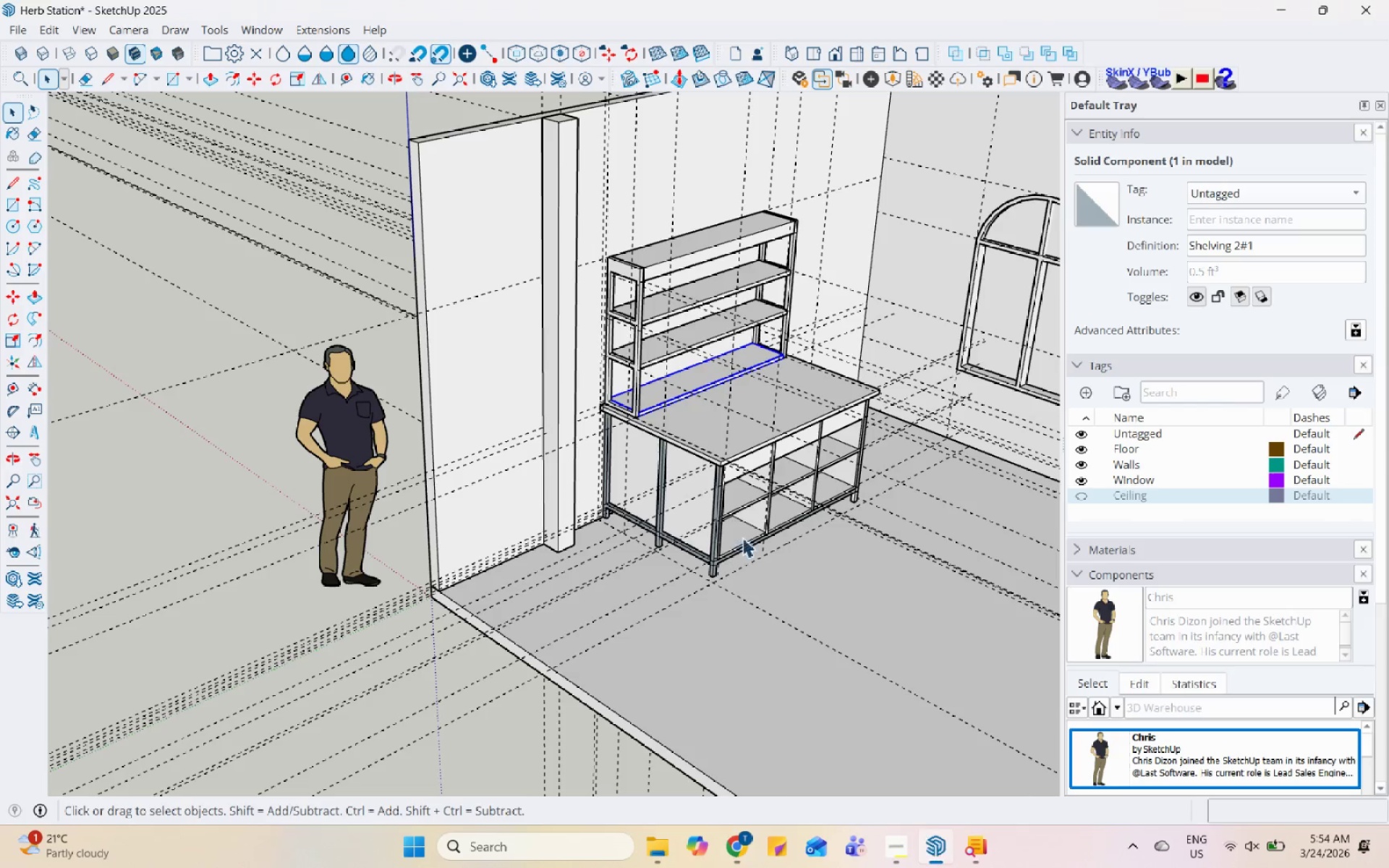 
scroll: coordinate [229, 430], scroll_direction: up, amount: 8.0
 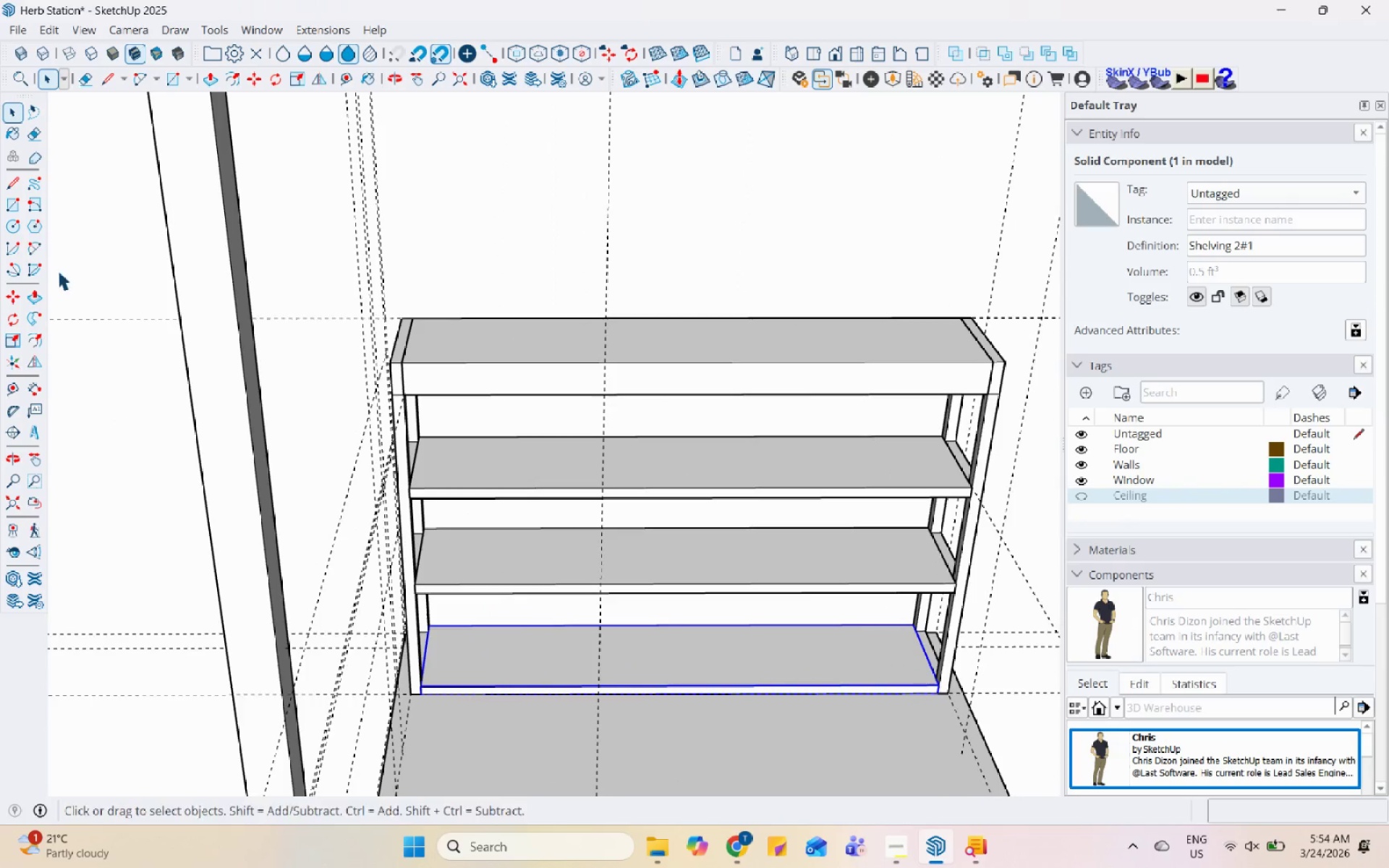 
mouse_move([14, 208])
 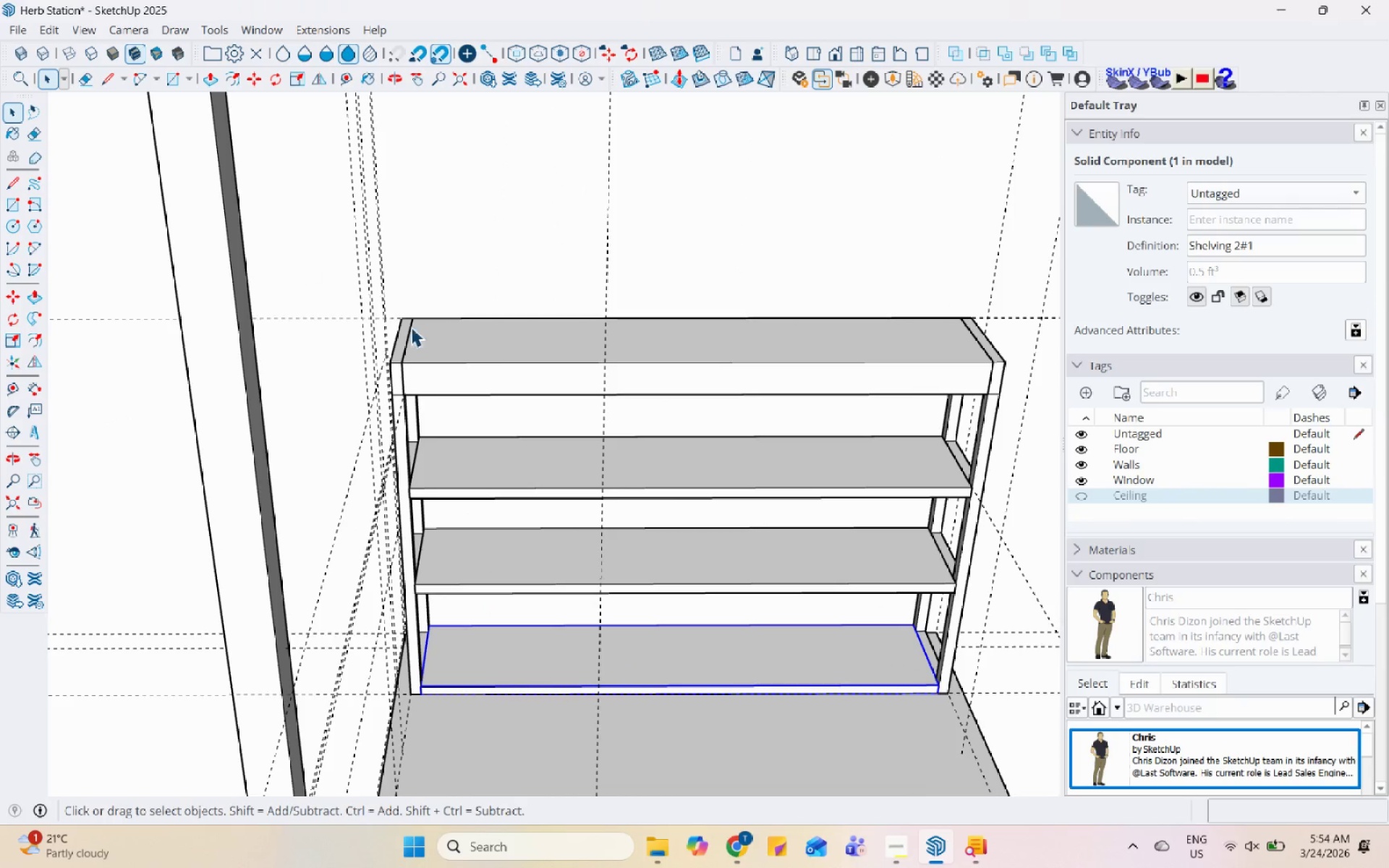 
scroll: coordinate [501, 361], scroll_direction: up, amount: 3.0
 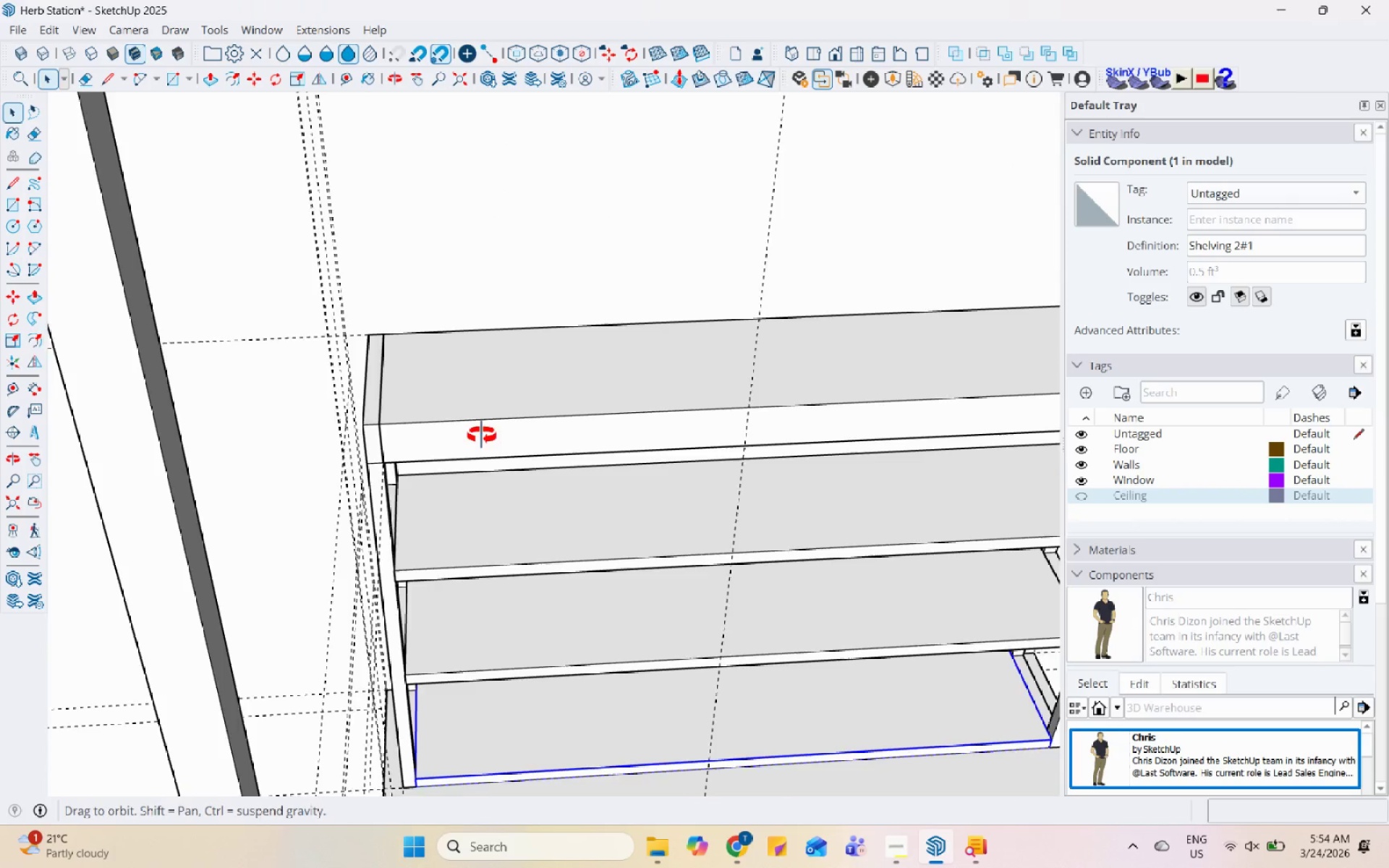 
scroll: coordinate [292, 414], scroll_direction: down, amount: 5.0
 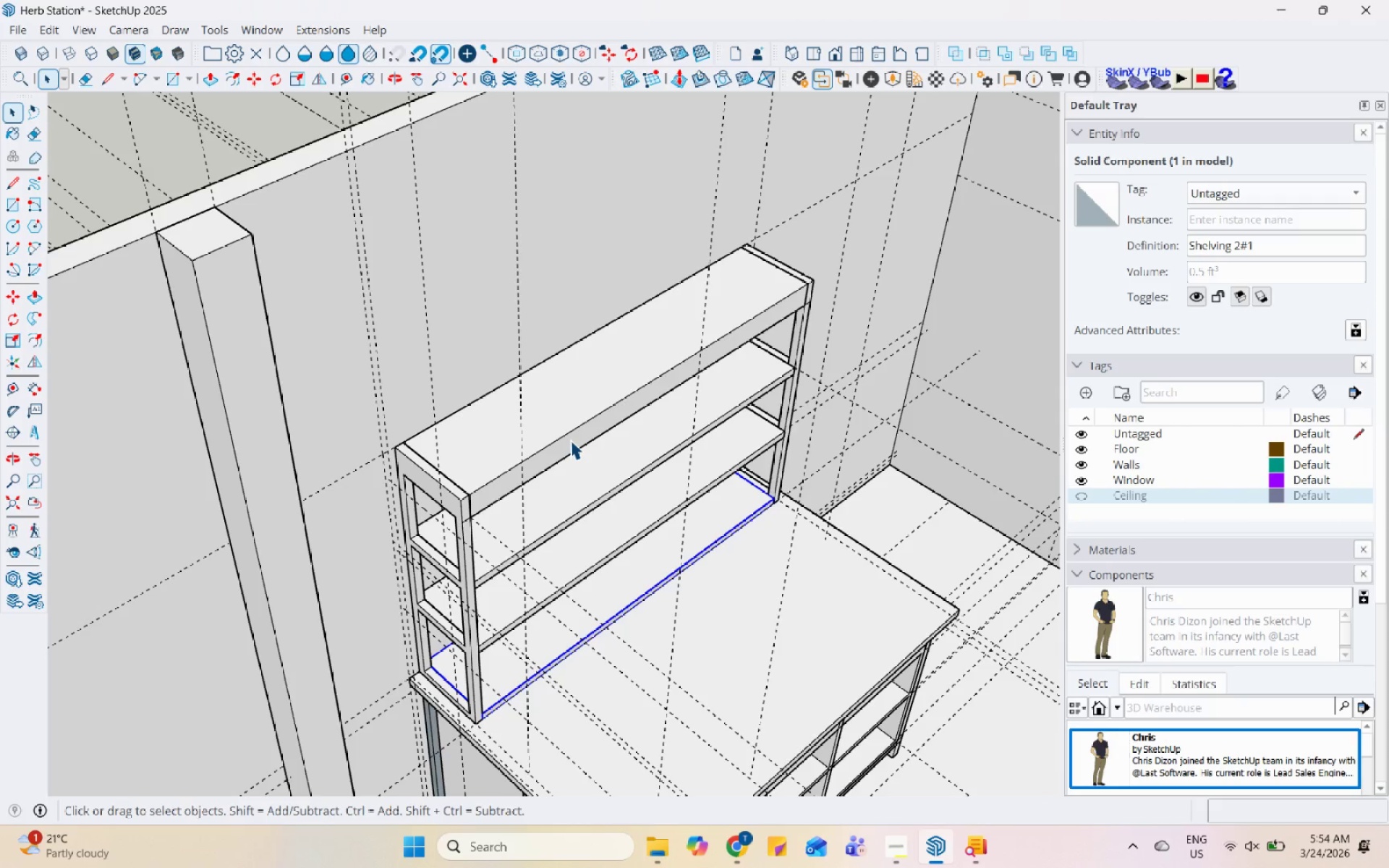 
wait(5.09)
 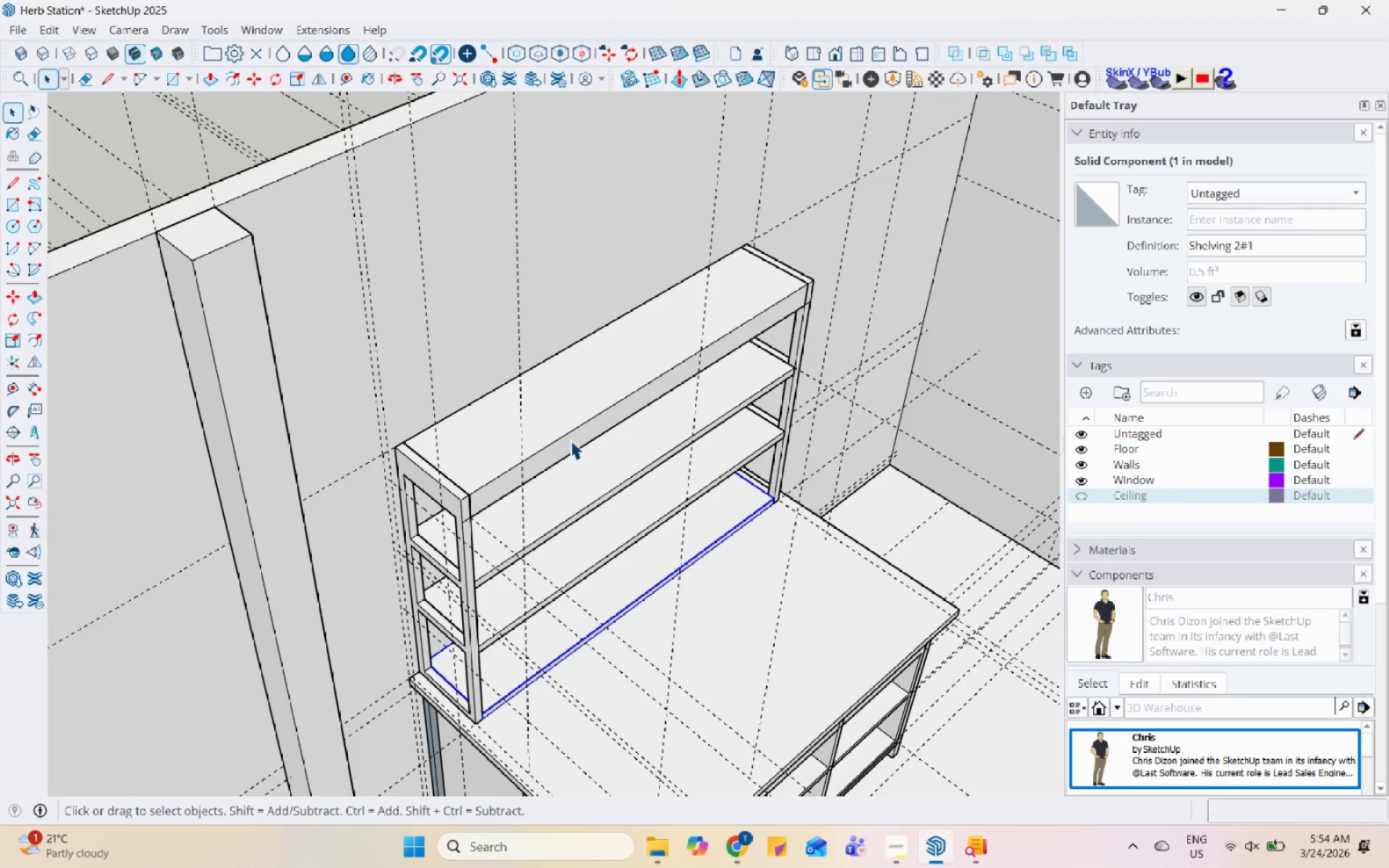 
scroll: coordinate [538, 422], scroll_direction: up, amount: 5.0
 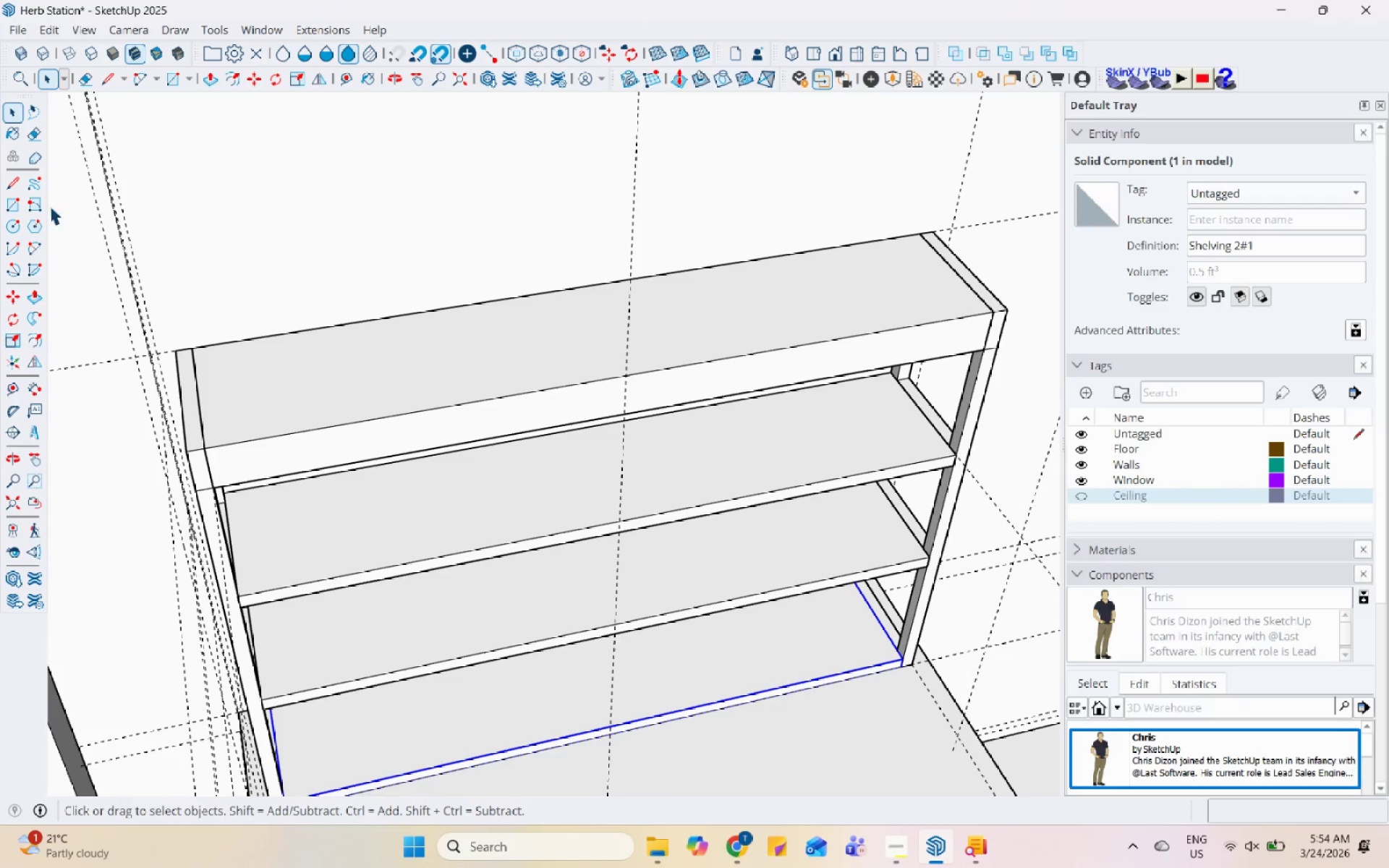 
left_click_drag(start_coordinate=[17, 182], to_coordinate=[20, 182])
 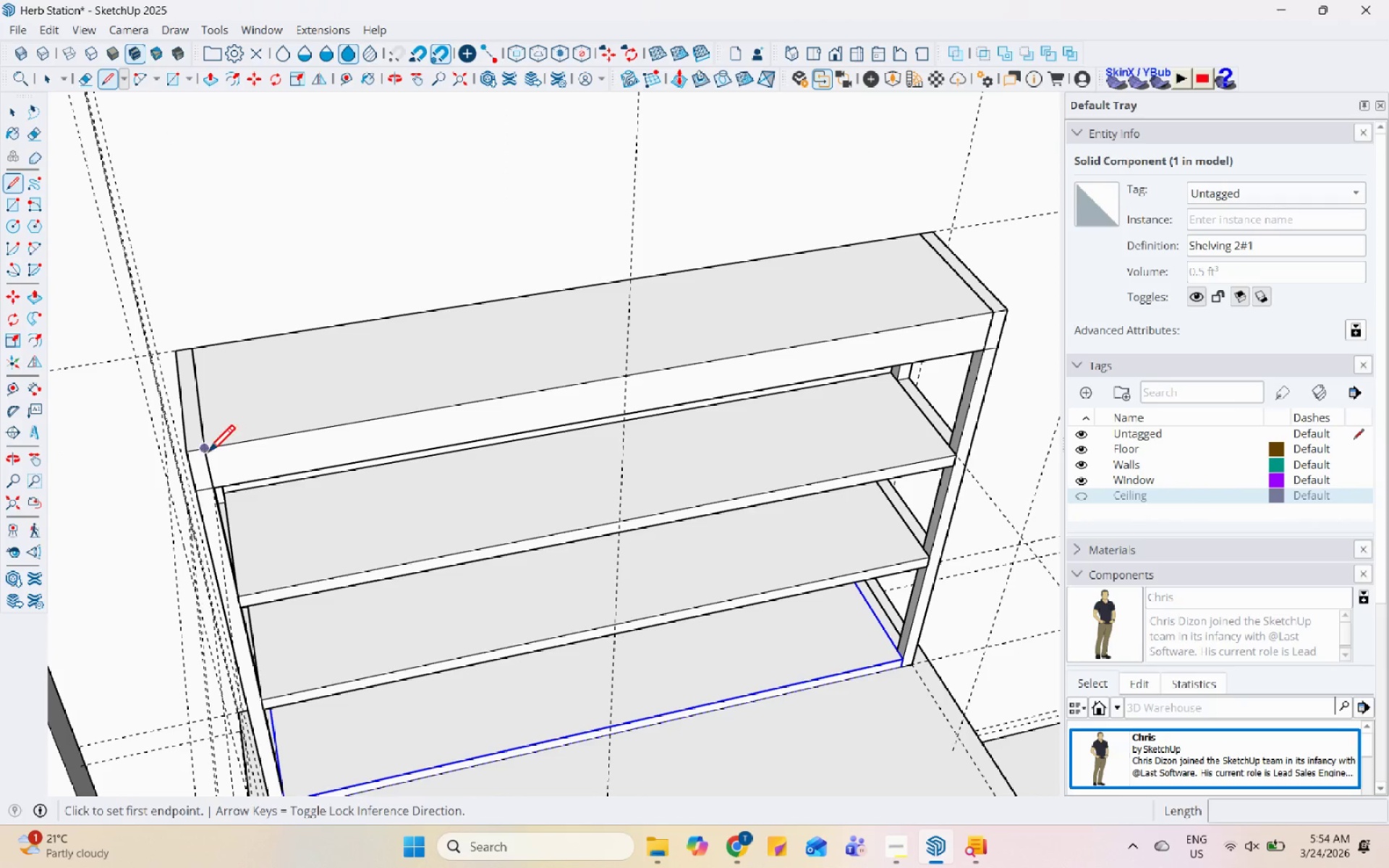 
left_click_drag(start_coordinate=[208, 454], to_coordinate=[213, 454])
 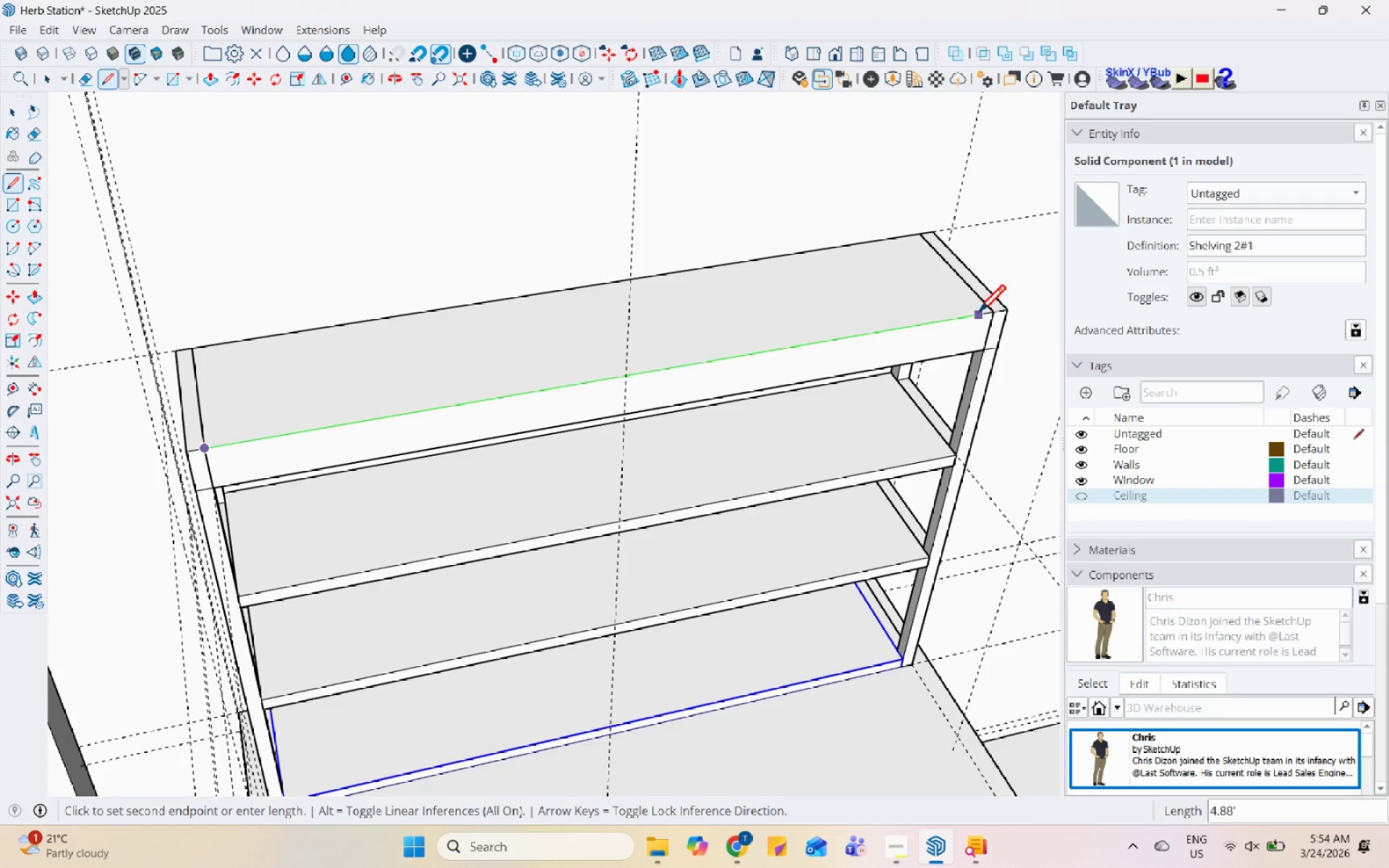 
left_click([987, 314])
 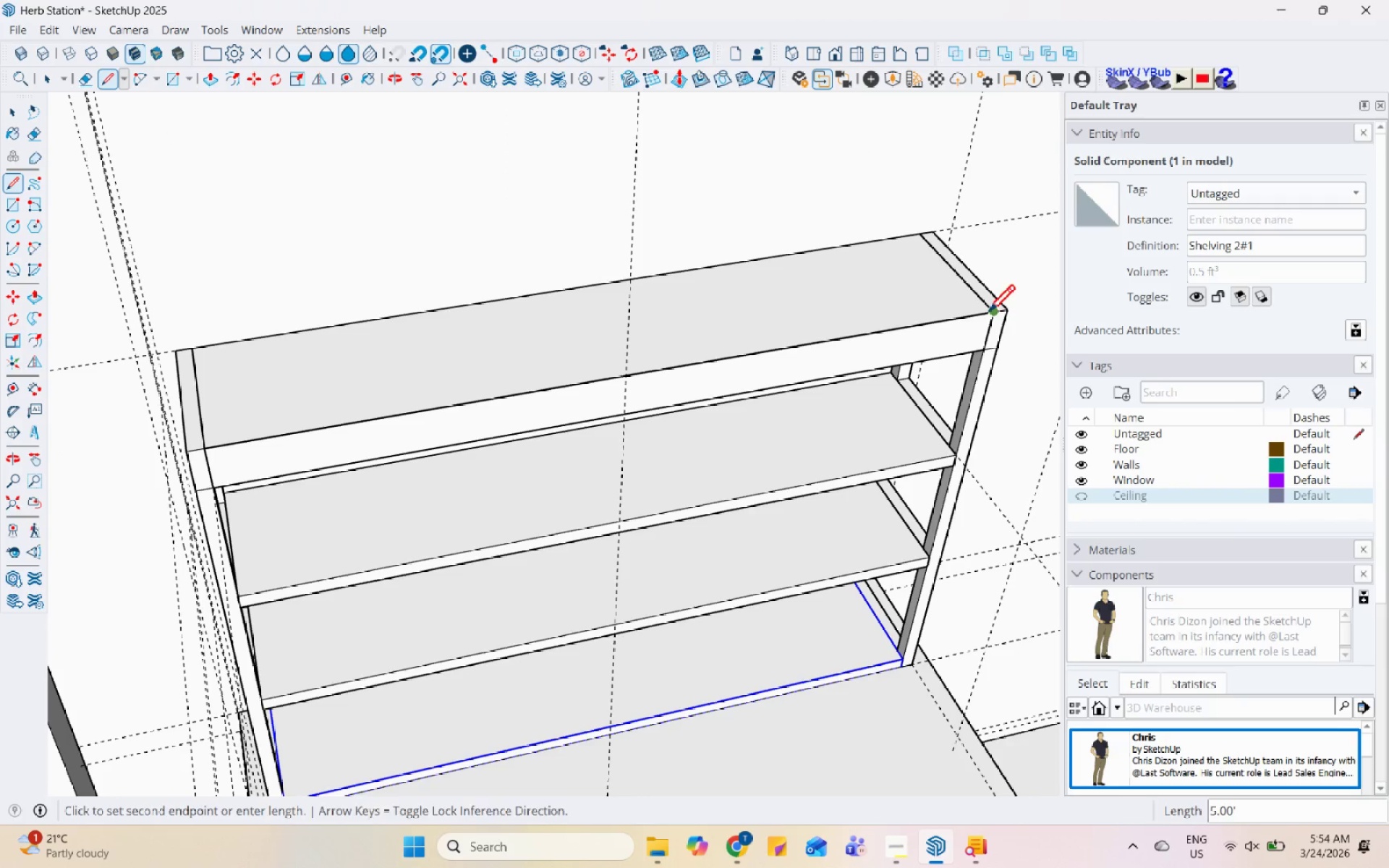 
key(Space)
 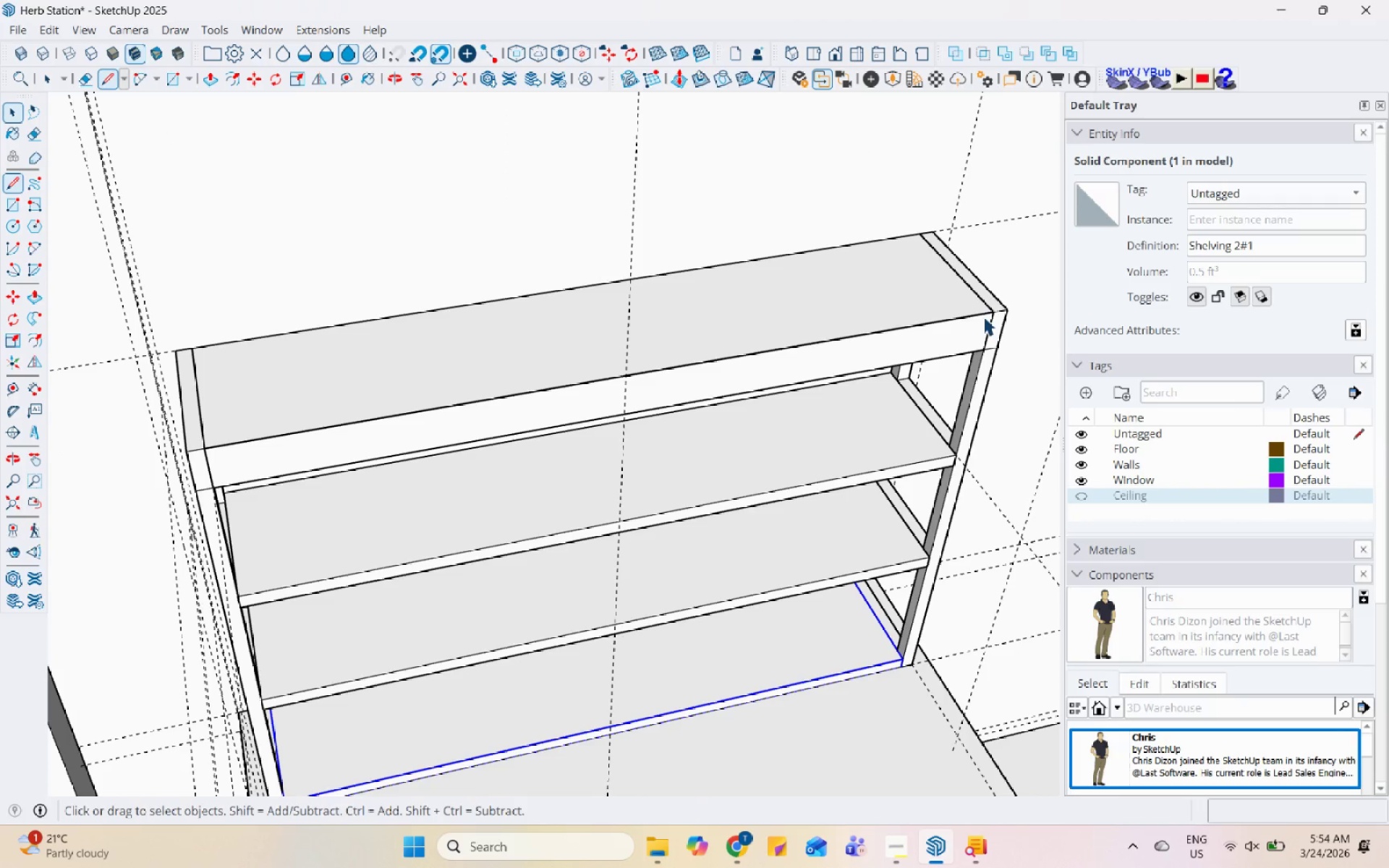 
left_click([982, 312])
 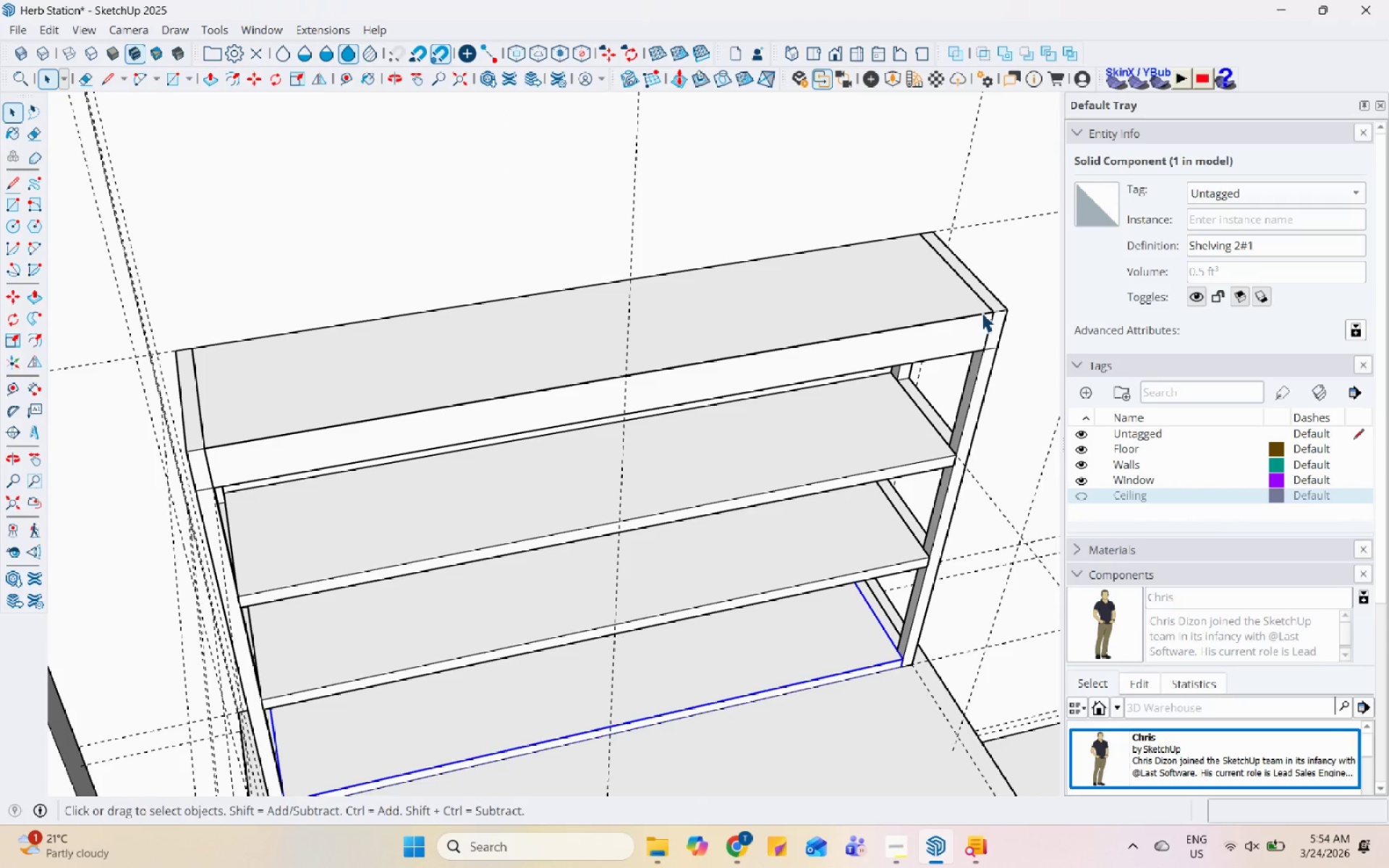 
right_click([982, 312])
 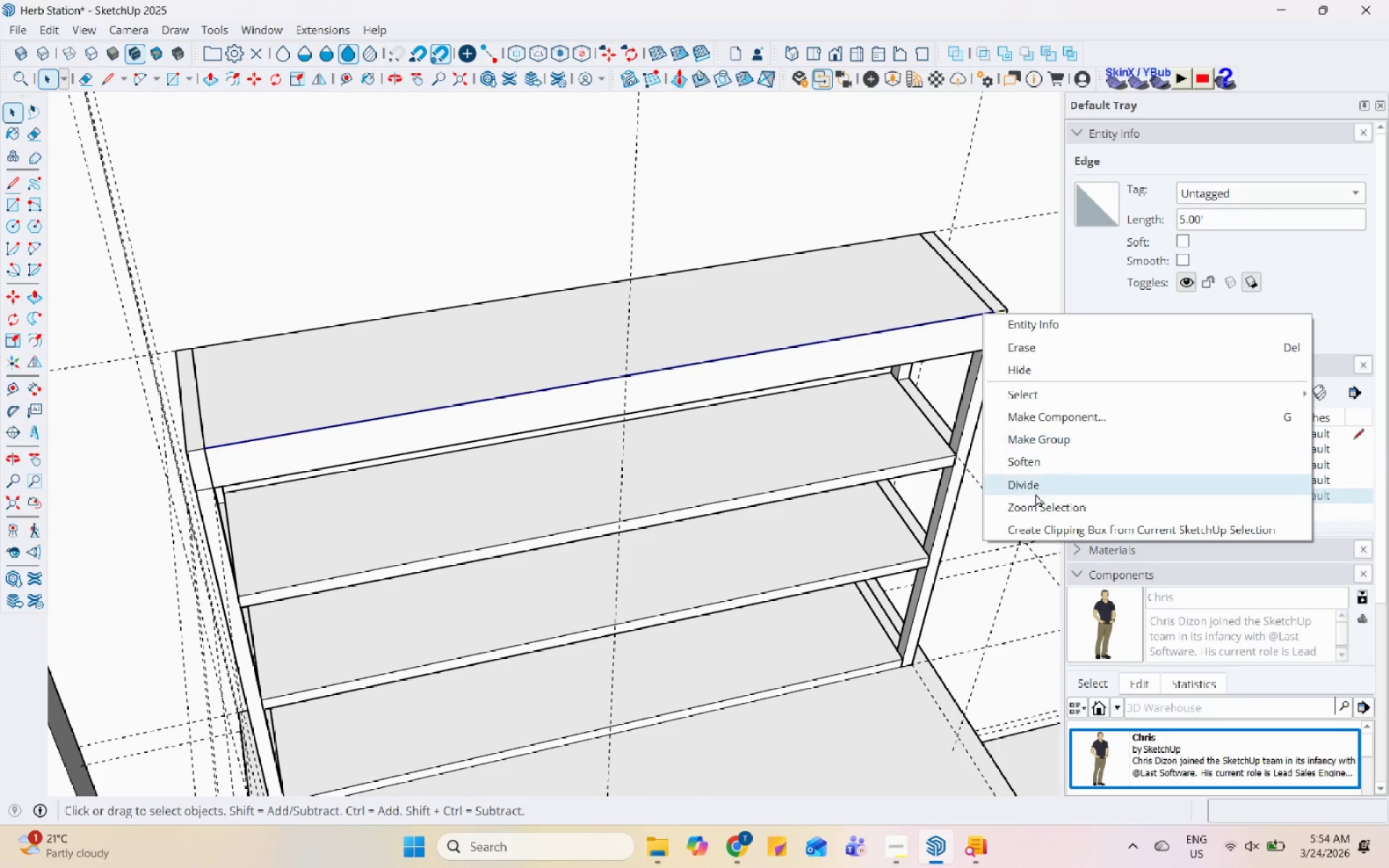 
left_click([1035, 494])
 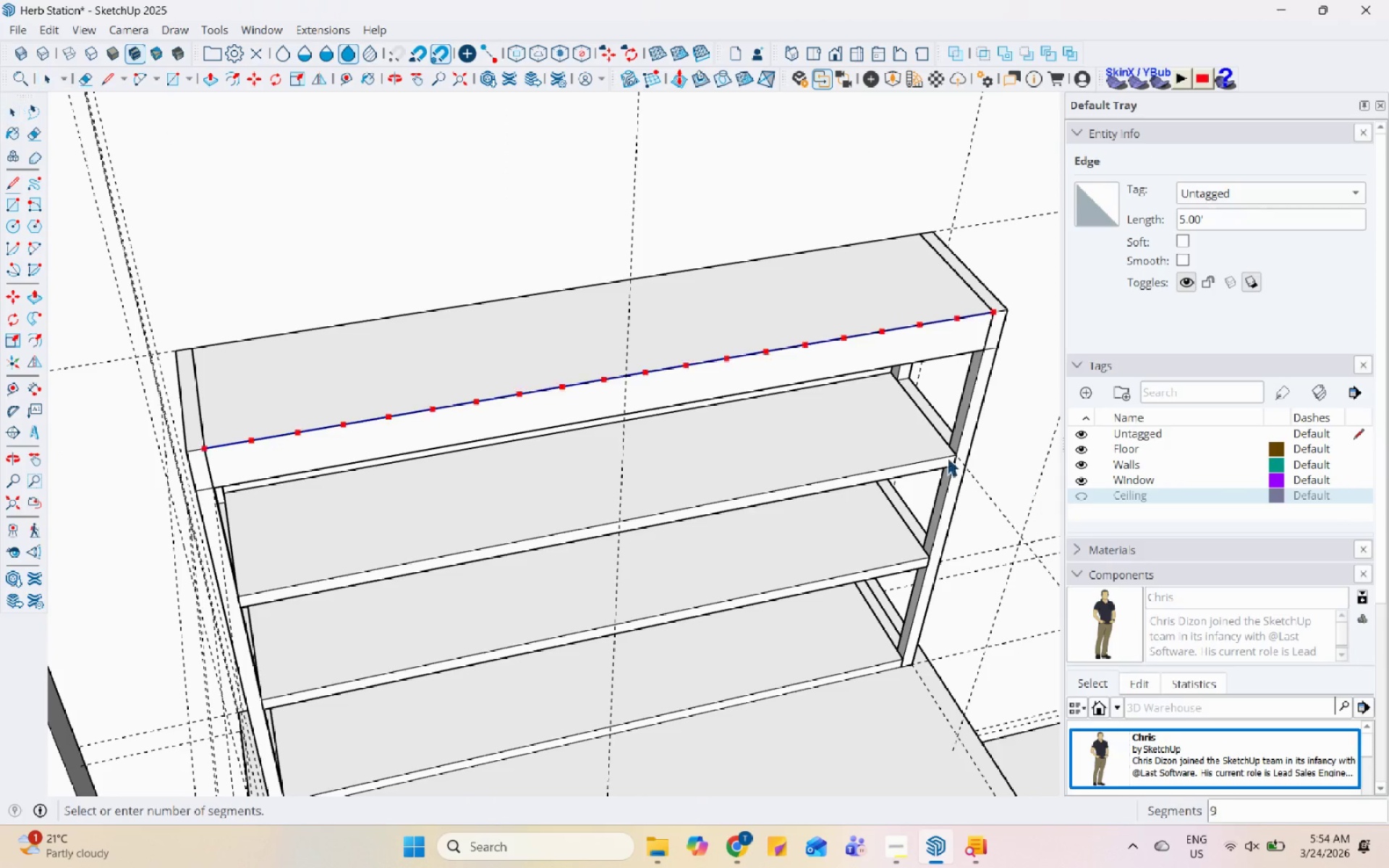 
mouse_move([838, 350])
 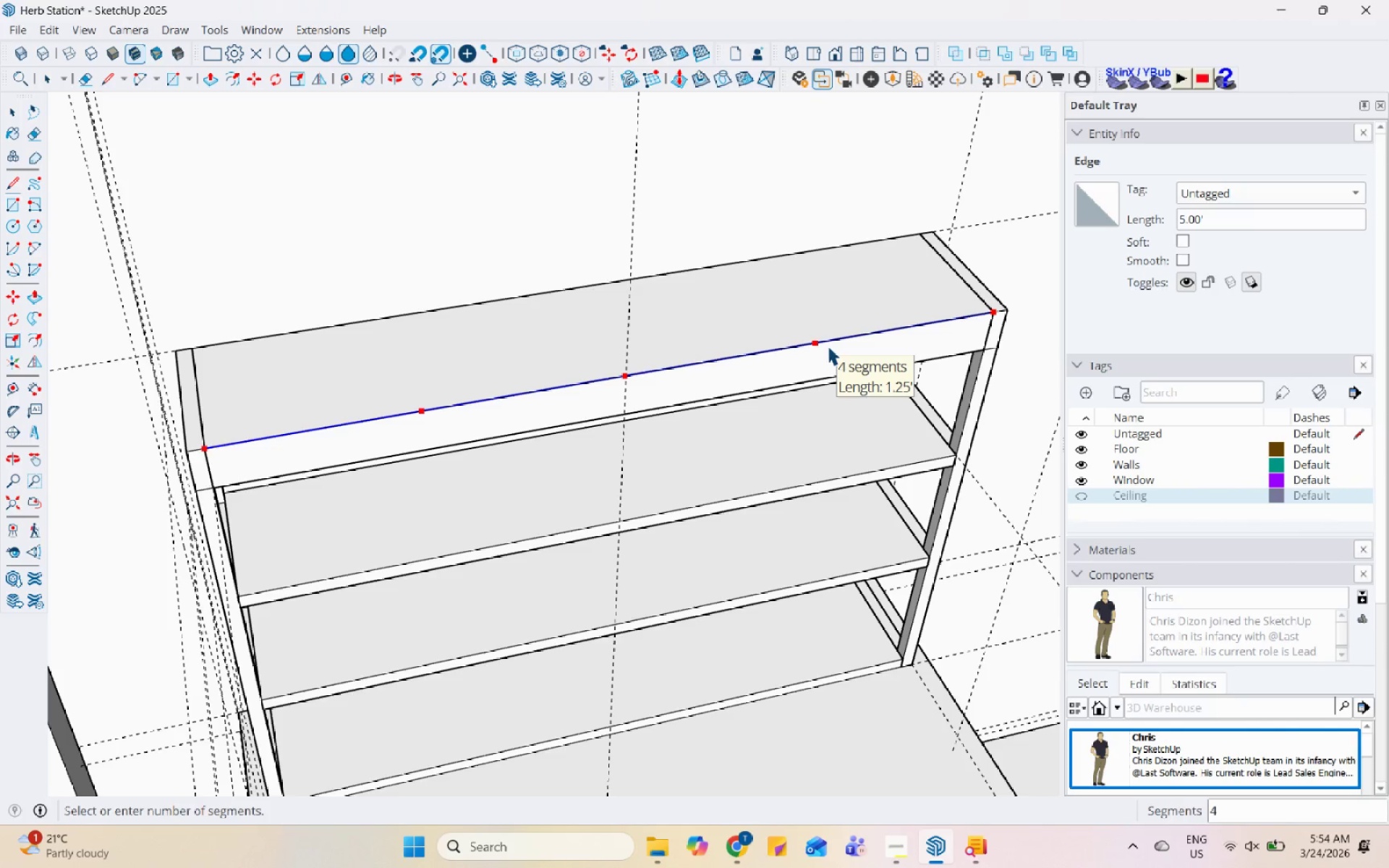 
left_click([828, 346])
 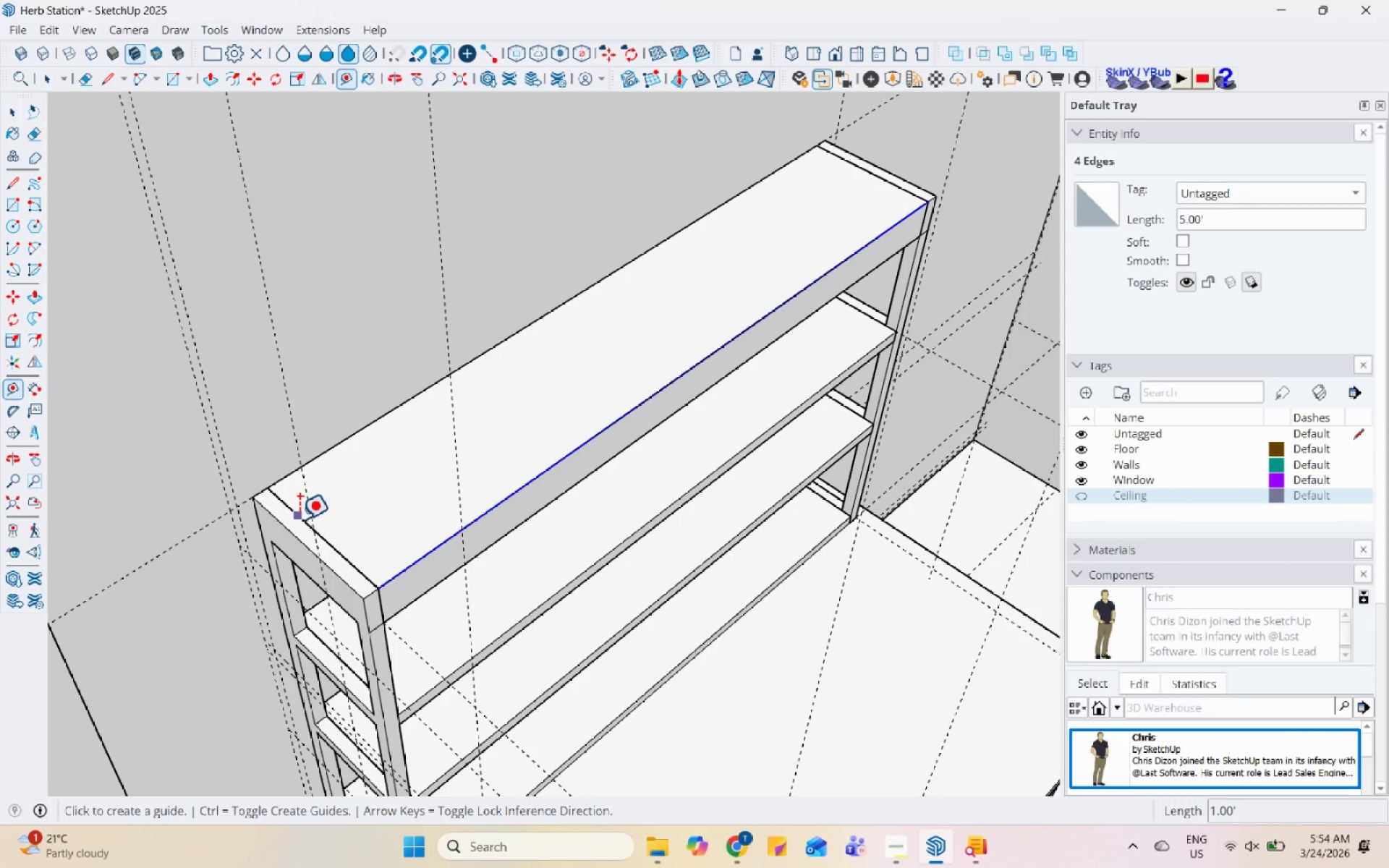 
left_click([313, 533])
 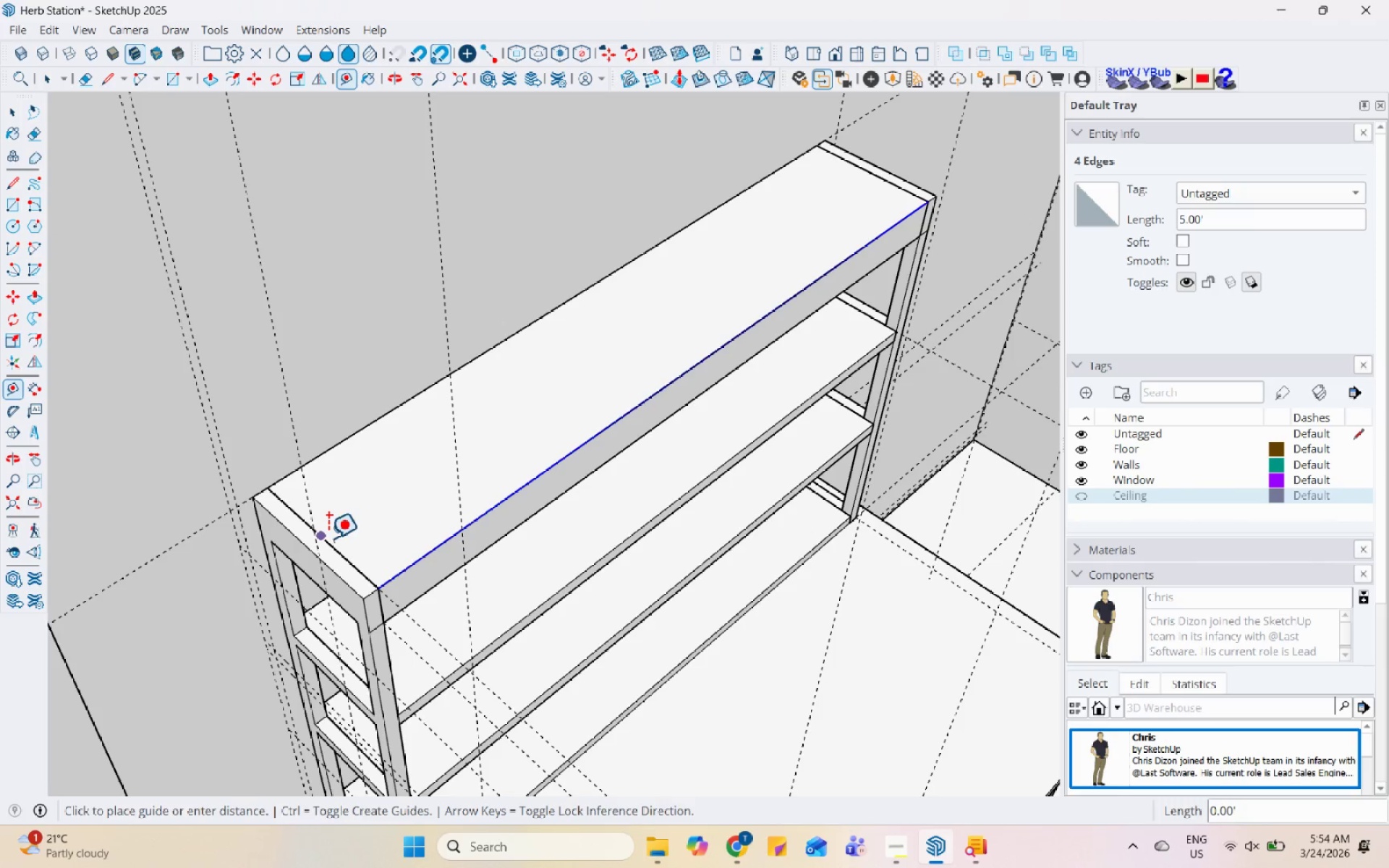 
left_click([324, 541])
 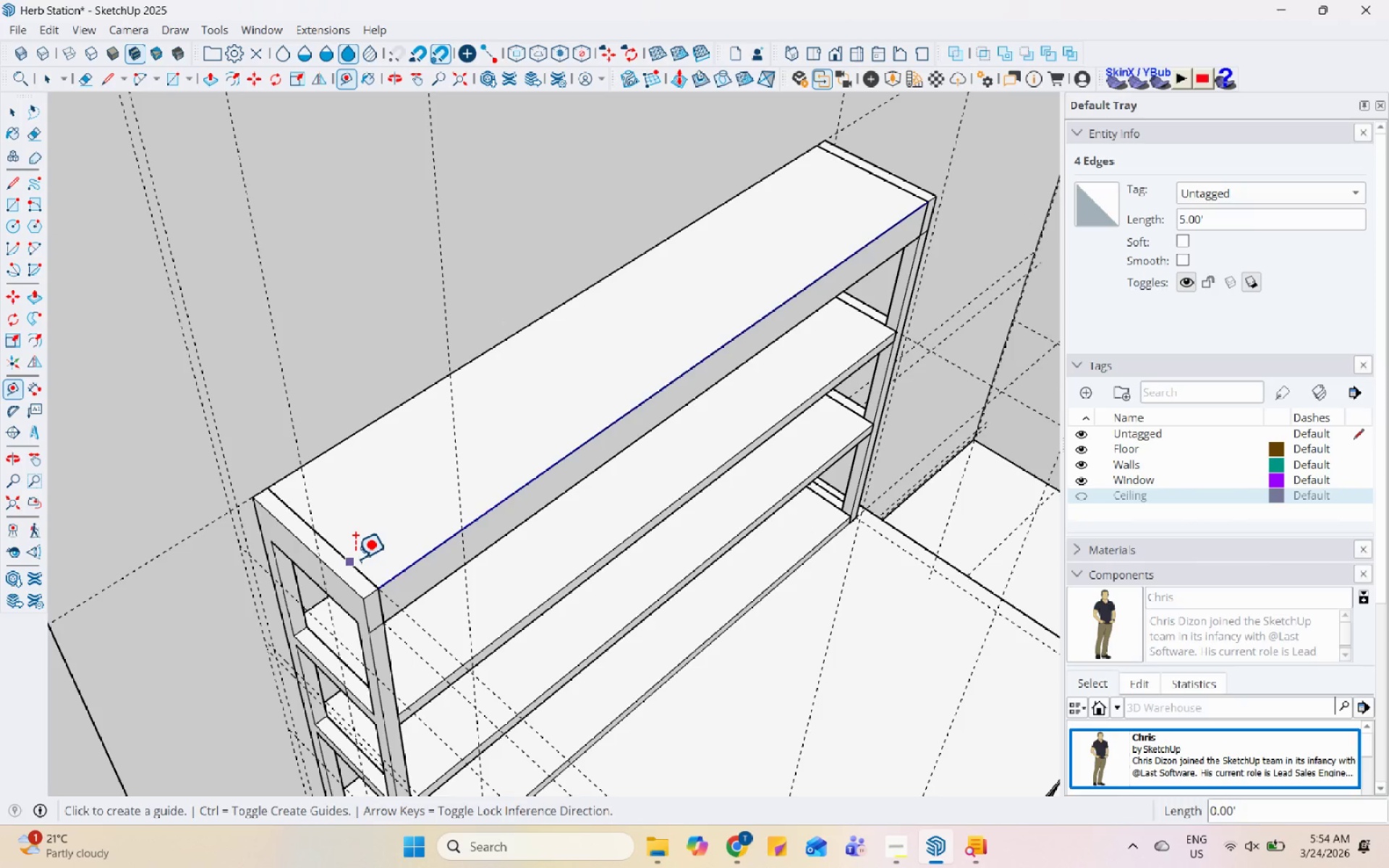 
left_click([352, 562])
 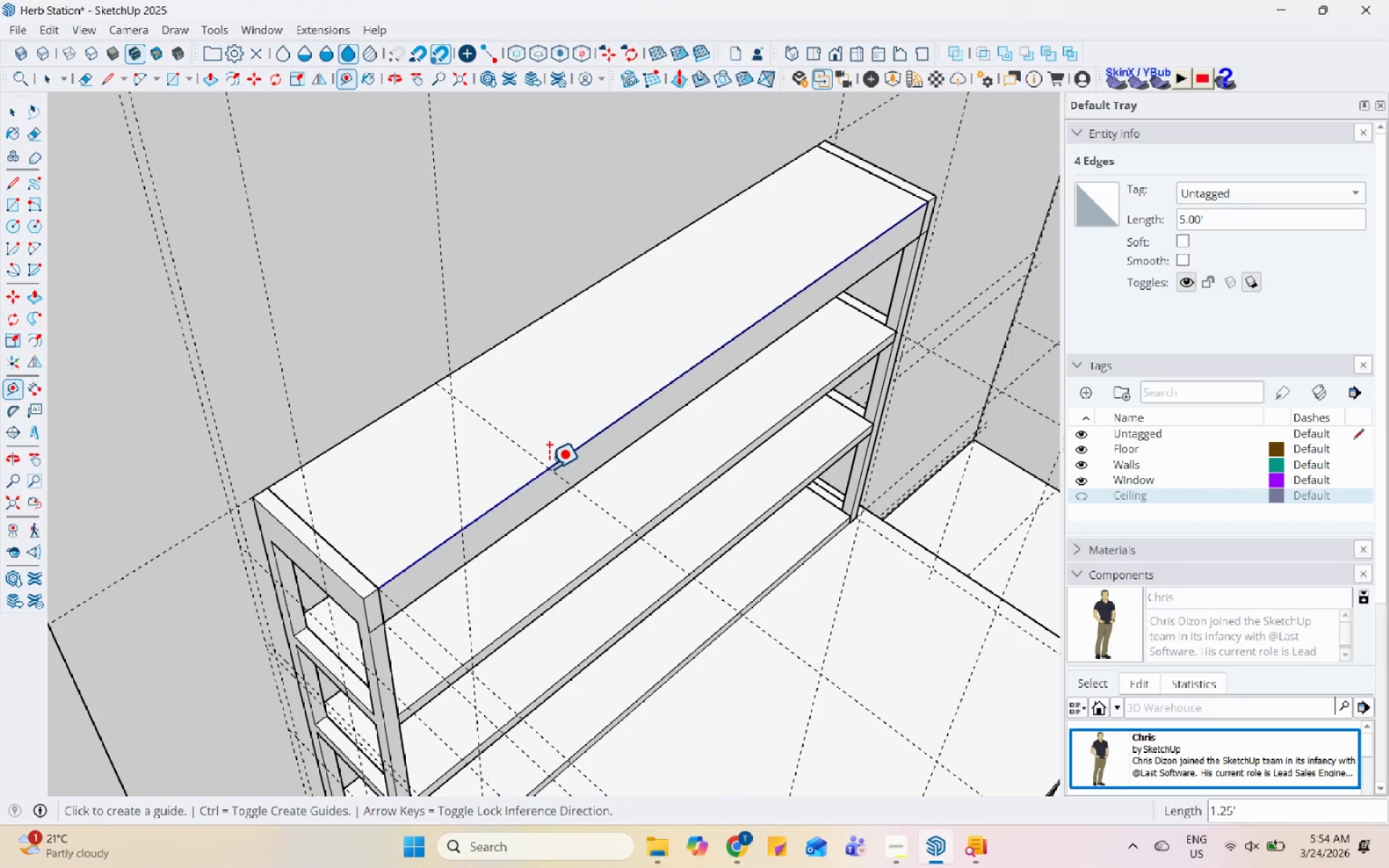 
key(Space)
 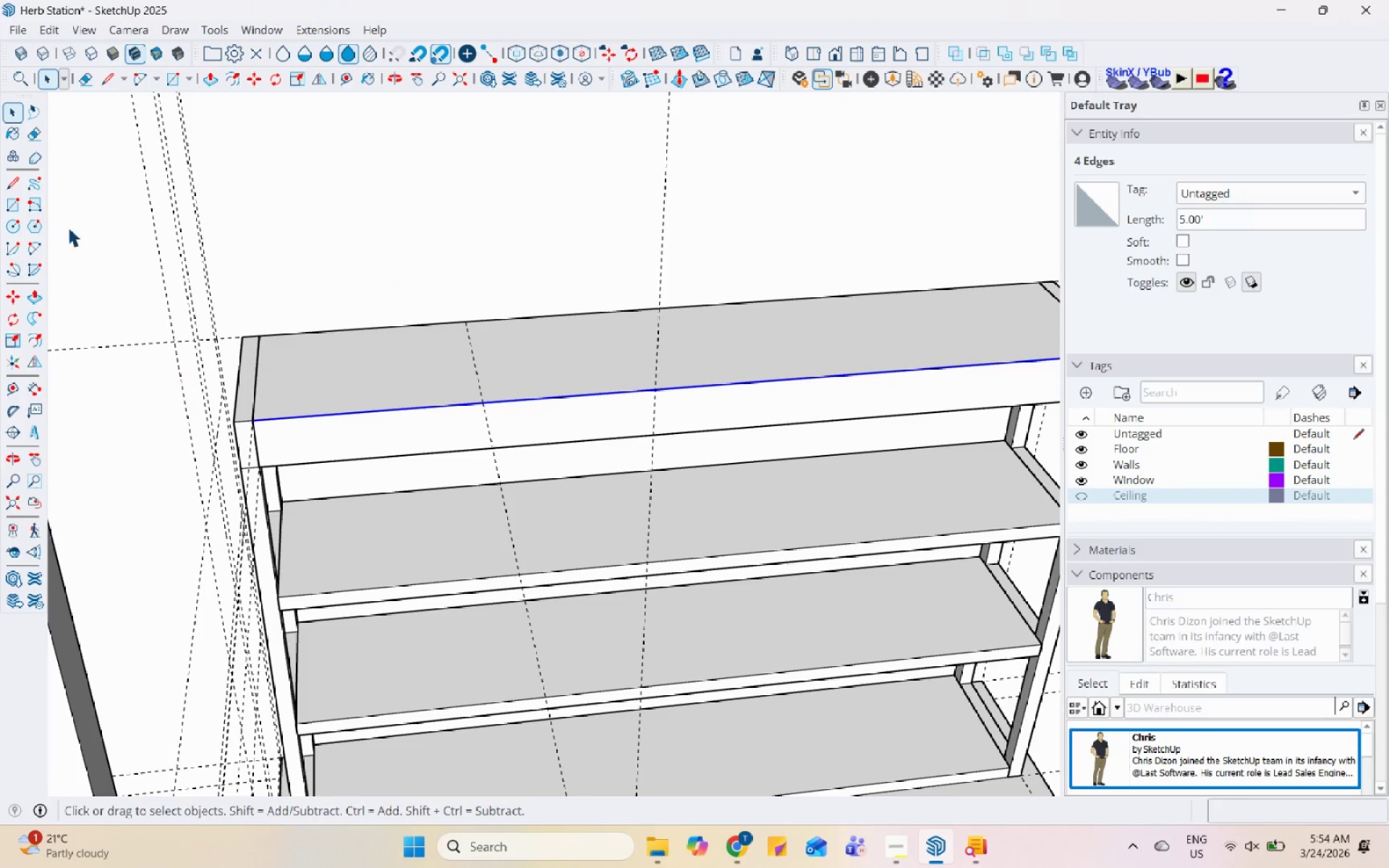 
scroll: coordinate [483, 425], scroll_direction: none, amount: 0.0
 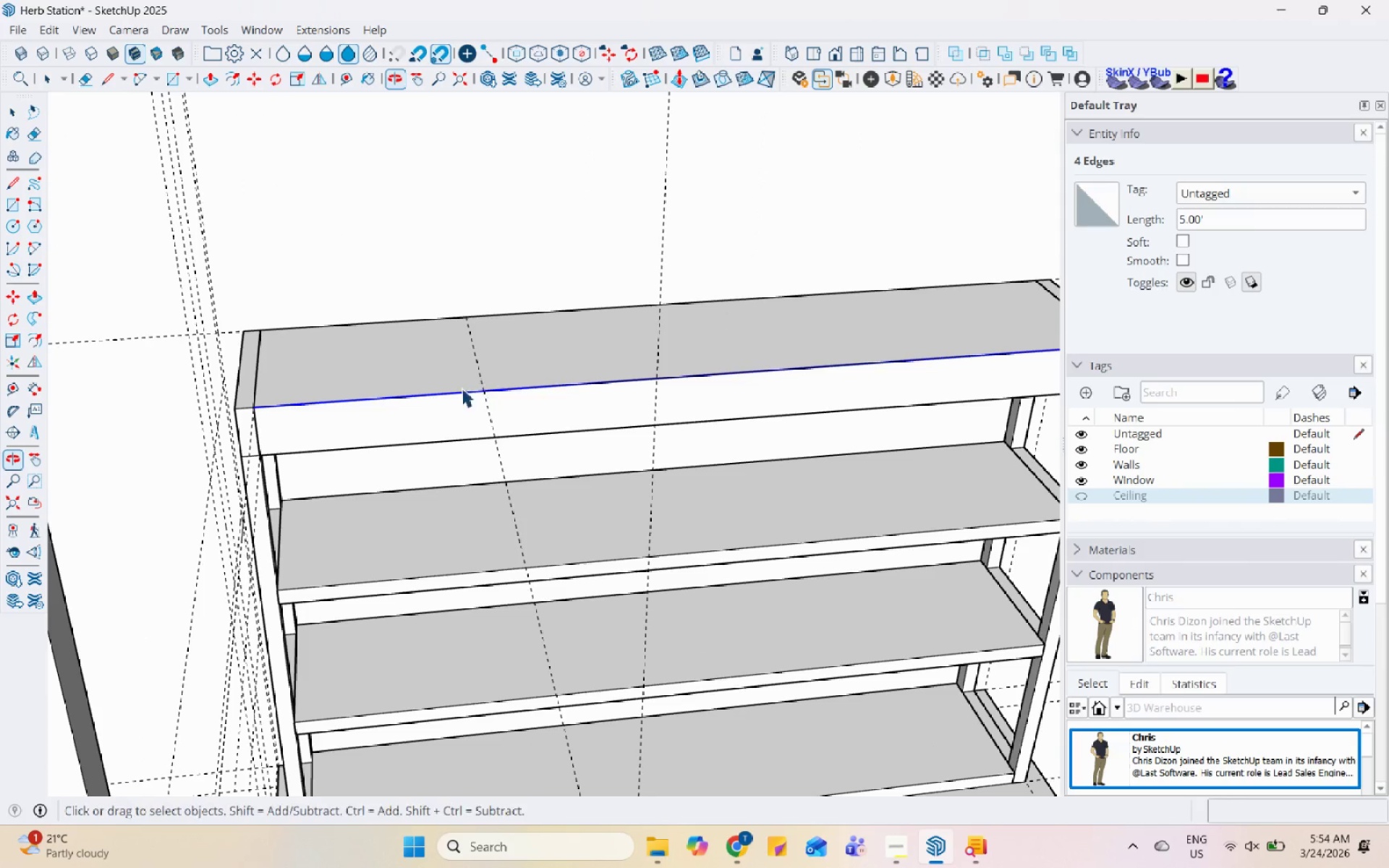 
left_click_drag(start_coordinate=[17, 205], to_coordinate=[27, 205])
 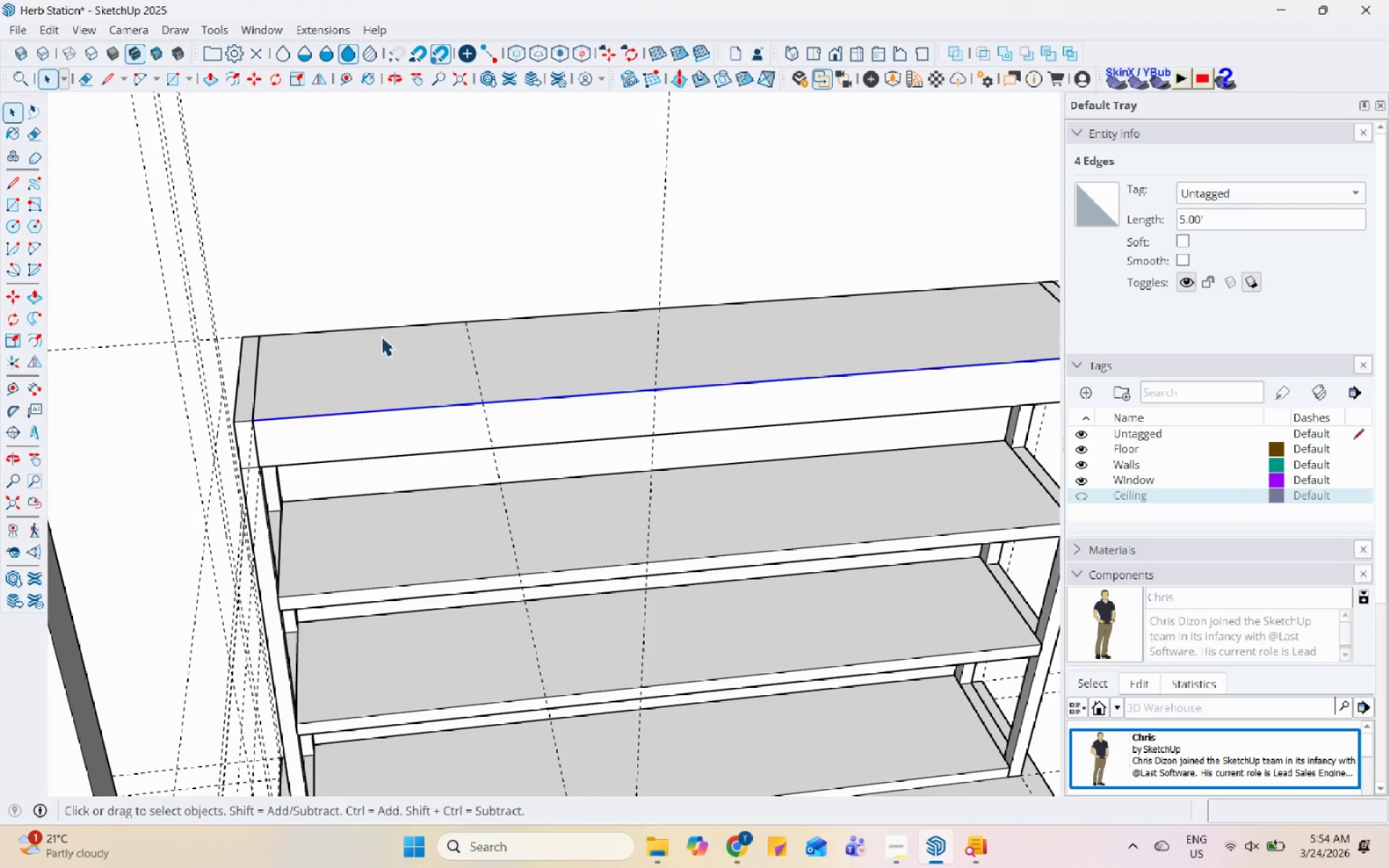 
scroll: coordinate [355, 342], scroll_direction: up, amount: 5.0
 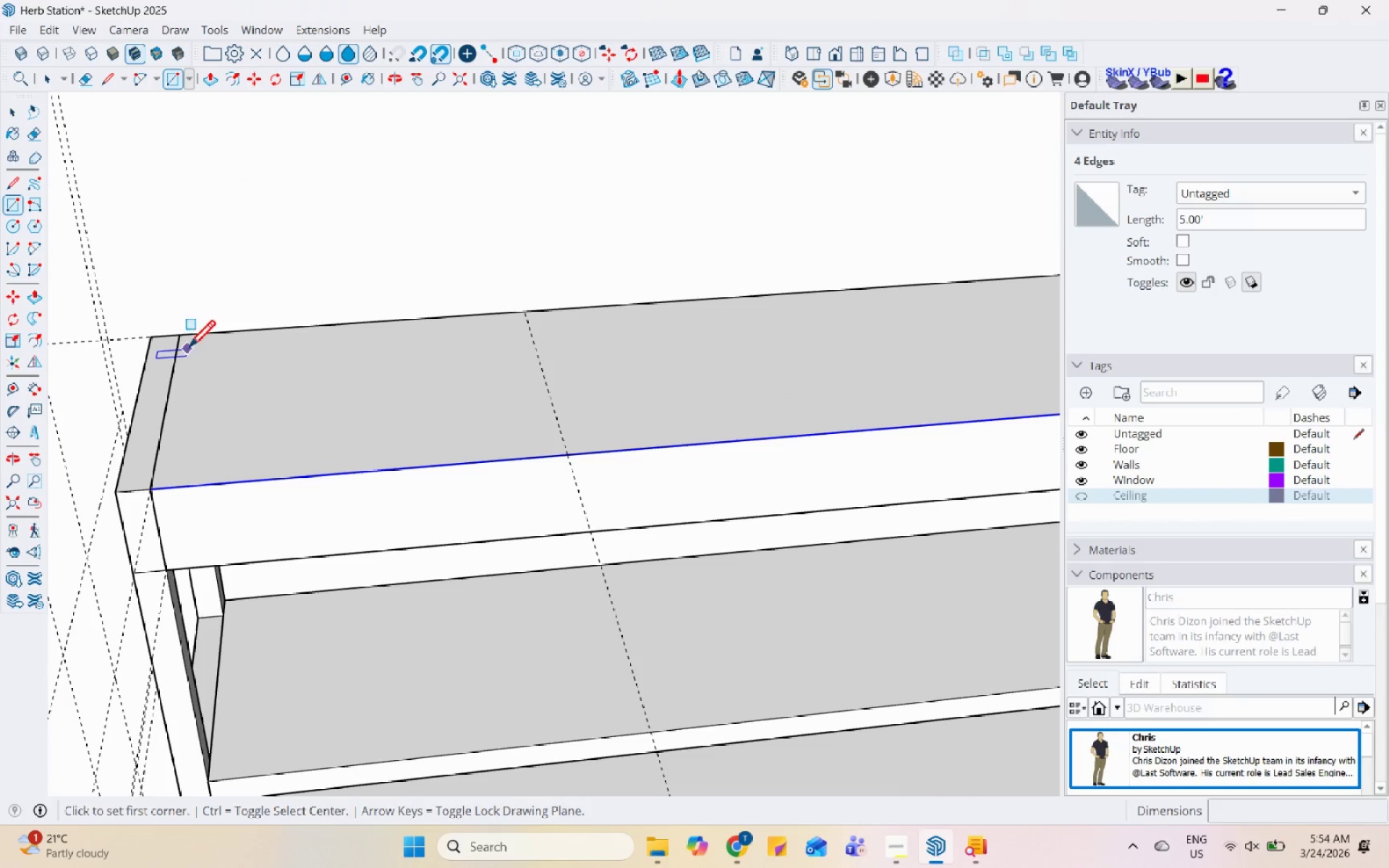 
left_click([187, 343])
 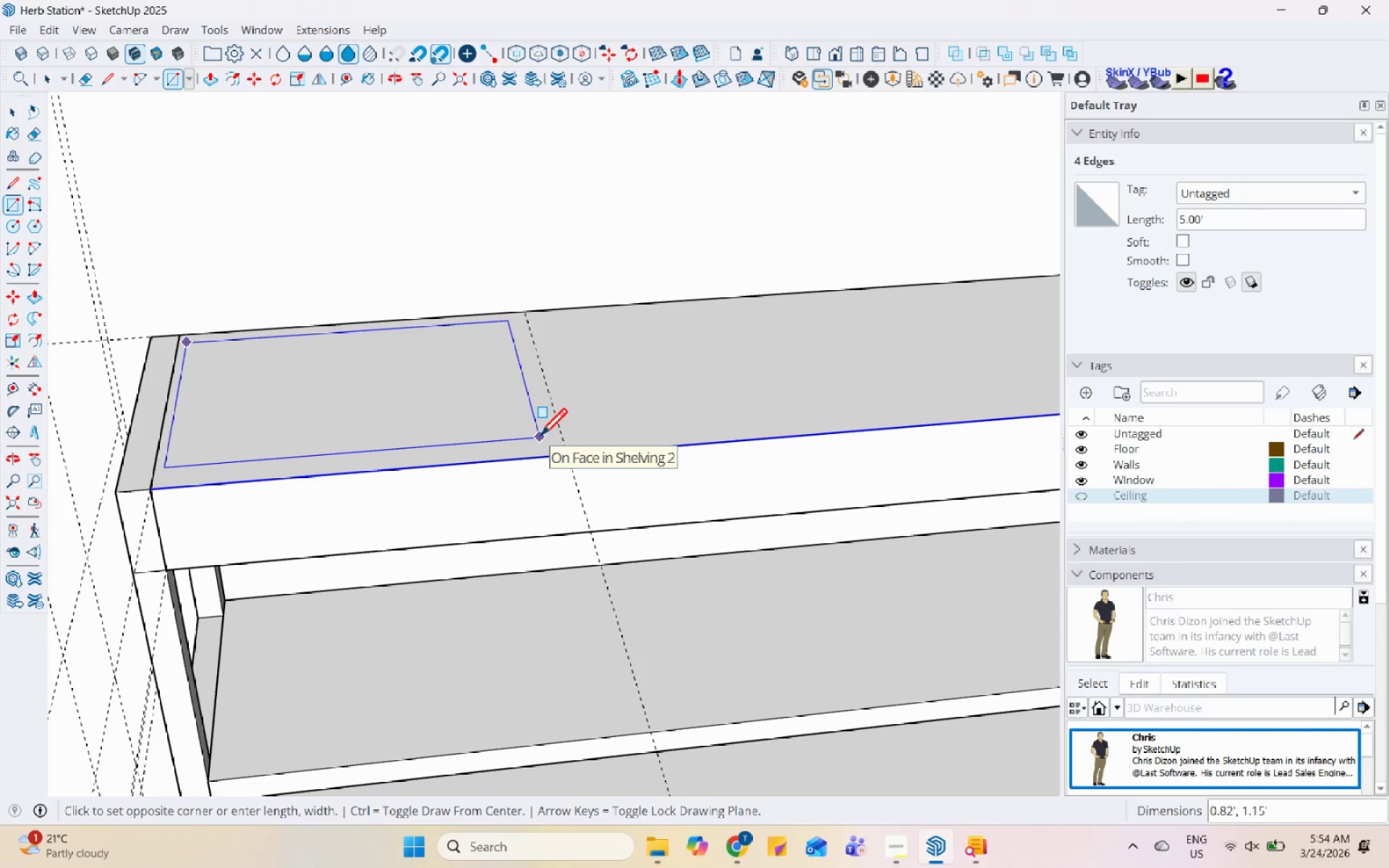 
key(Escape)
 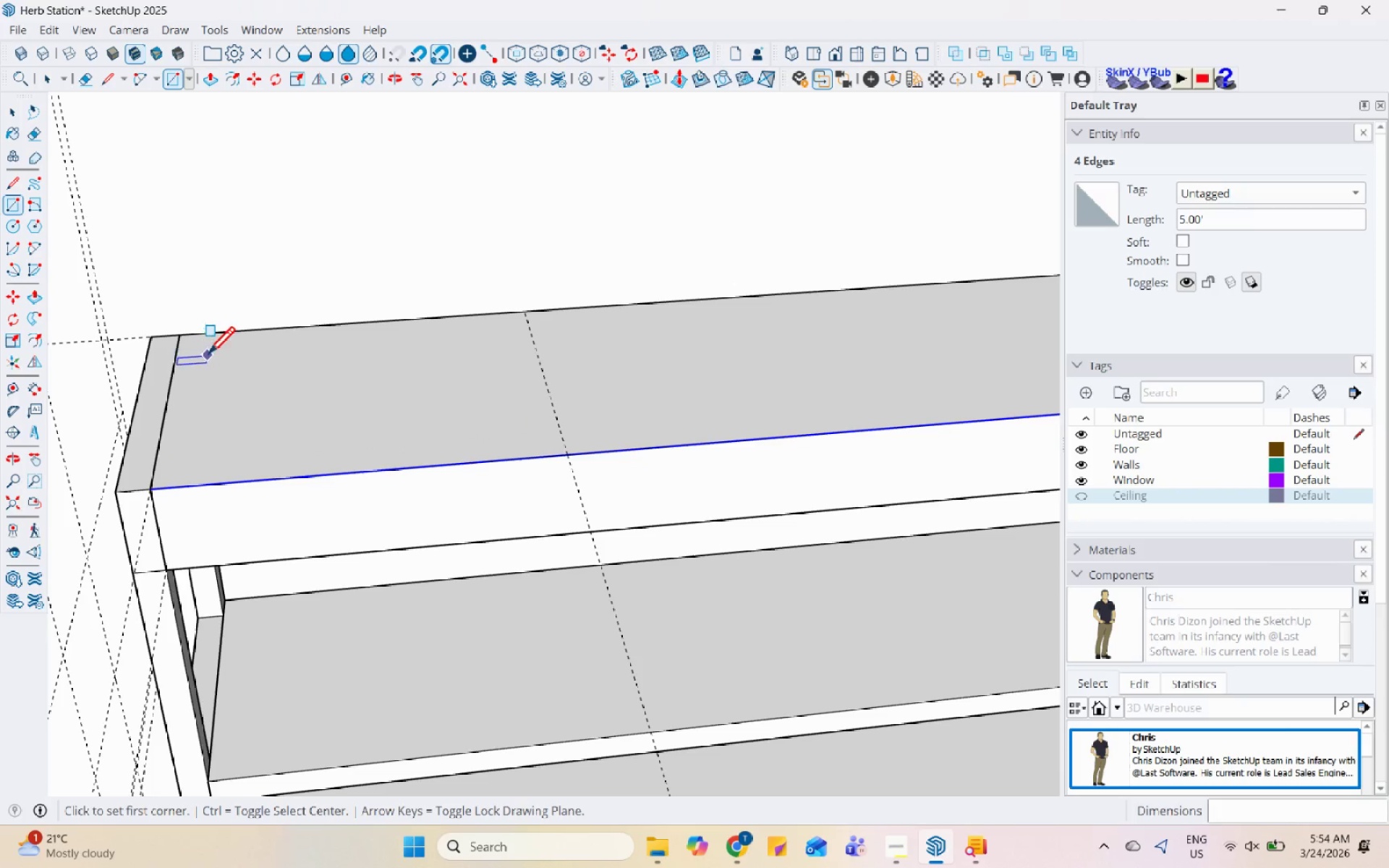 
left_click_drag(start_coordinate=[201, 352], to_coordinate=[209, 352])
 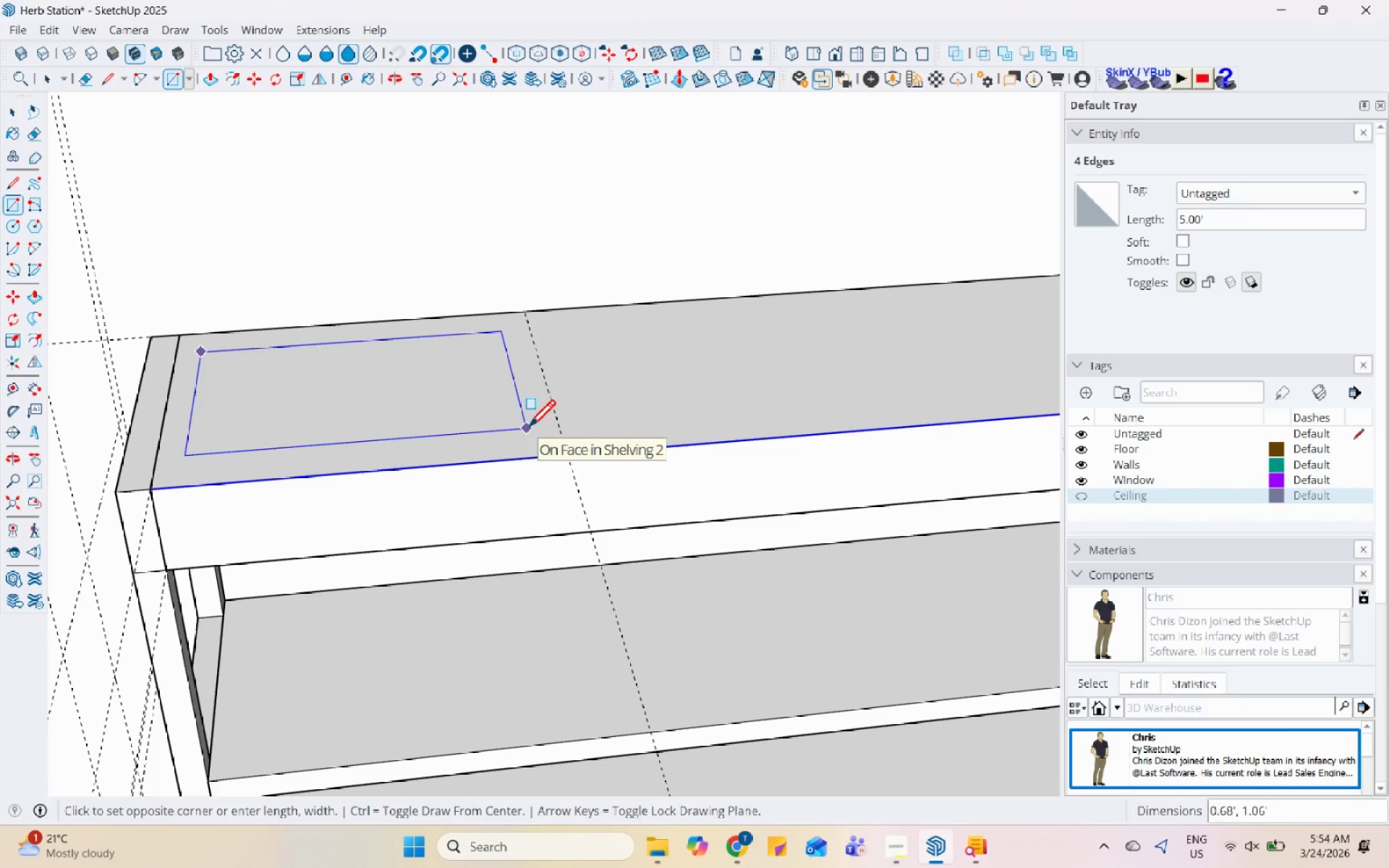 
wait(6.06)
 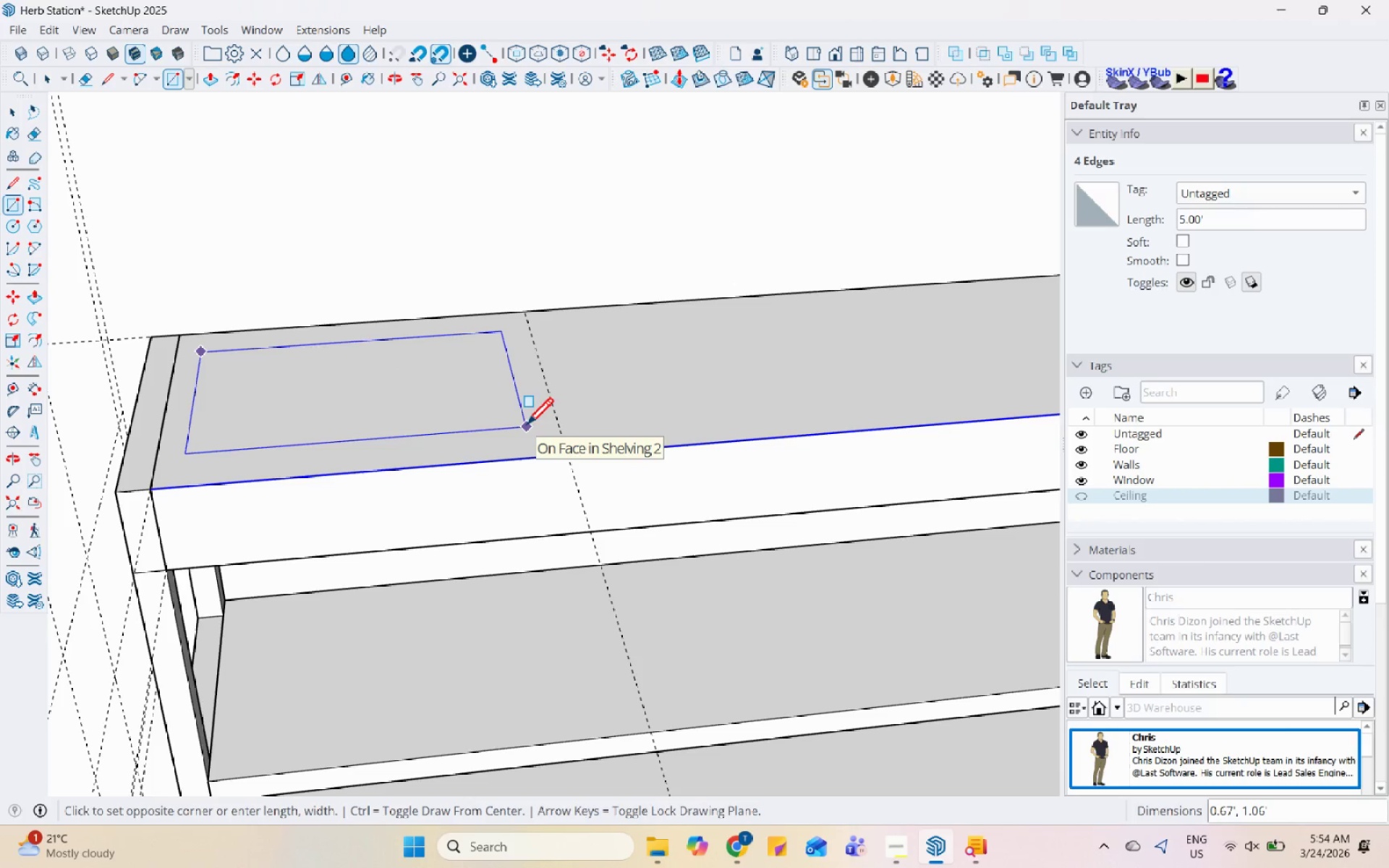 
key(Numpad0)
 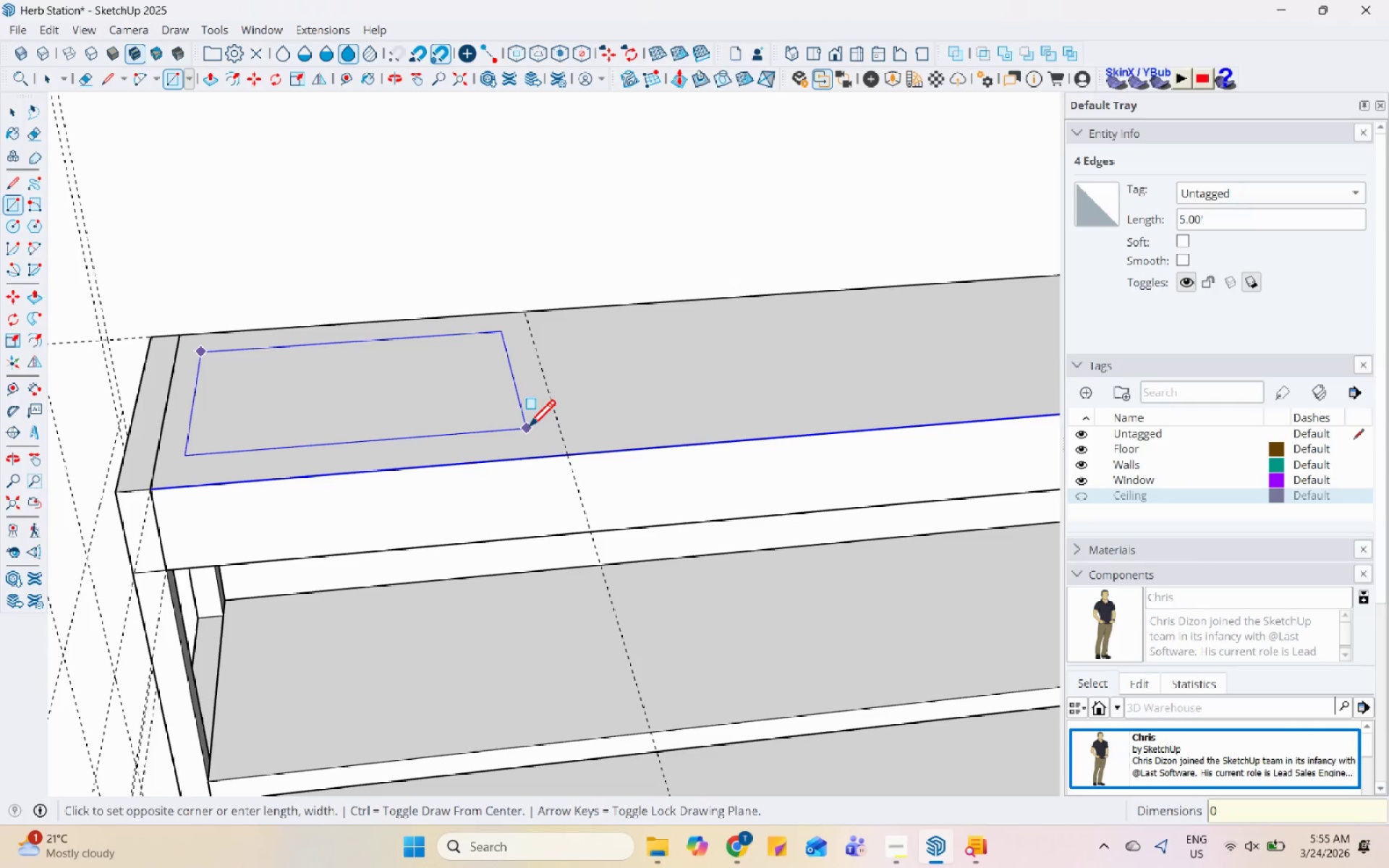 
key(NumpadDecimal)
 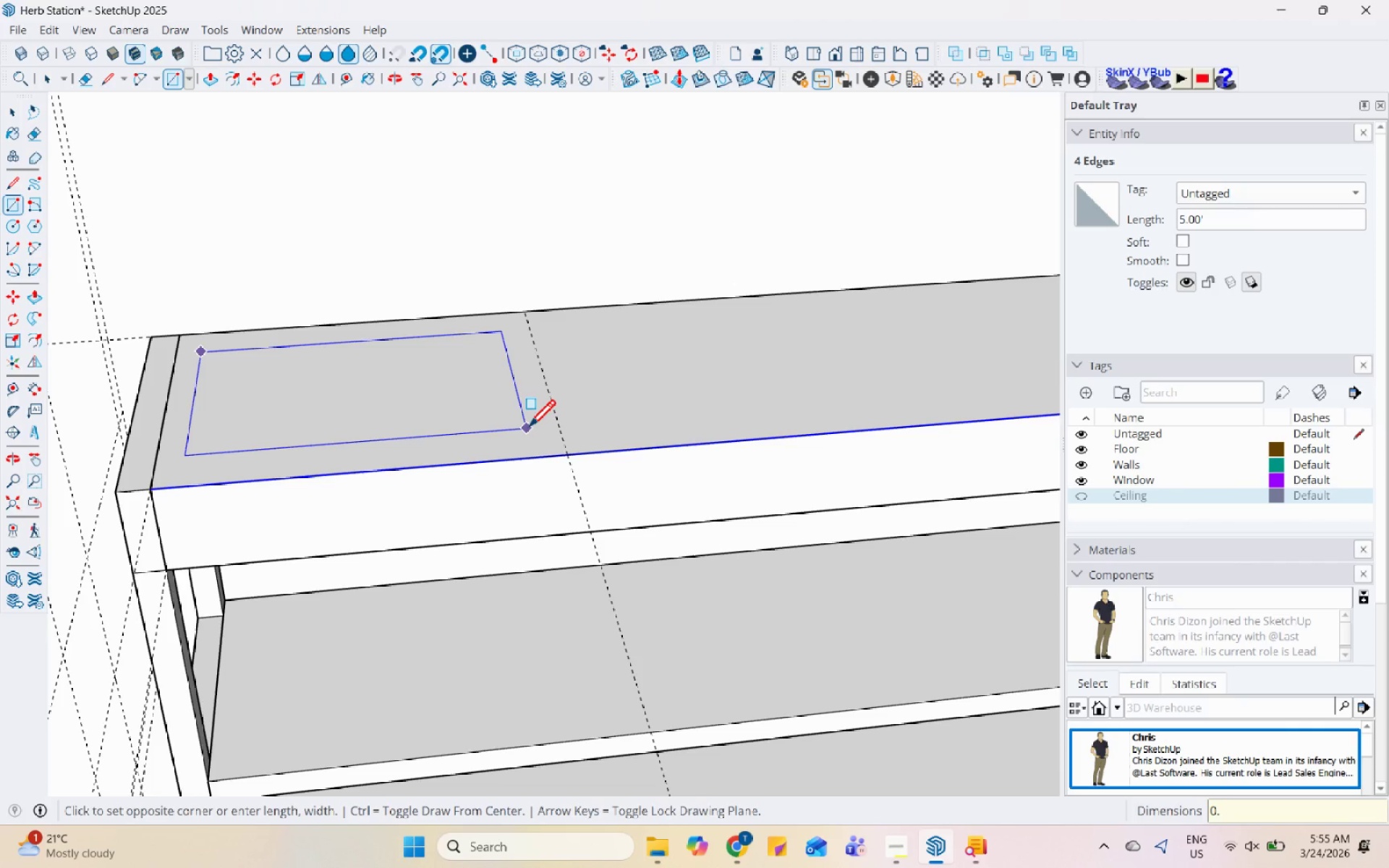 
key(Numpad6)
 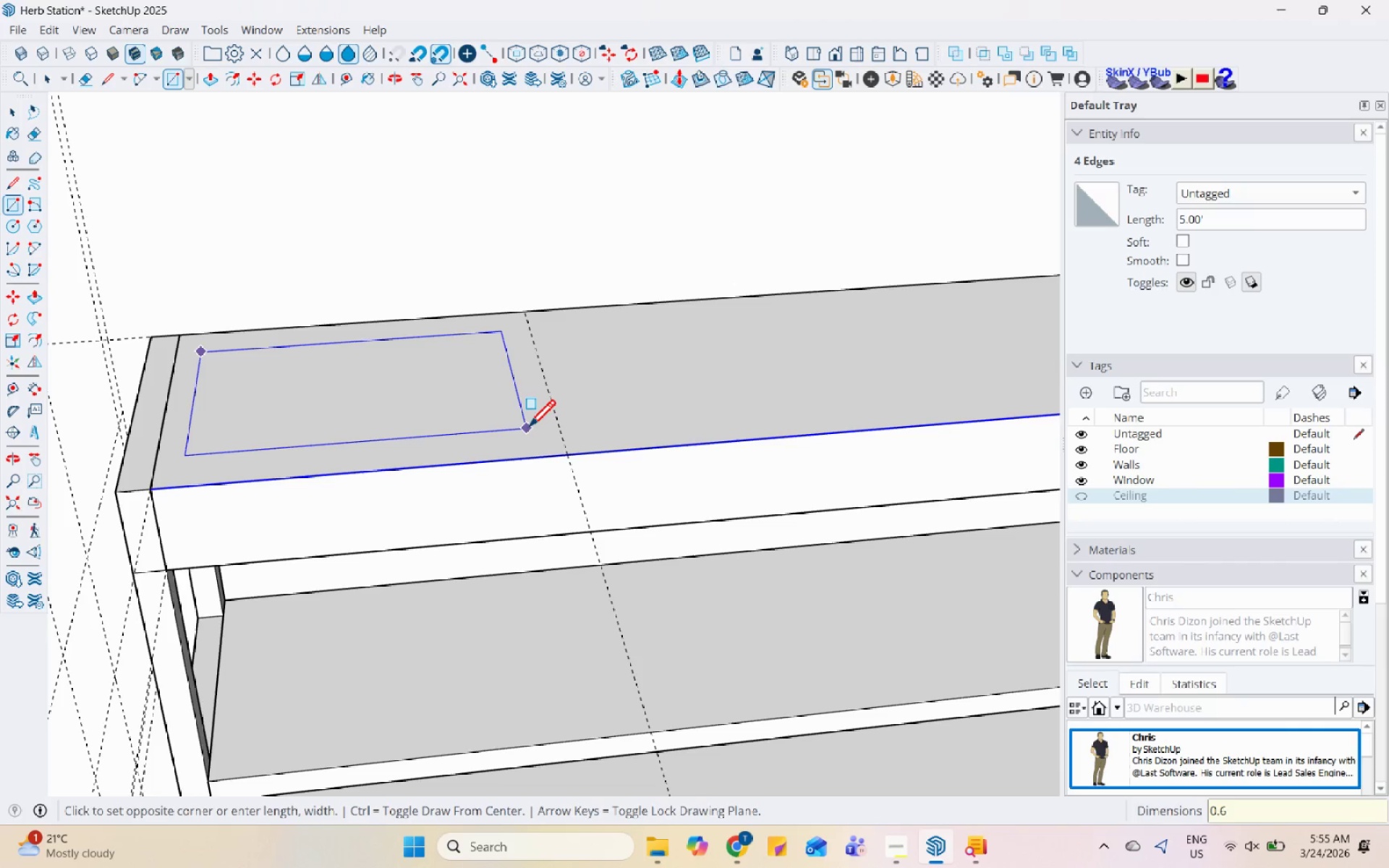 
key(Comma)
 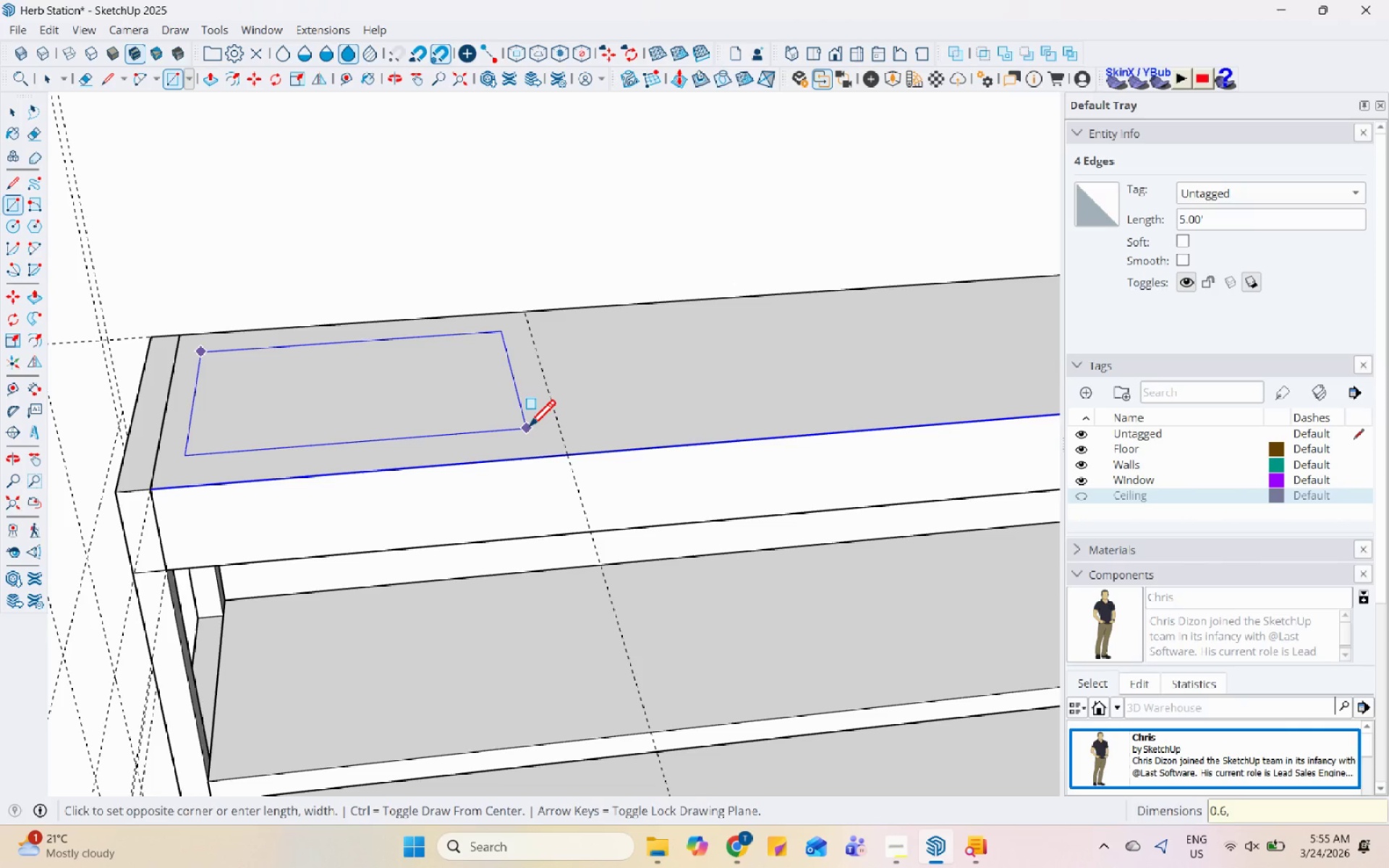 
key(Numpad1)
 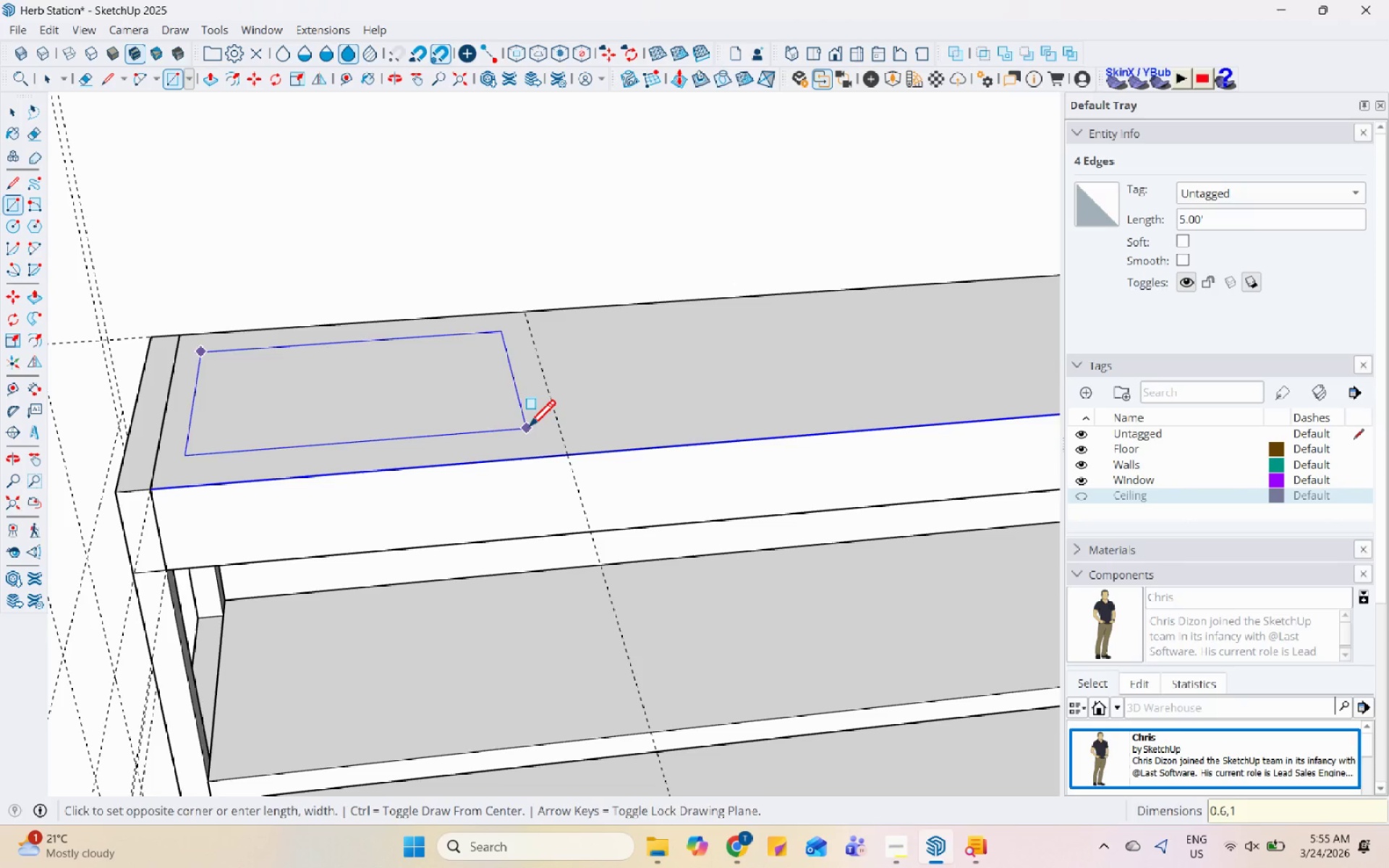 
key(Enter)
 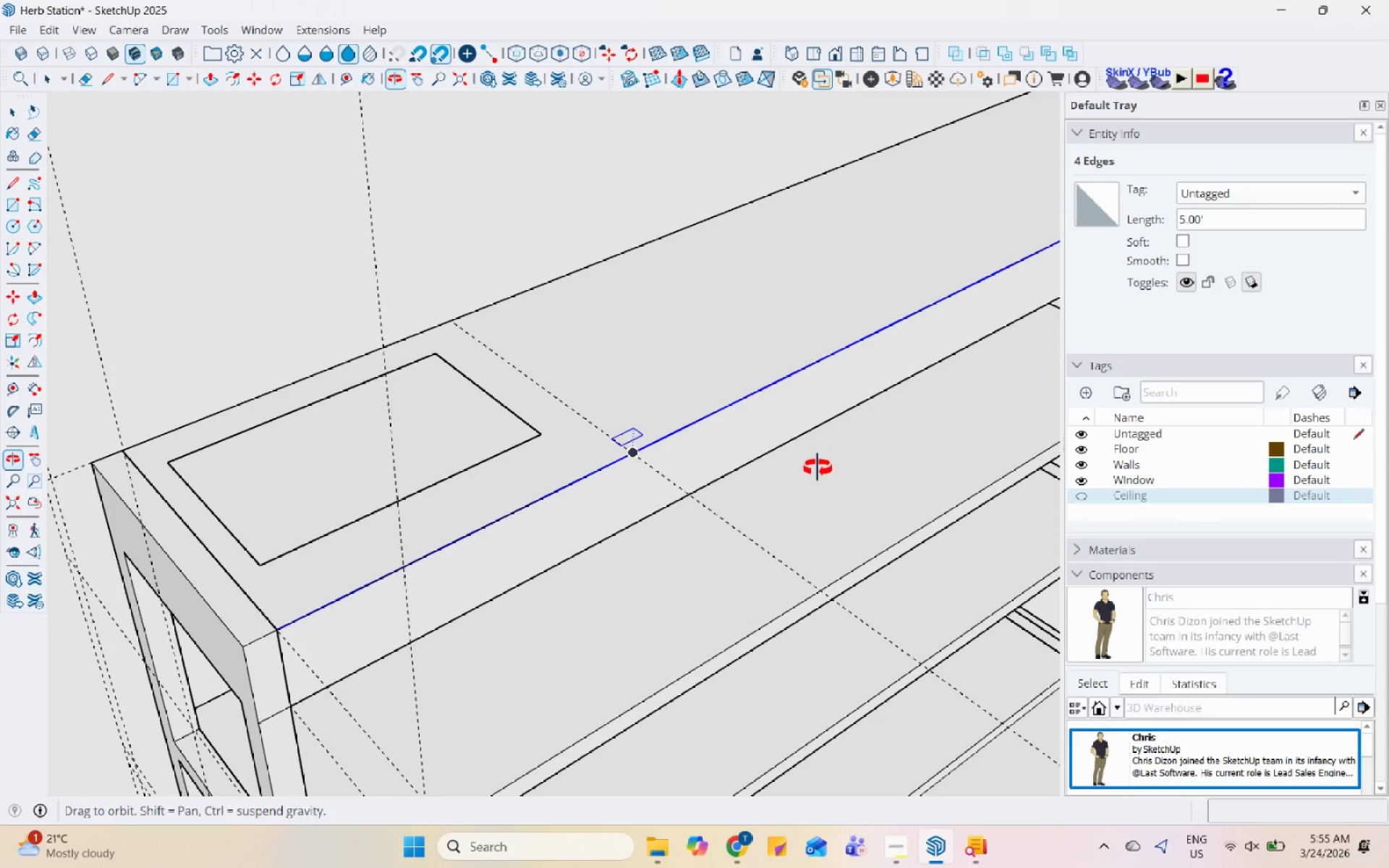 
scroll: coordinate [564, 405], scroll_direction: down, amount: 5.0
 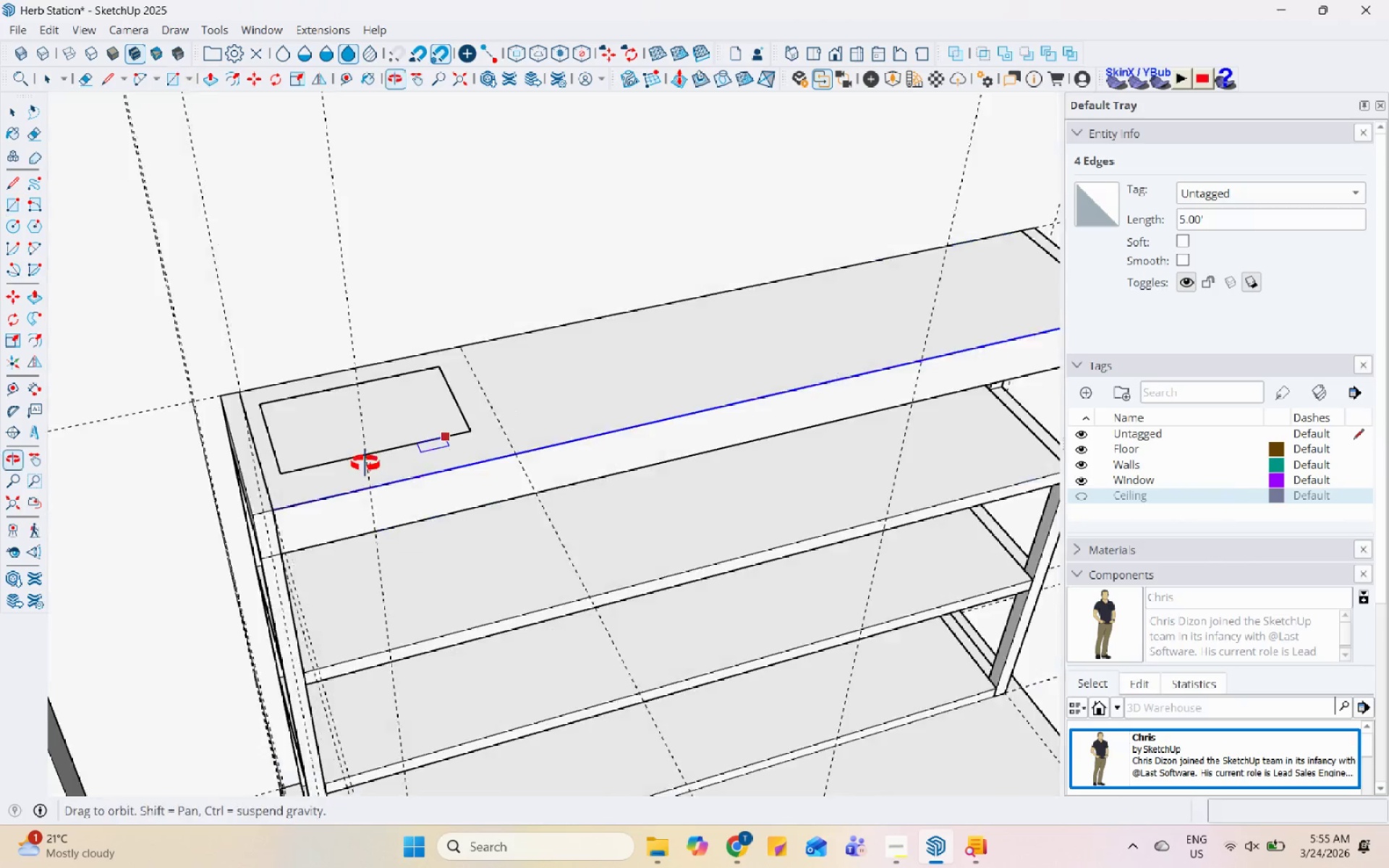 
key(Space)
 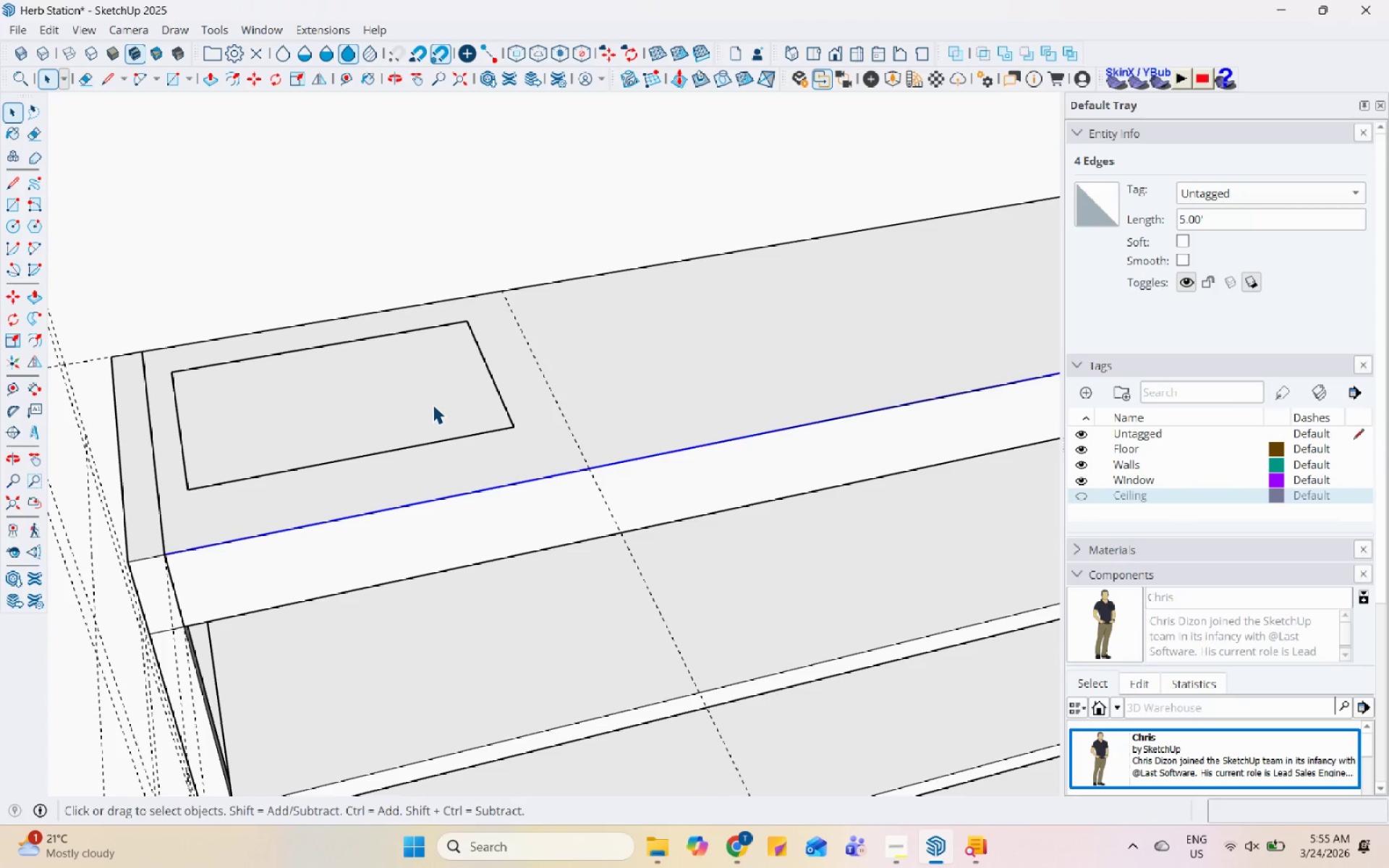 
scroll: coordinate [383, 427], scroll_direction: up, amount: 5.0
 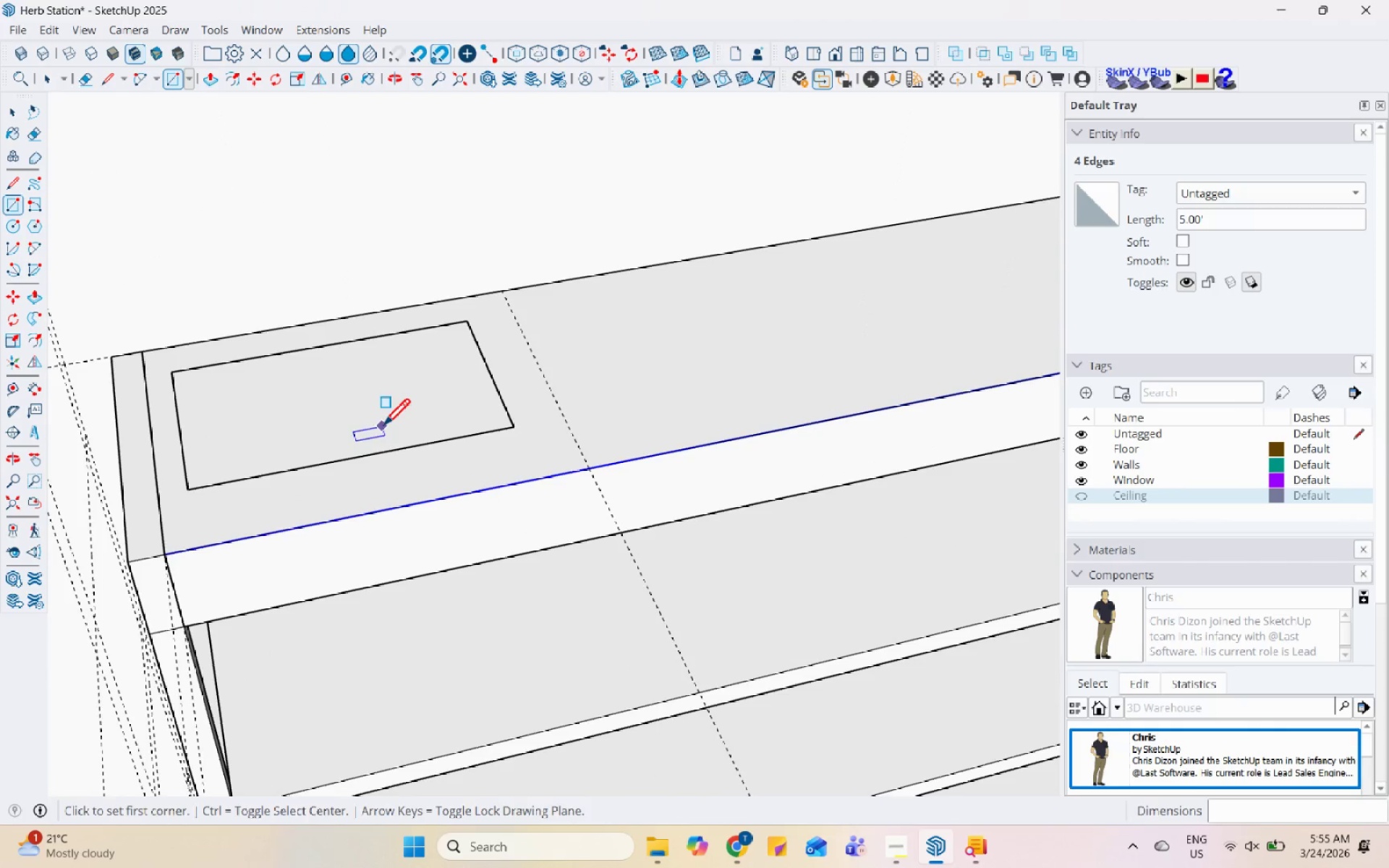 
key(Control+X)
 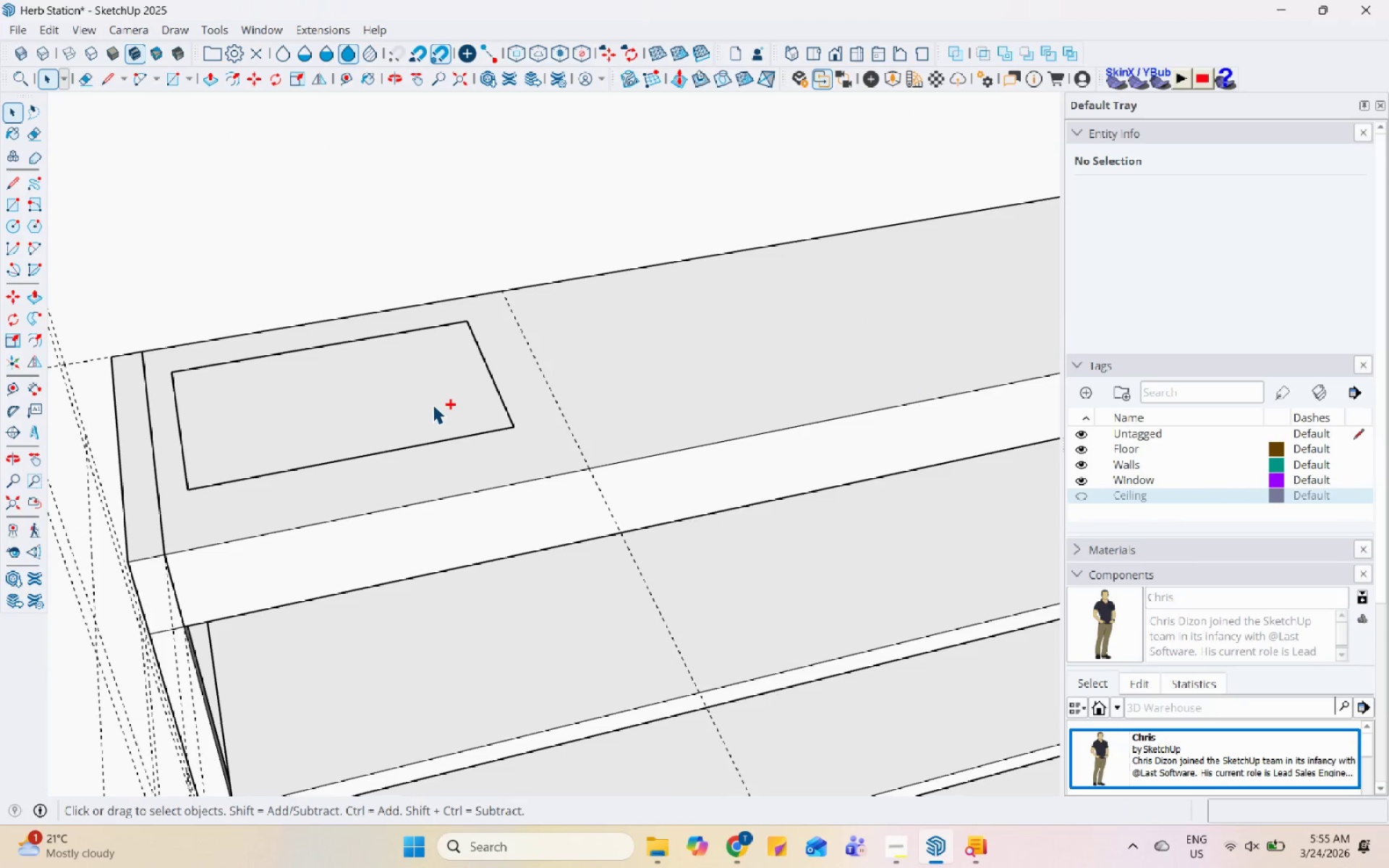 
key(Control+Z)
 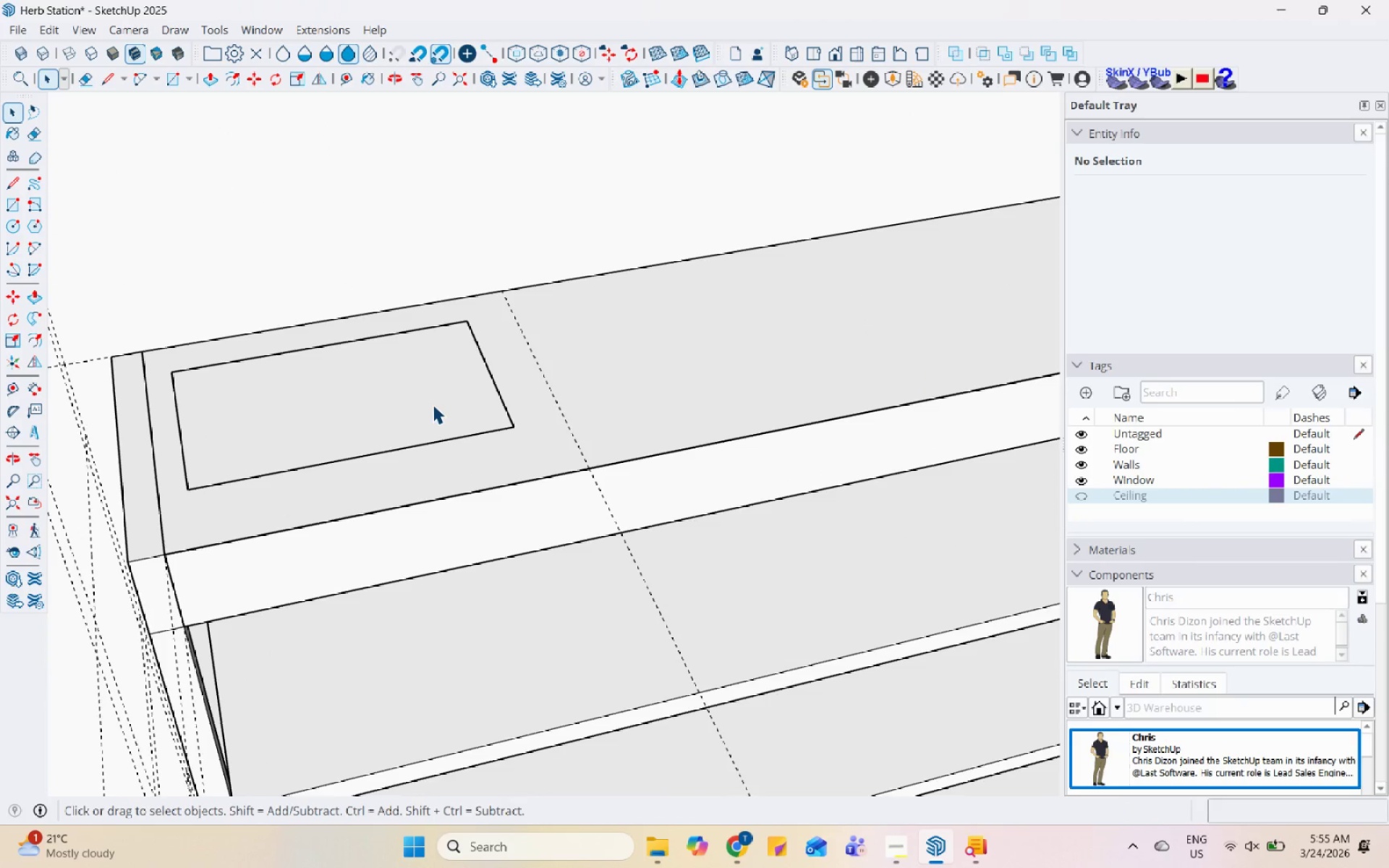 
key(Control+Z)
 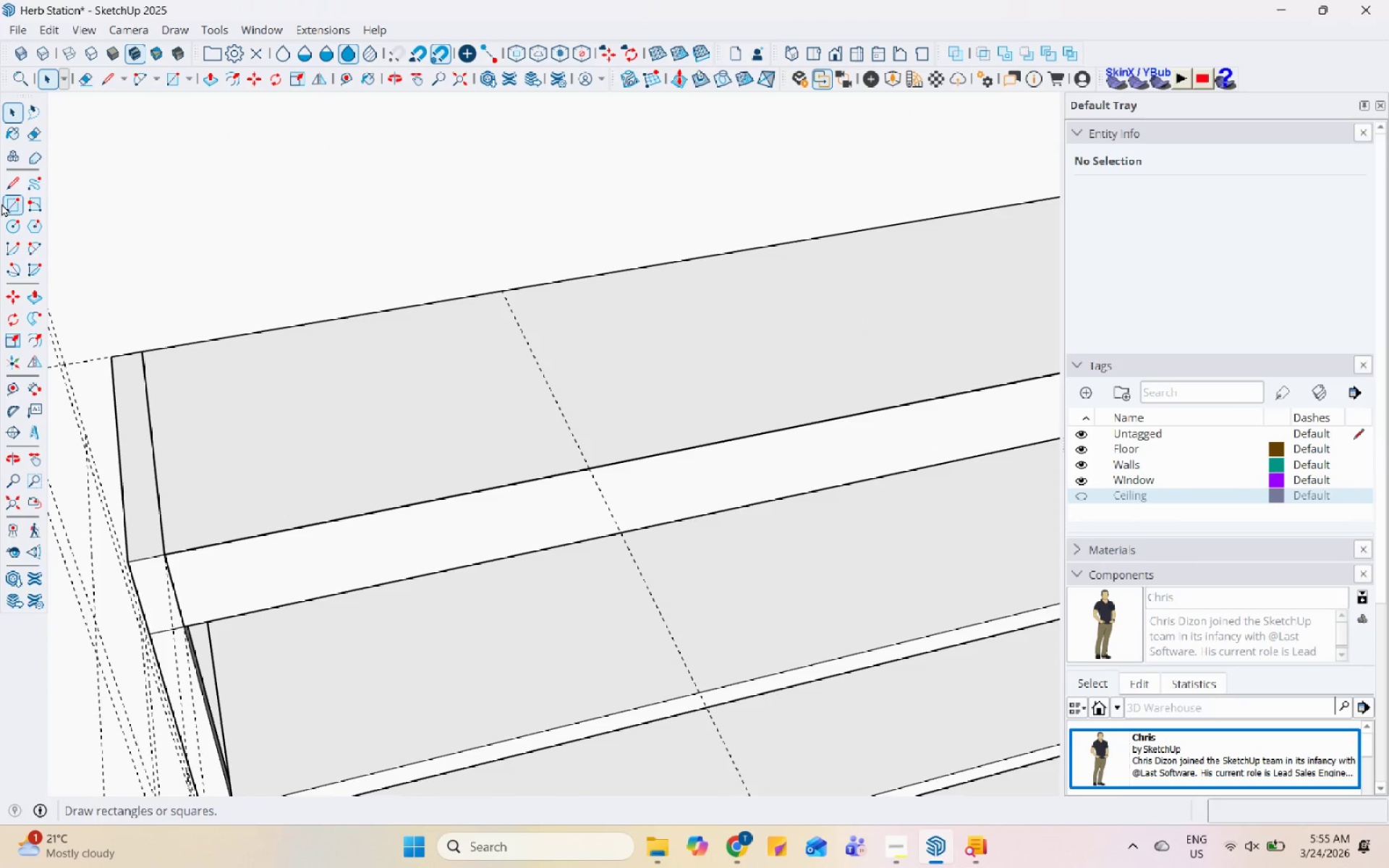 
left_click([13, 202])
 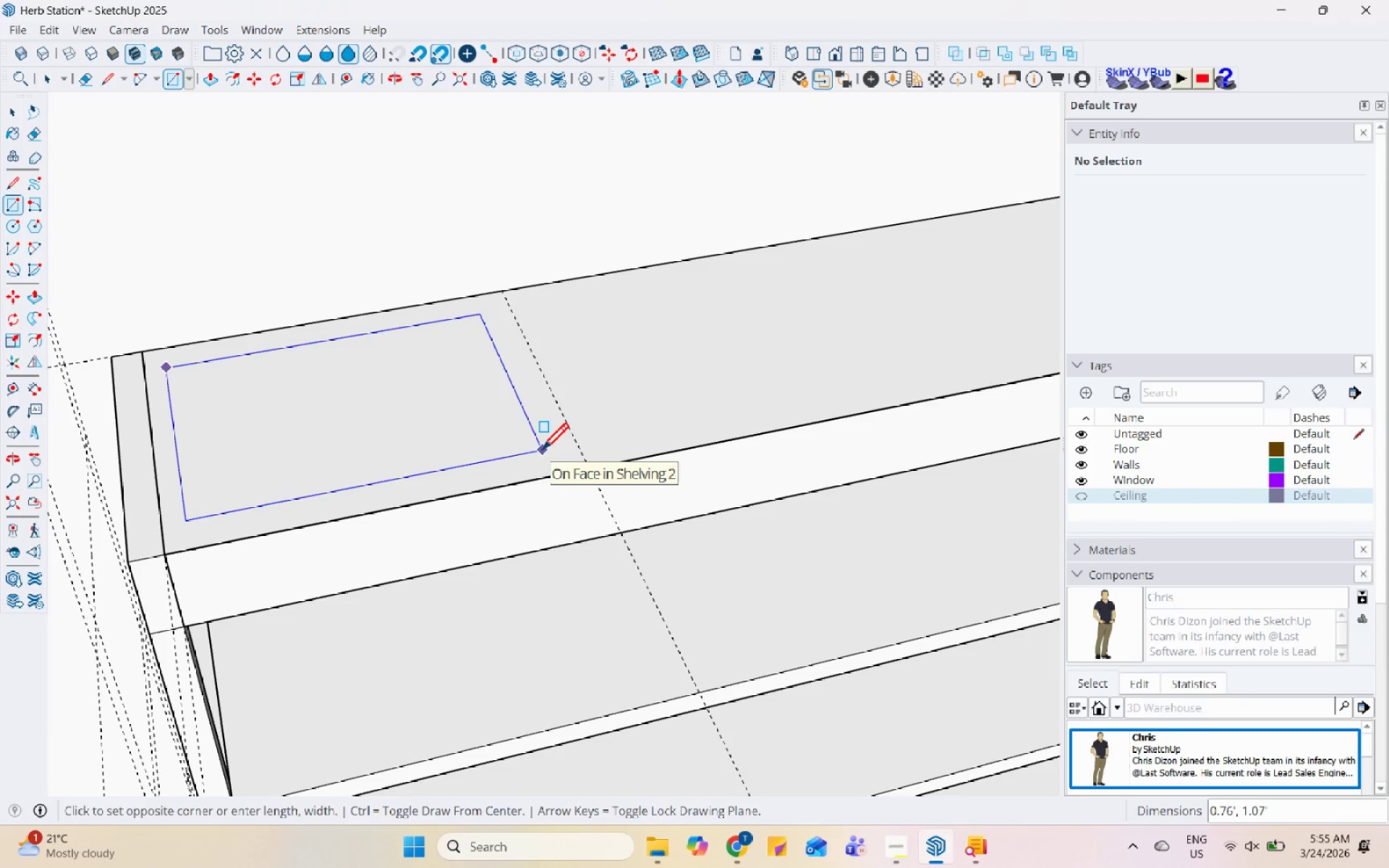 
wait(6.56)
 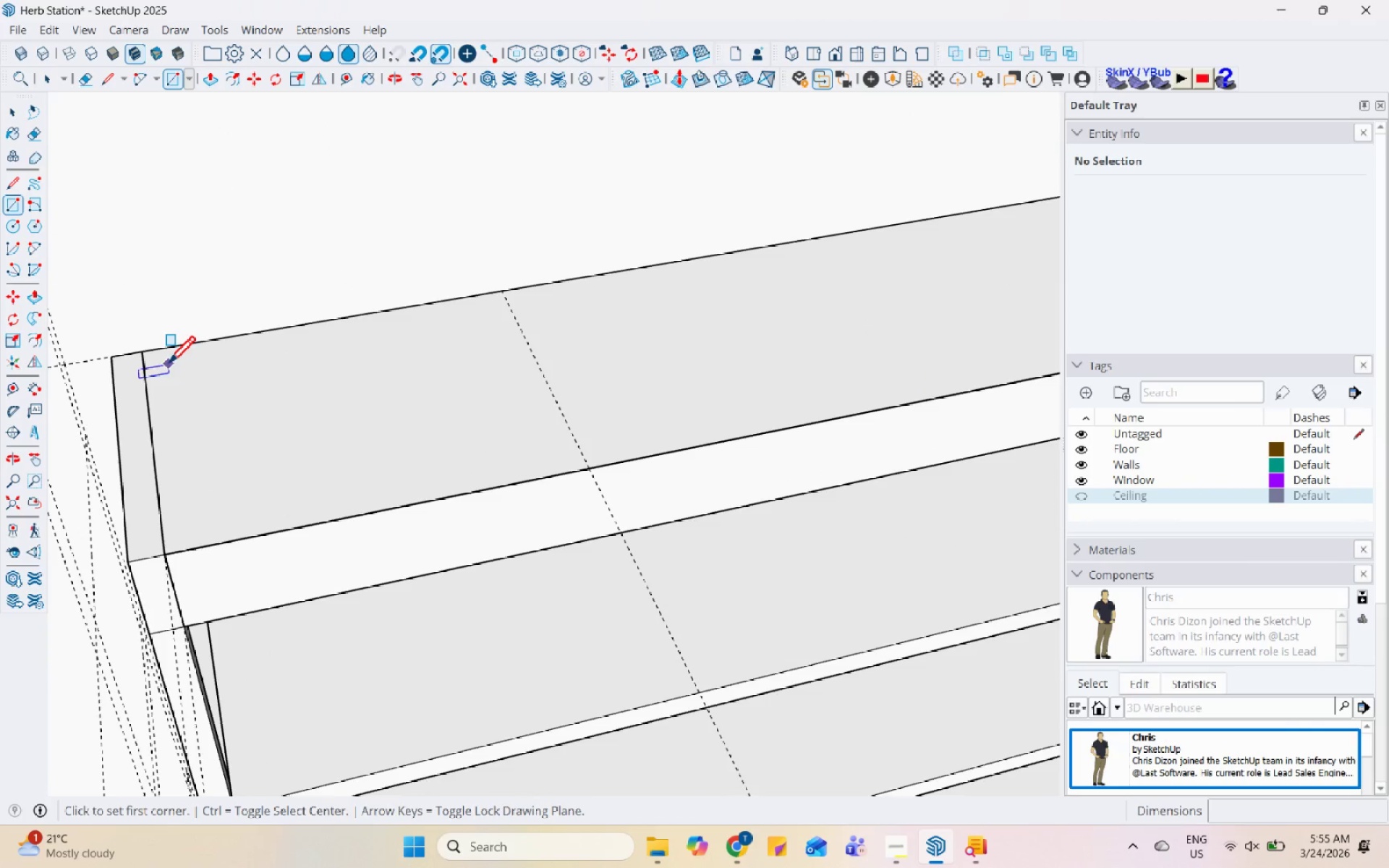 
left_click([549, 454])
 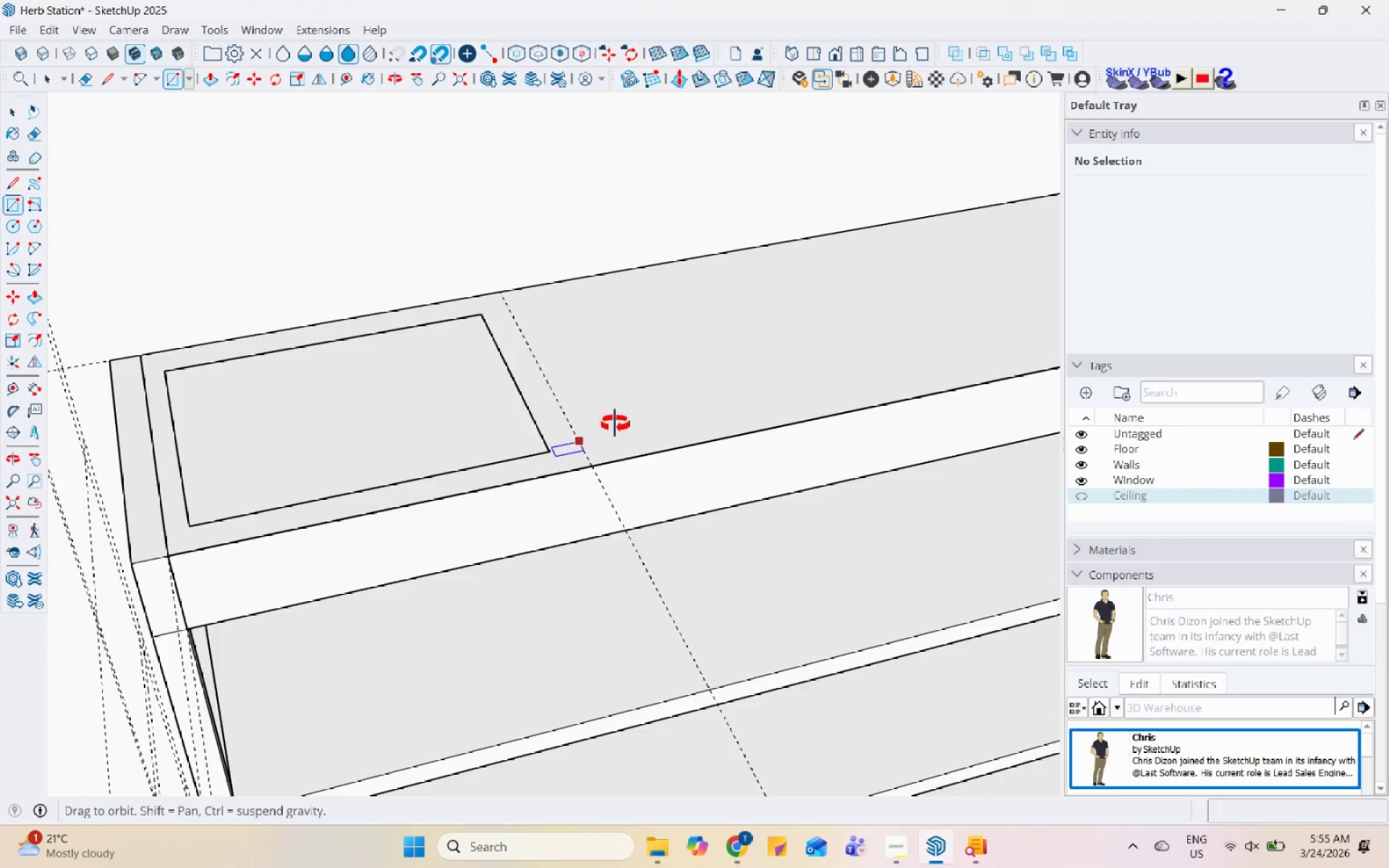 
key(Space)
 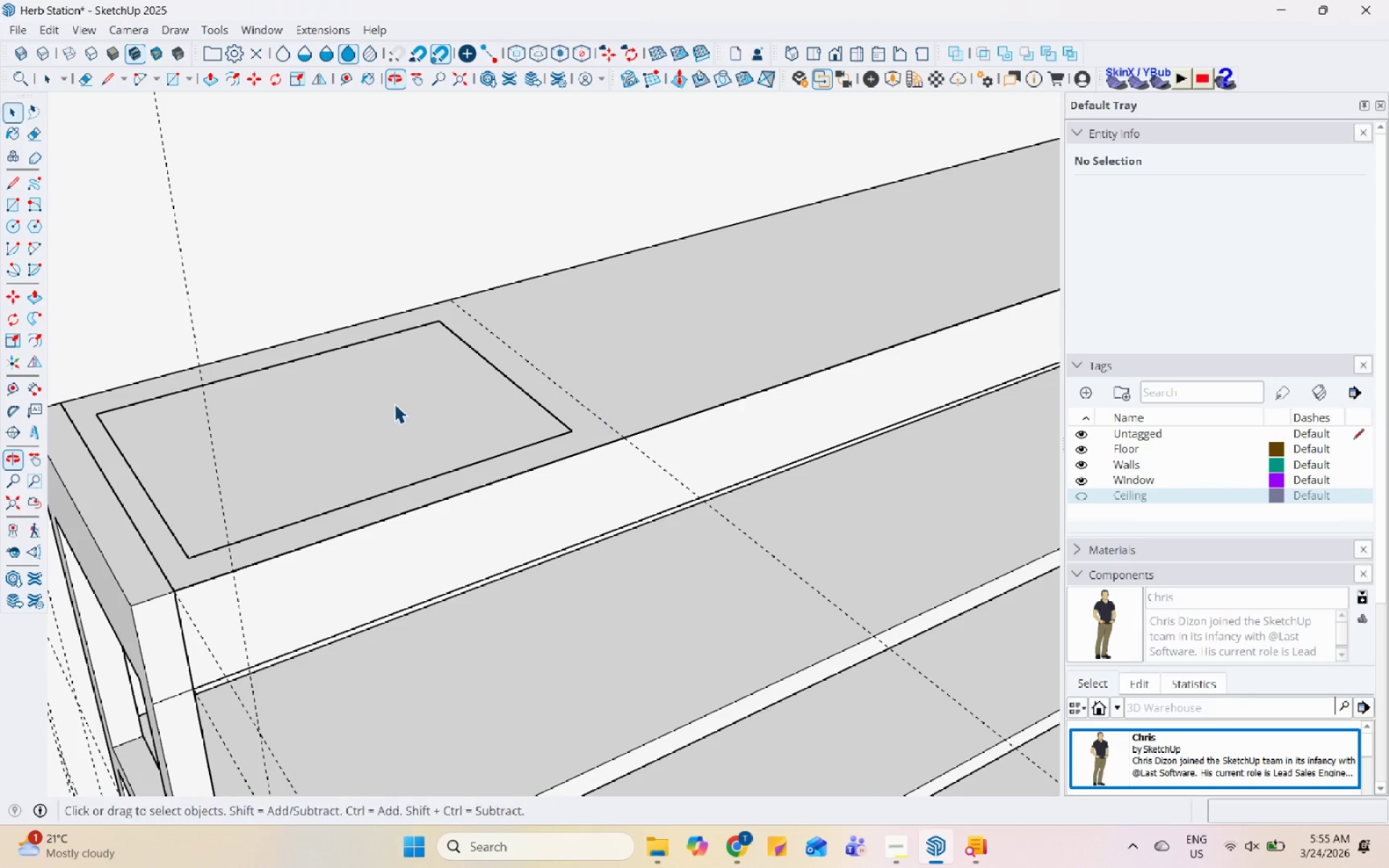 
left_click([389, 404])
 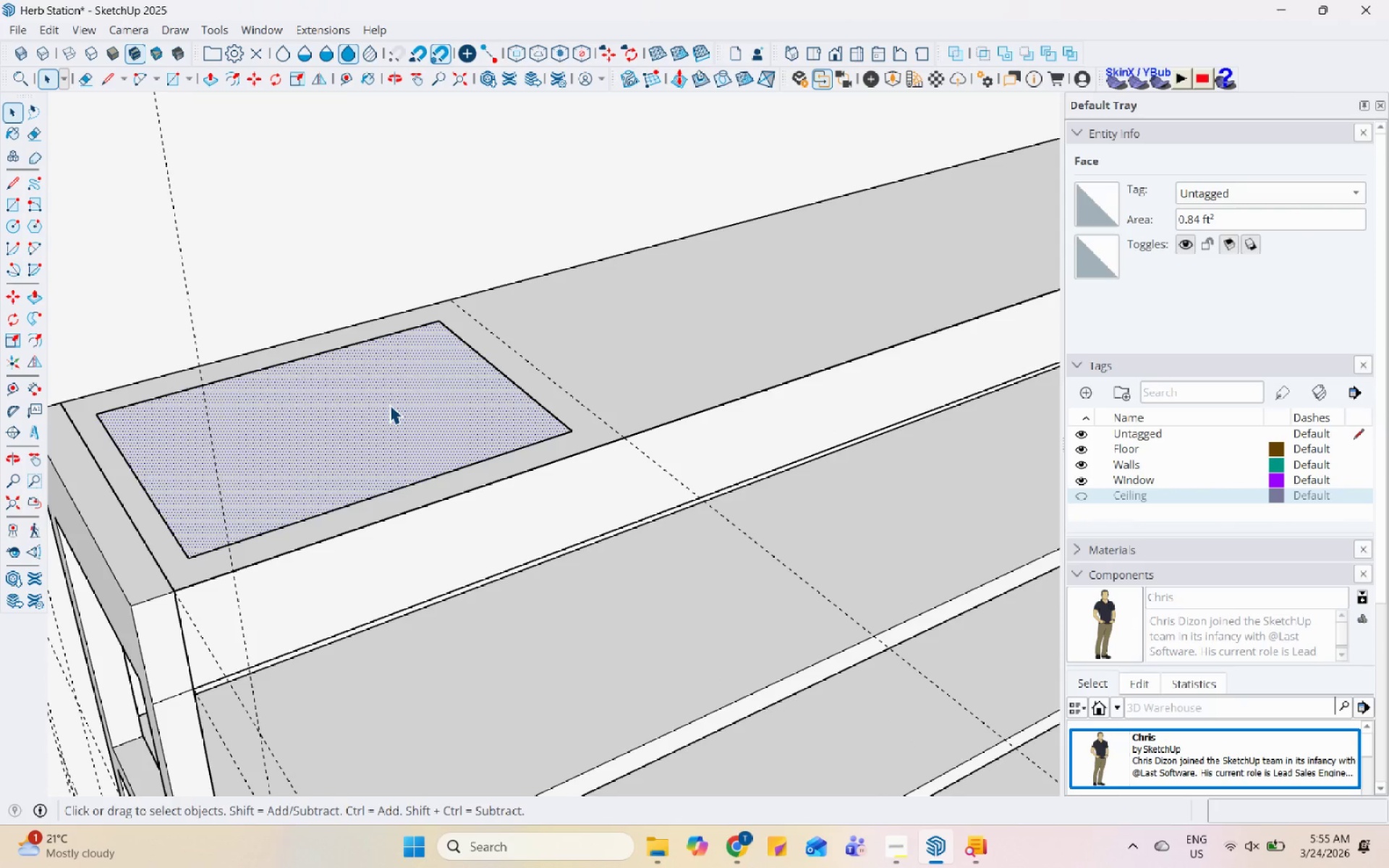 
scroll: coordinate [693, 383], scroll_direction: up, amount: 1.0
 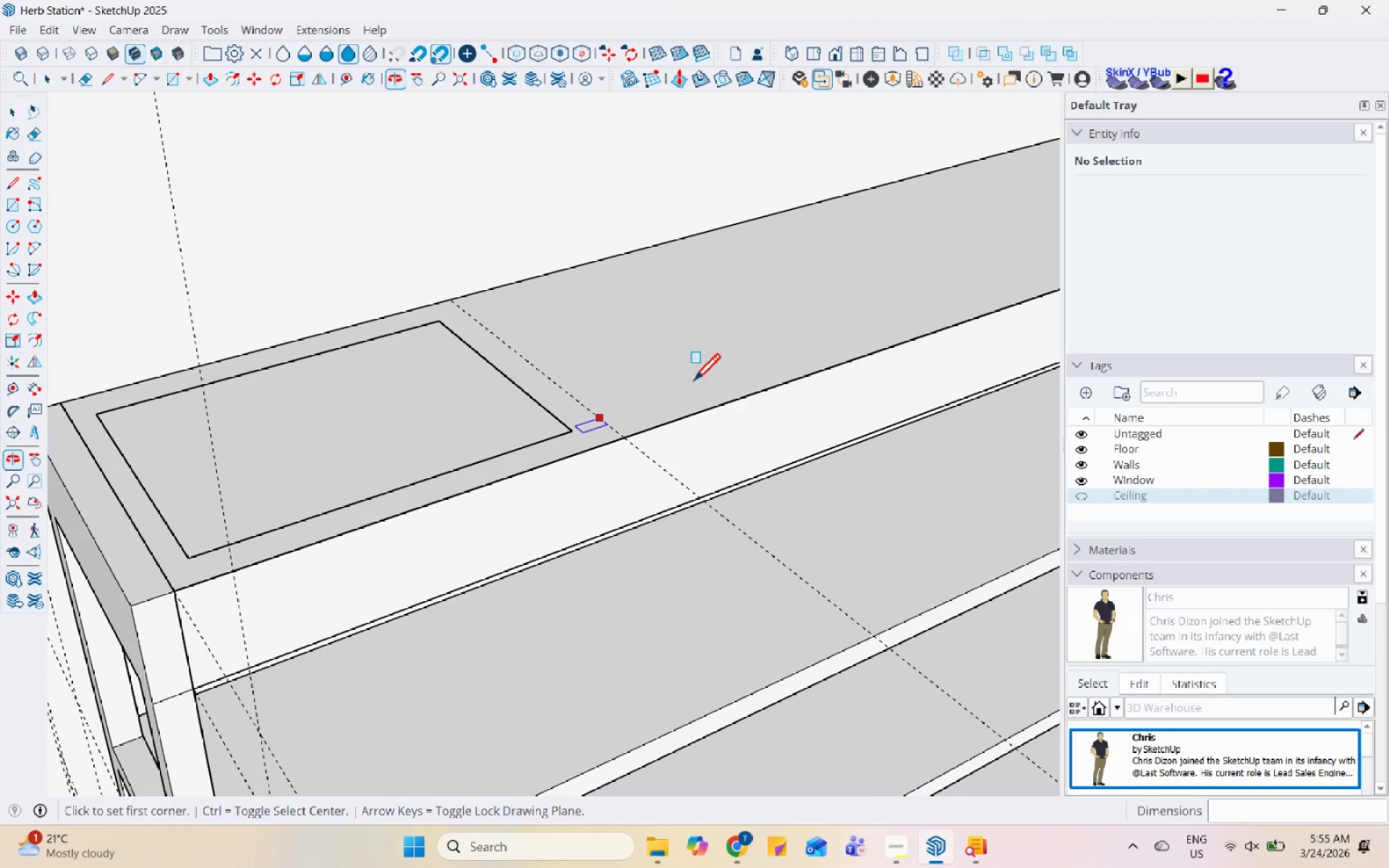 
key(P)
 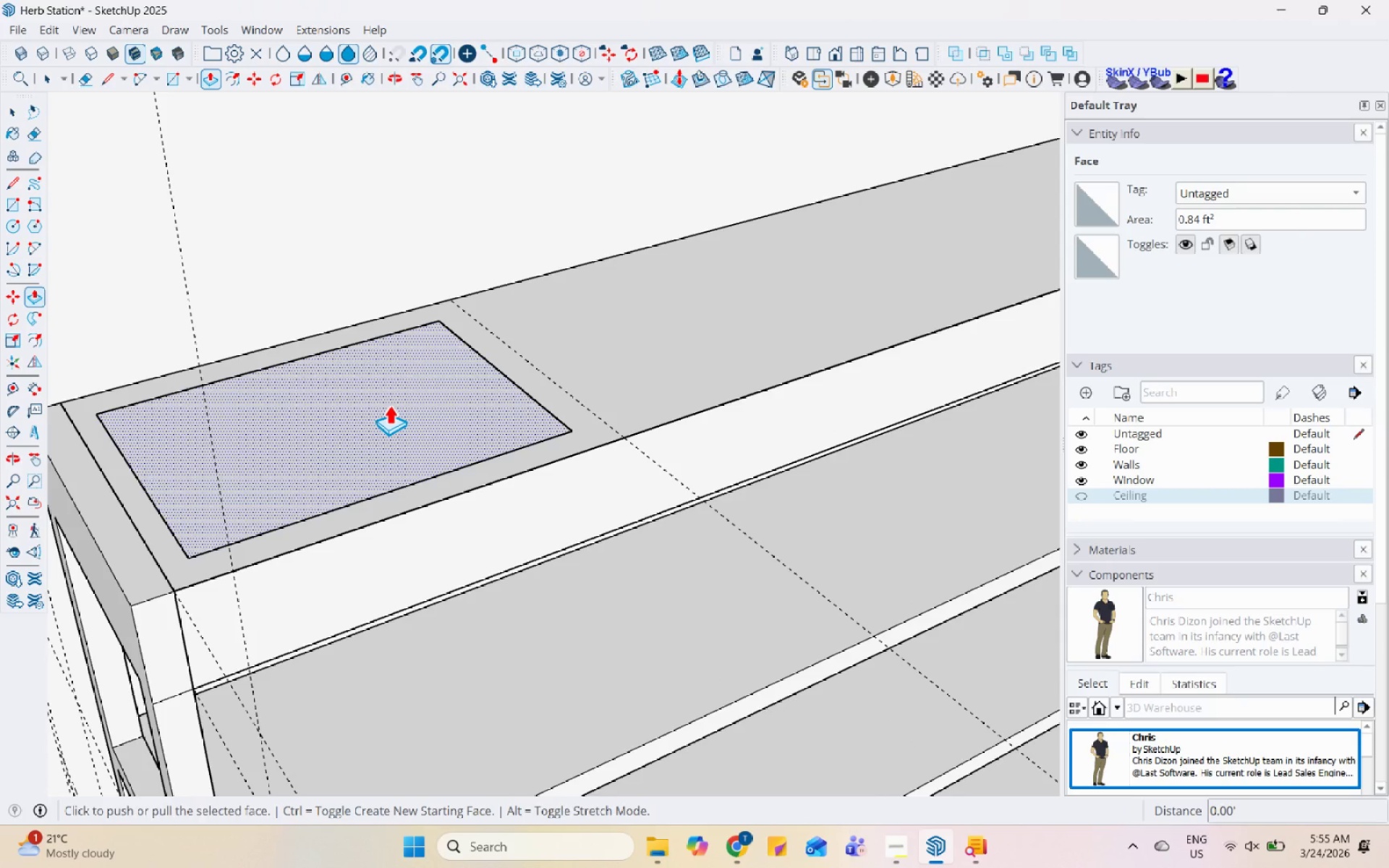 
left_click([389, 404])
 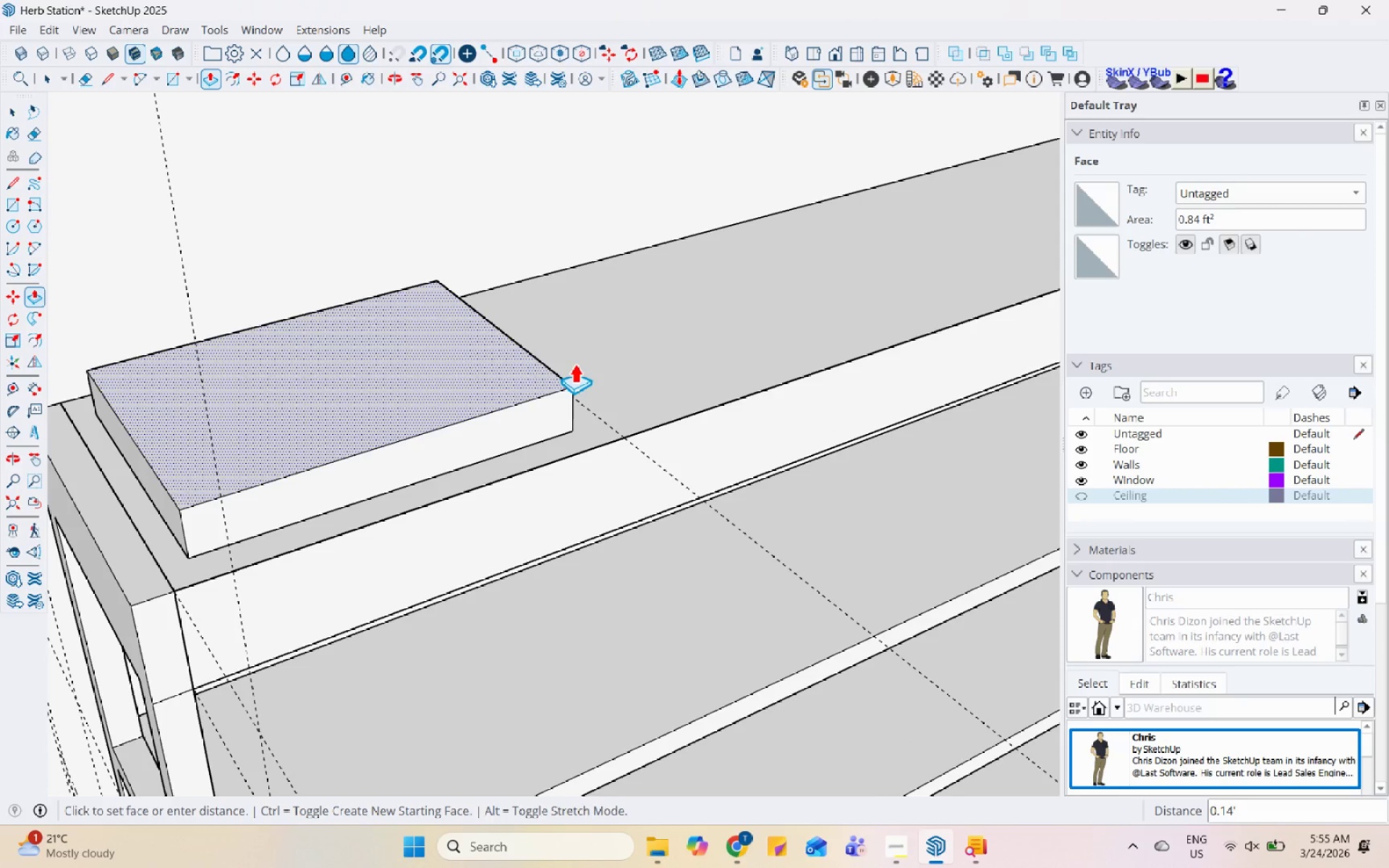 
left_click([575, 357])
 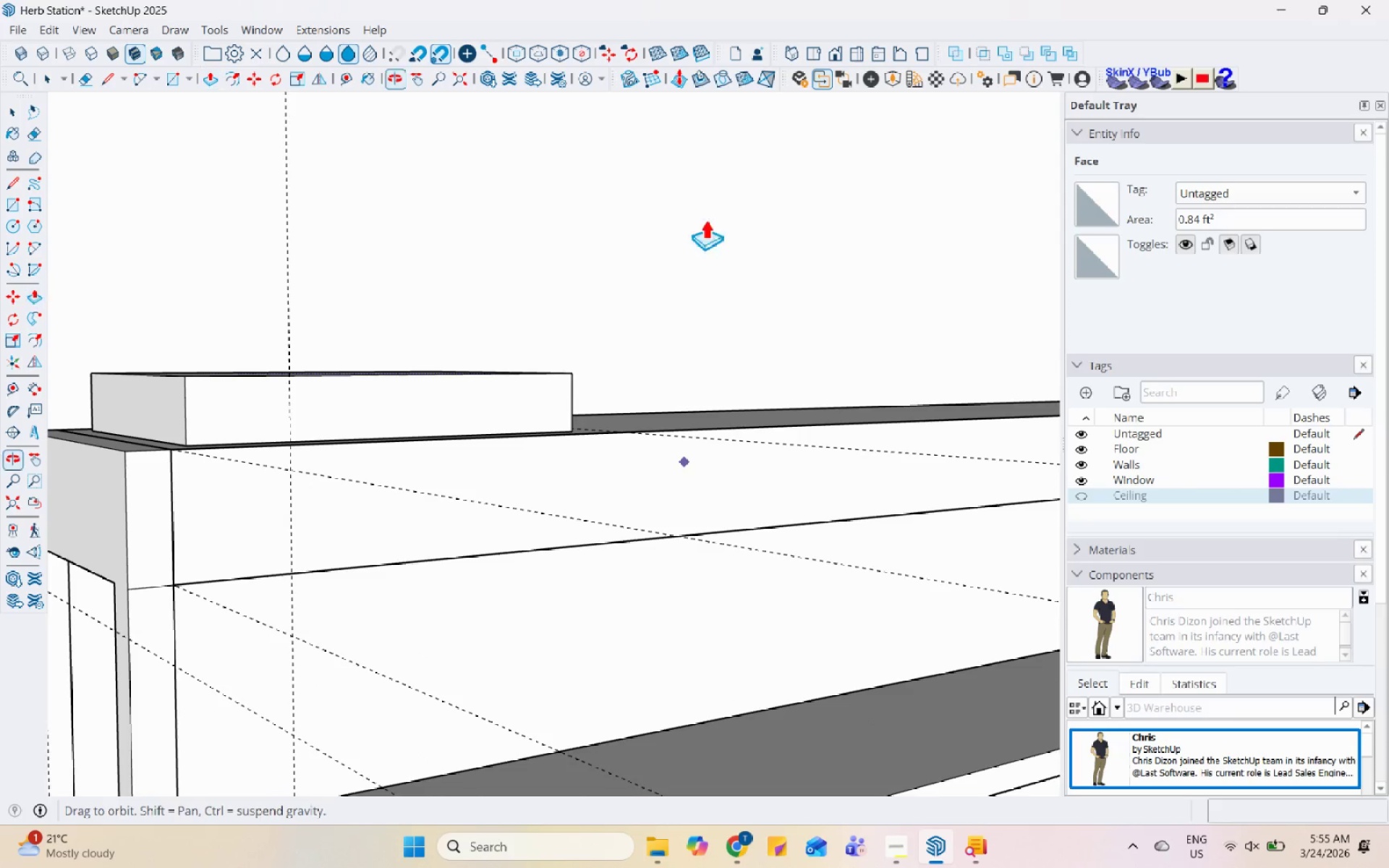 
scroll: coordinate [638, 332], scroll_direction: down, amount: 6.0
 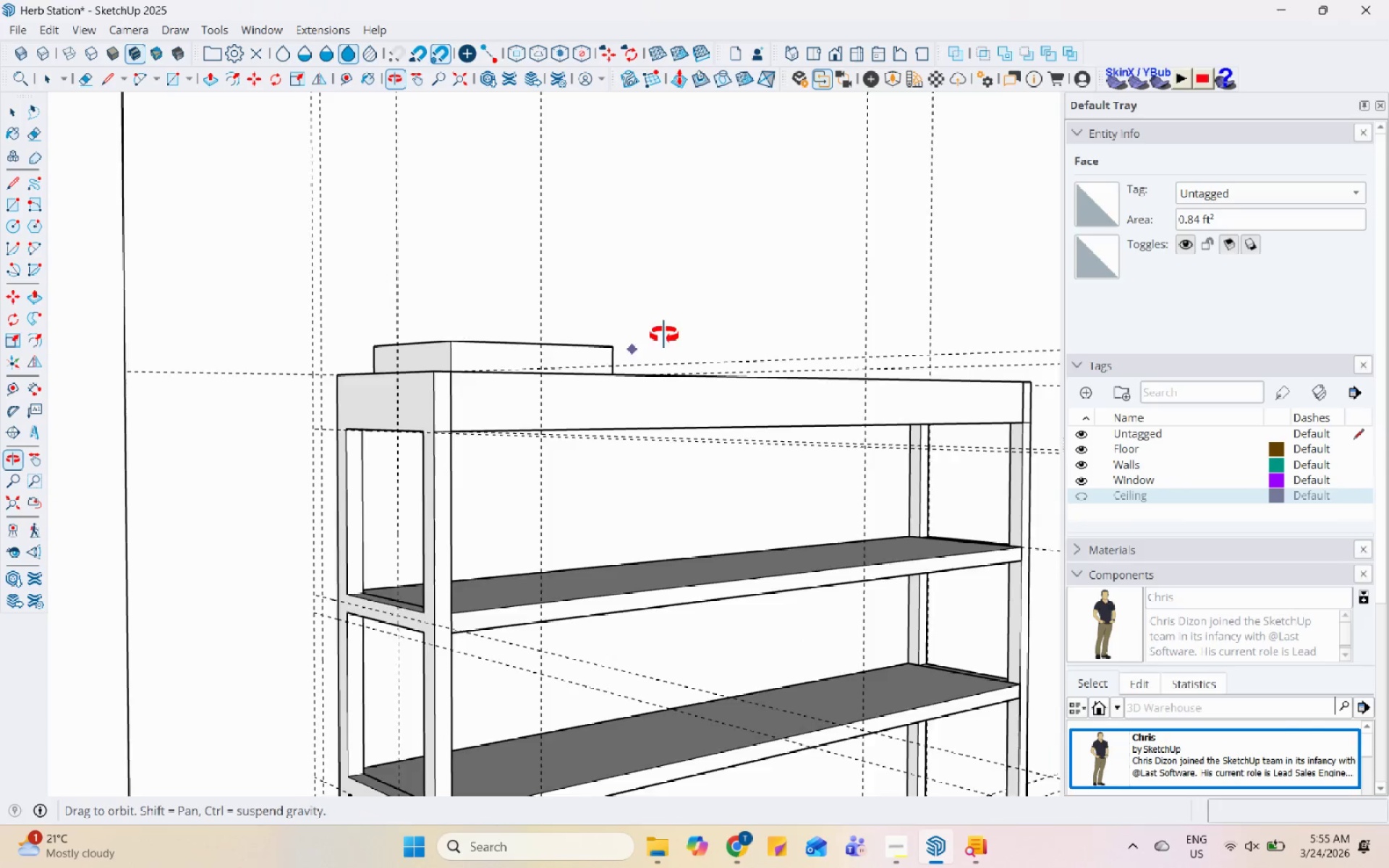 
left_click([636, 427])
 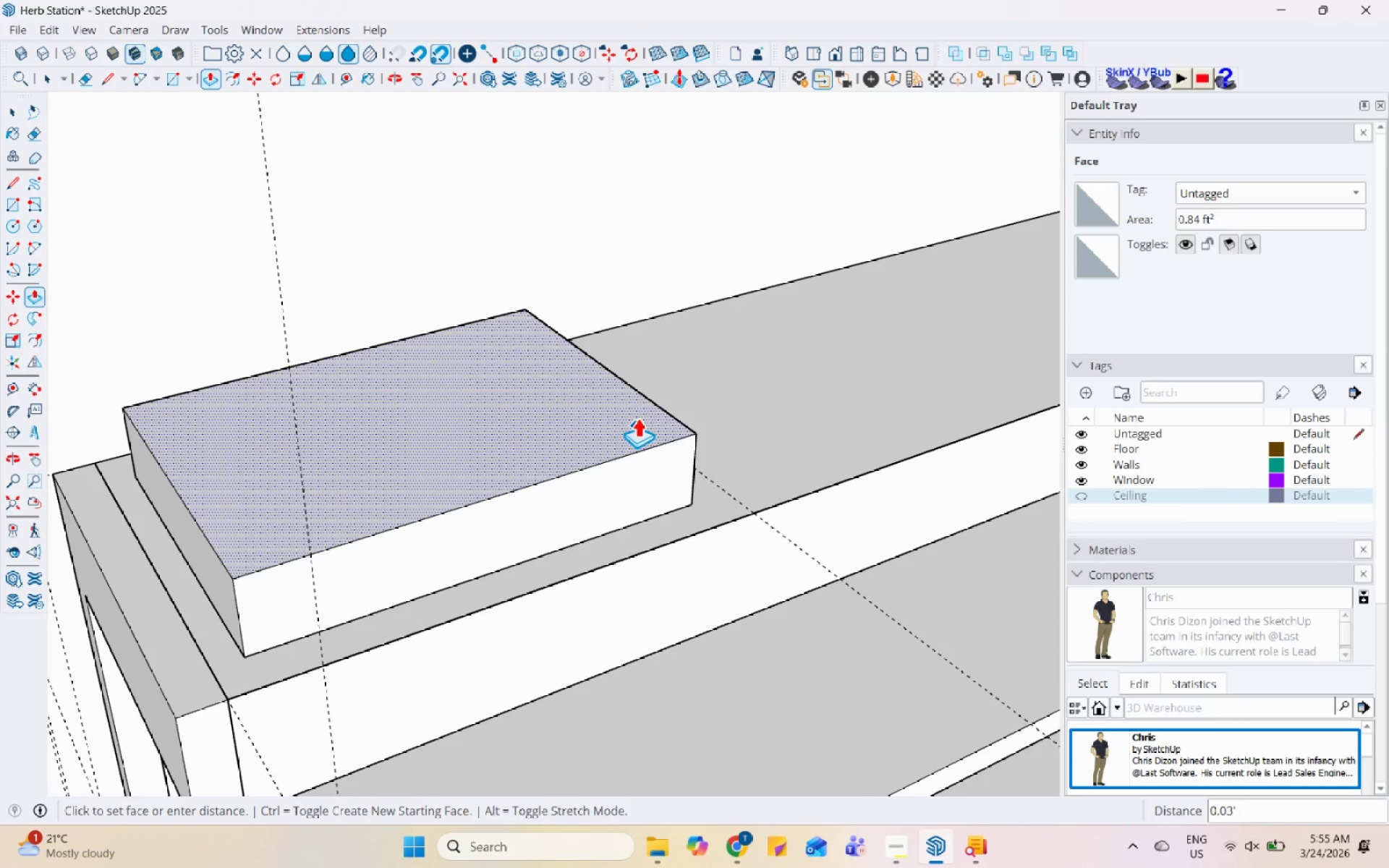 
scroll: coordinate [641, 427], scroll_direction: up, amount: 8.0
 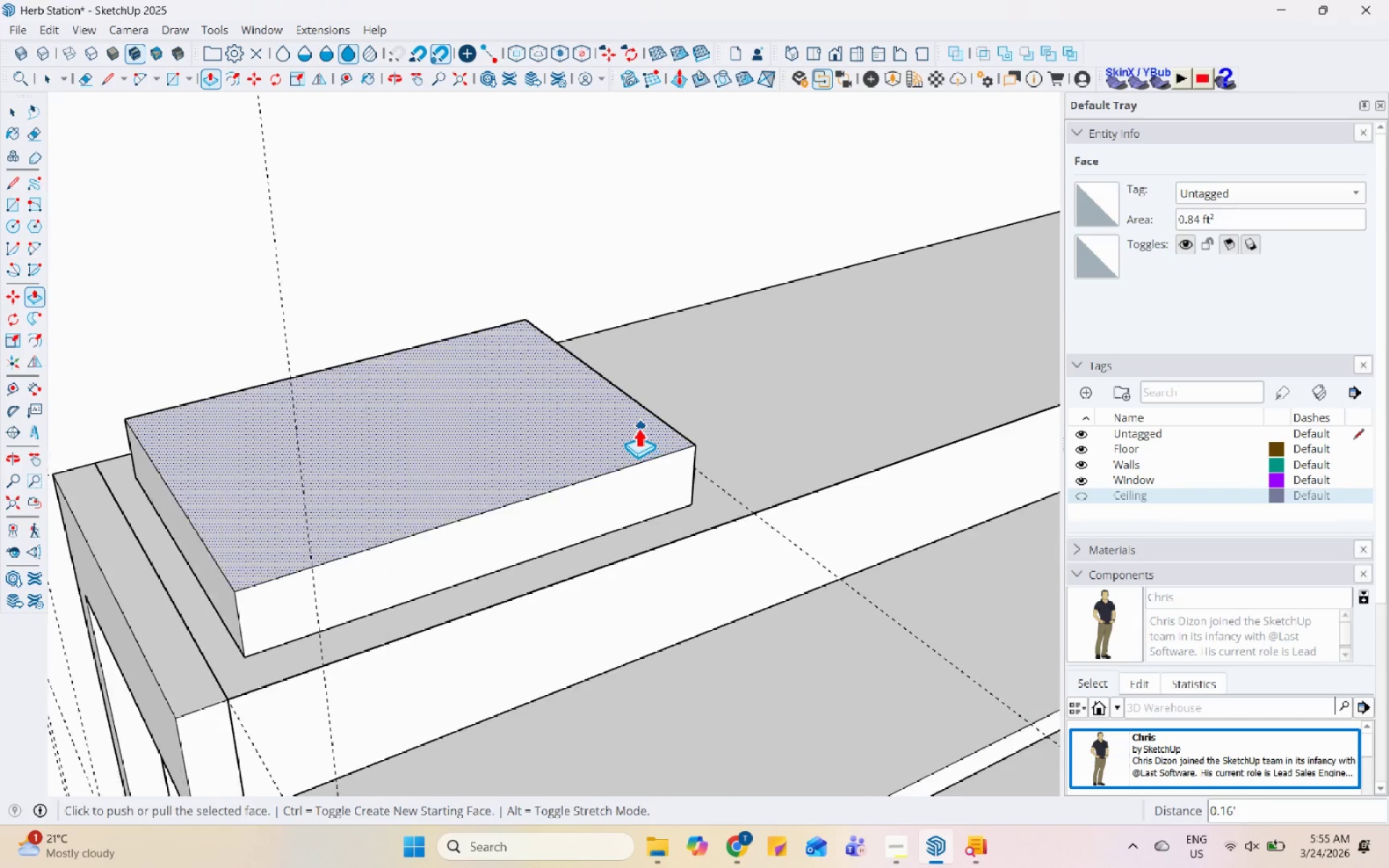 
left_click_drag(start_coordinate=[638, 414], to_coordinate=[642, 414])
 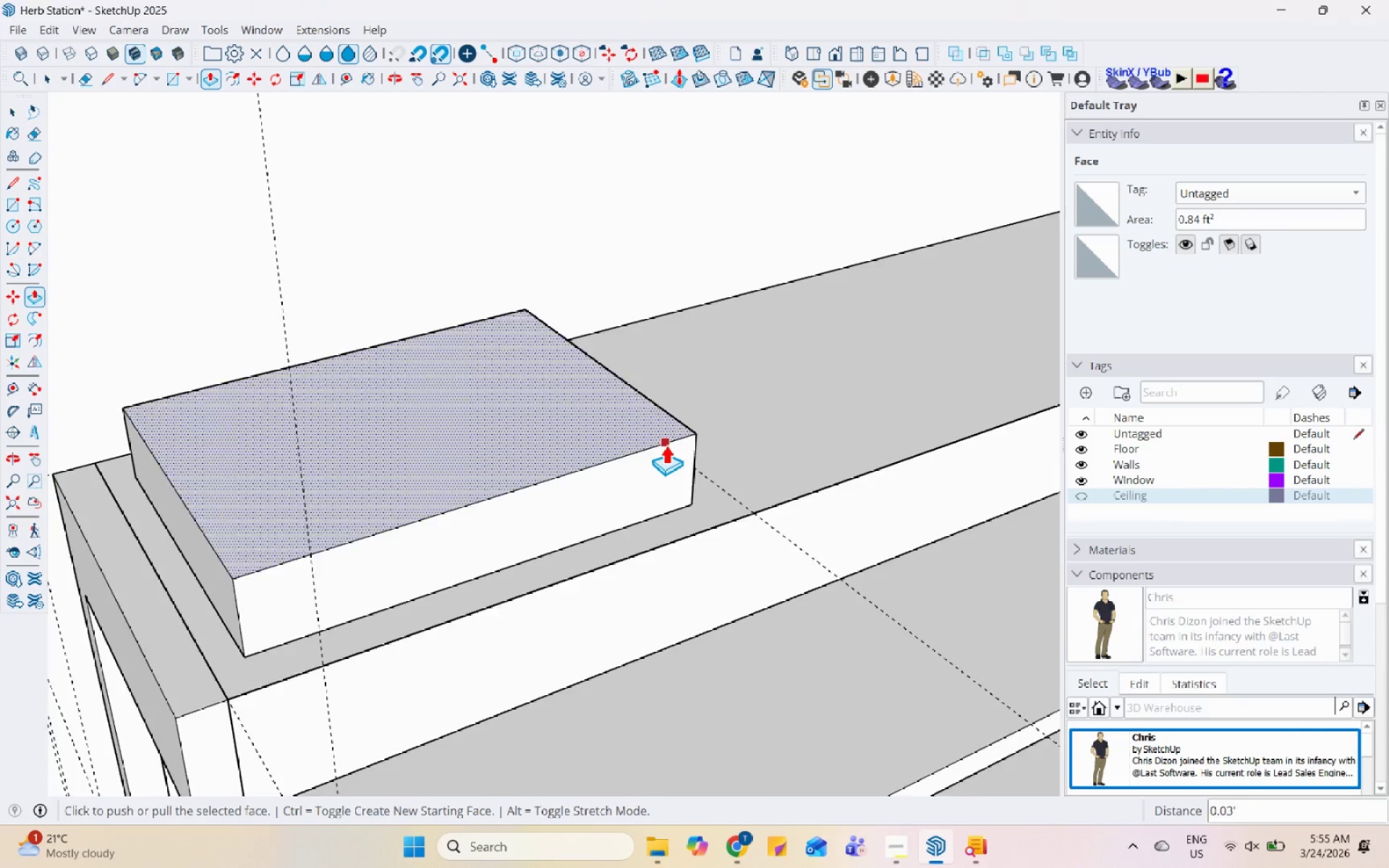 
scroll: coordinate [551, 352], scroll_direction: down, amount: 14.0
 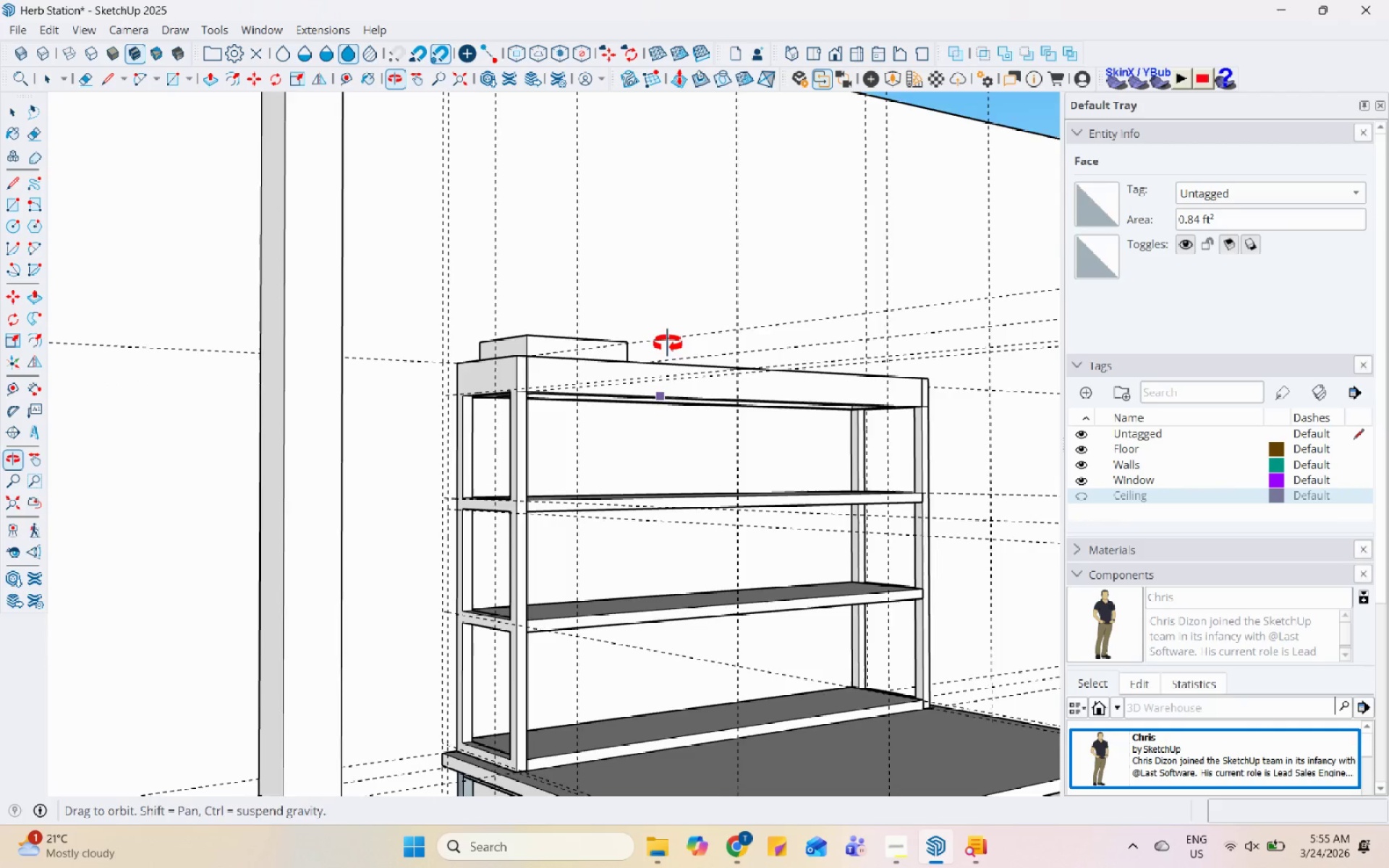 
scroll: coordinate [669, 443], scroll_direction: up, amount: 12.0
 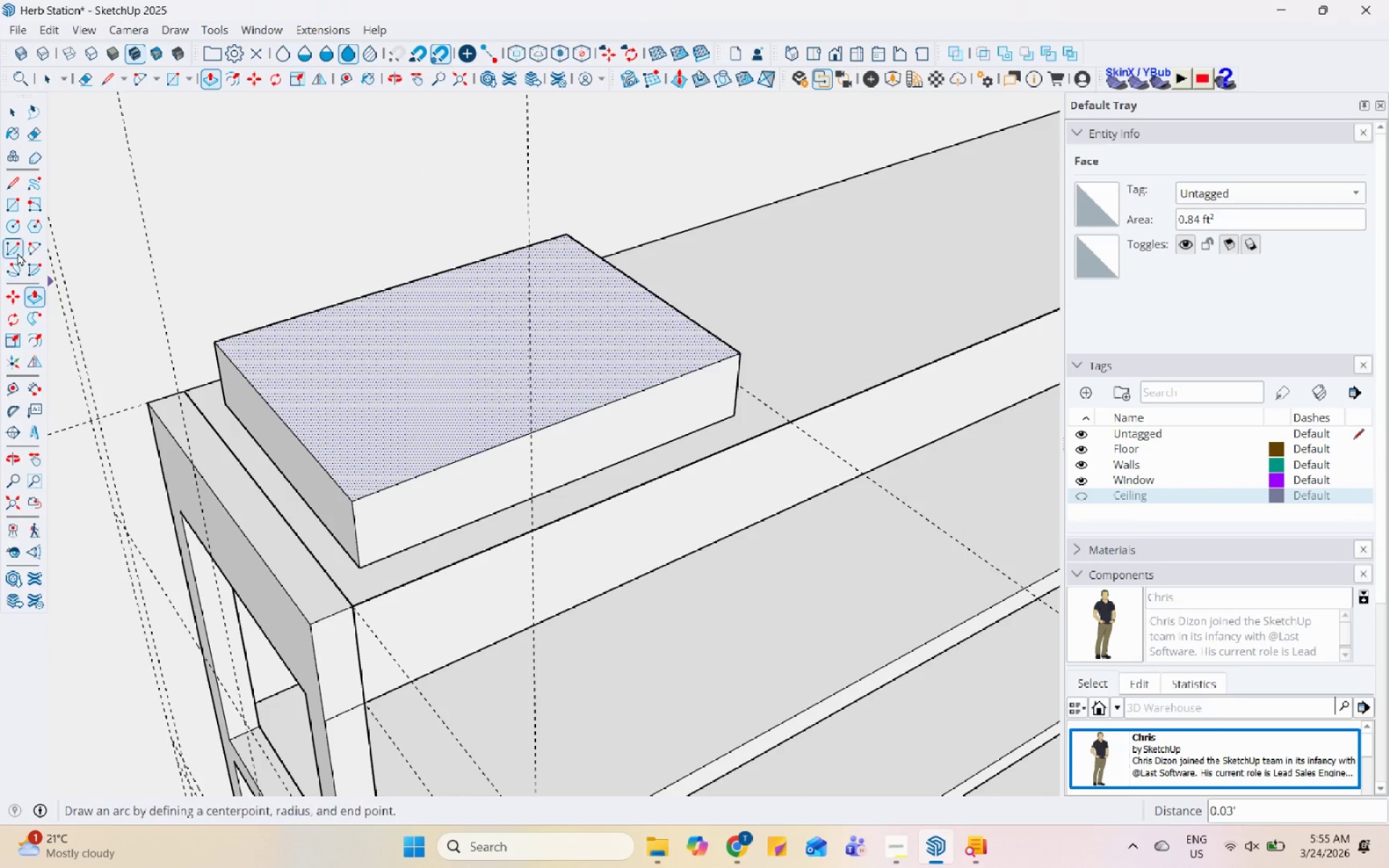 
left_click([4, 209])
 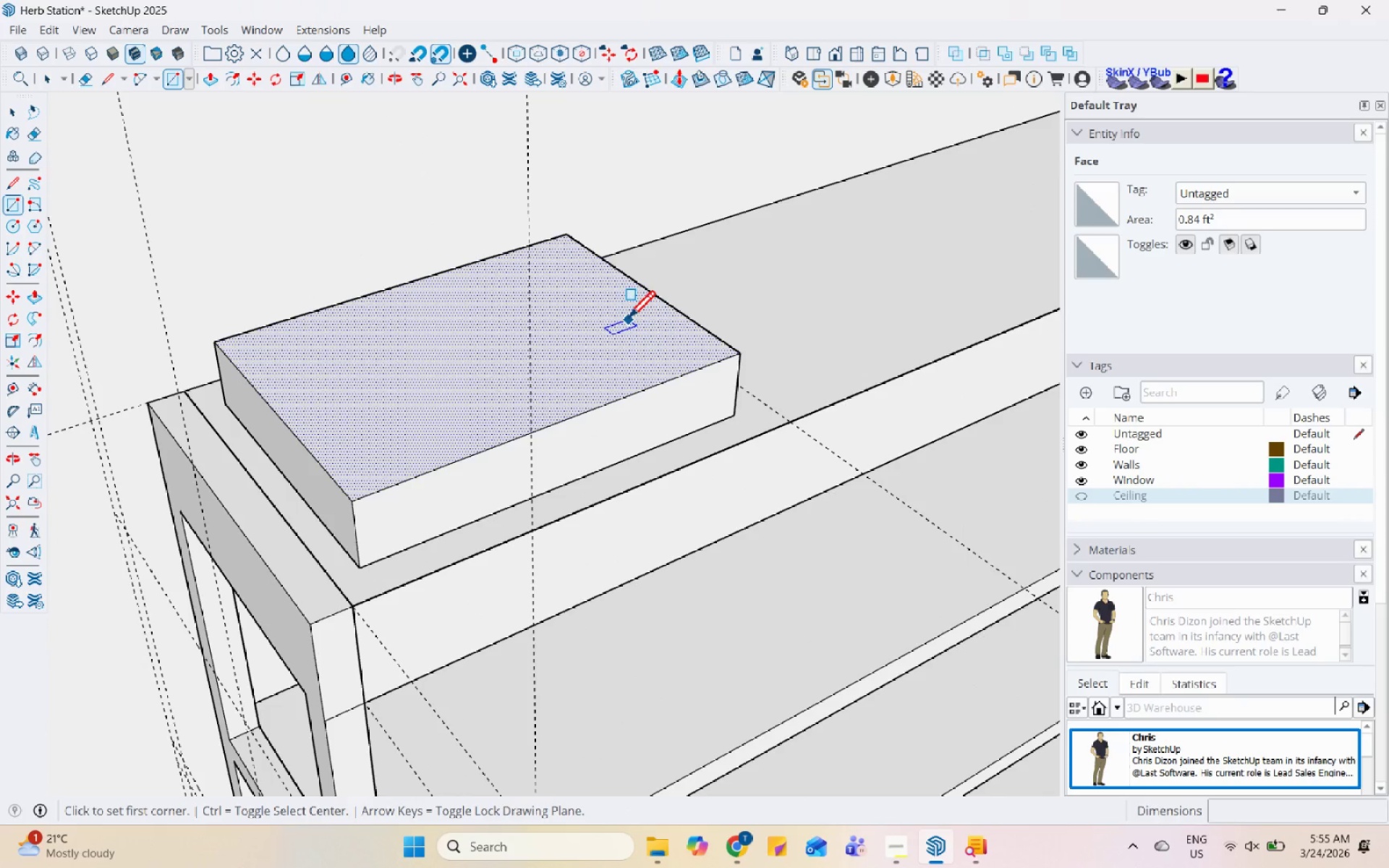 
key(Space)
 